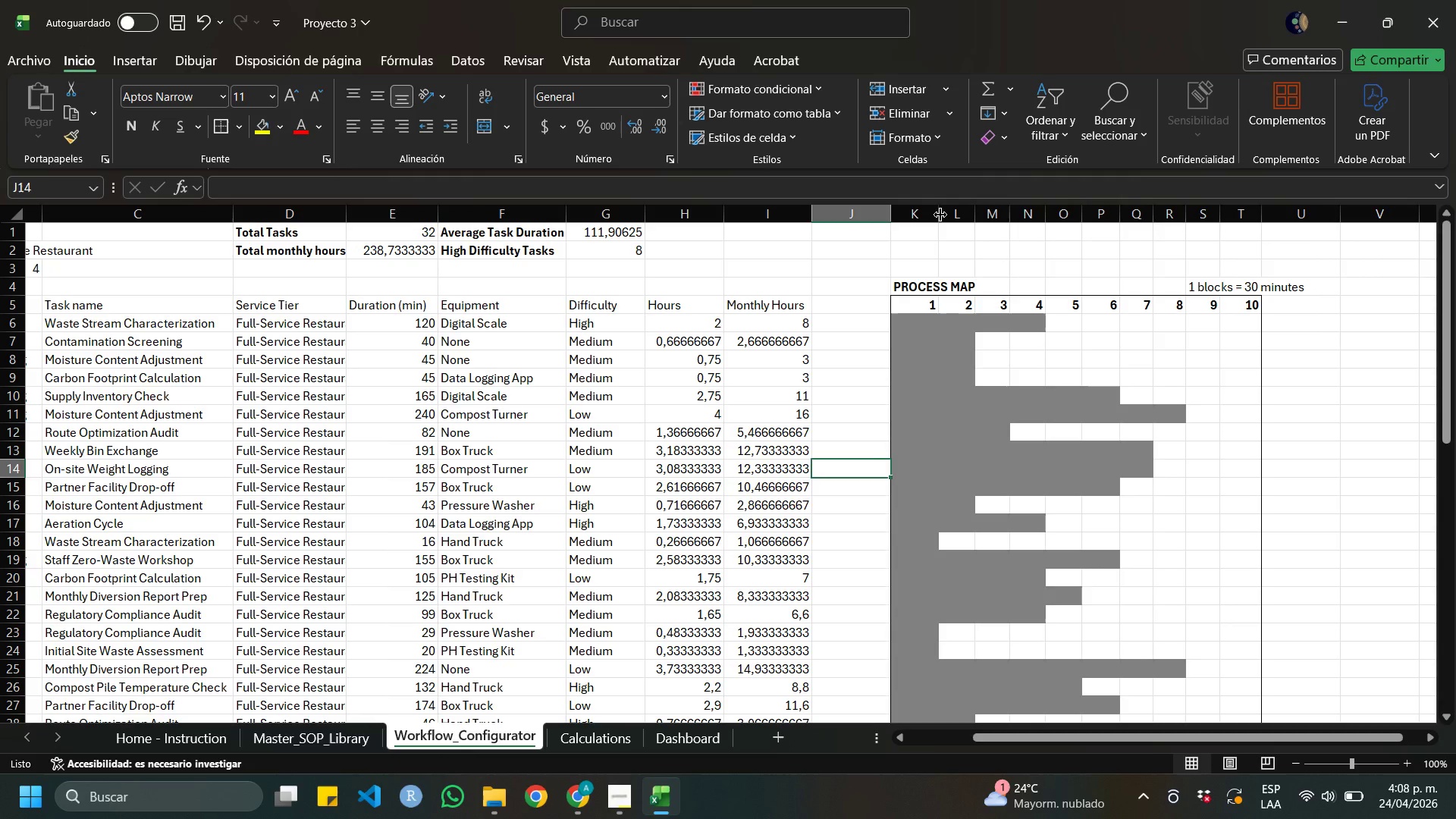 
left_click_drag(start_coordinate=[940, 215], to_coordinate=[930, 214])
 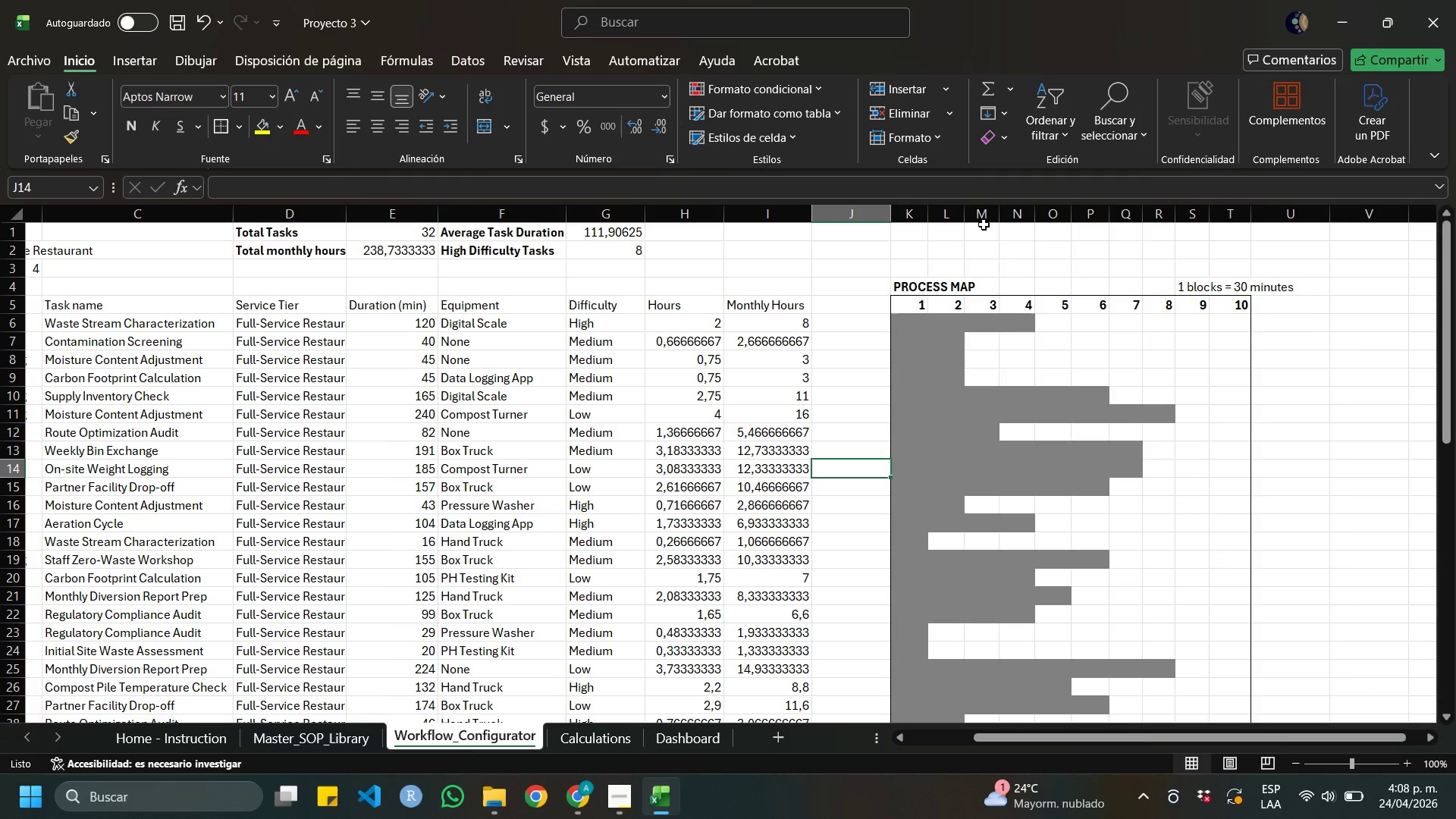 
mouse_move([989, 226])
 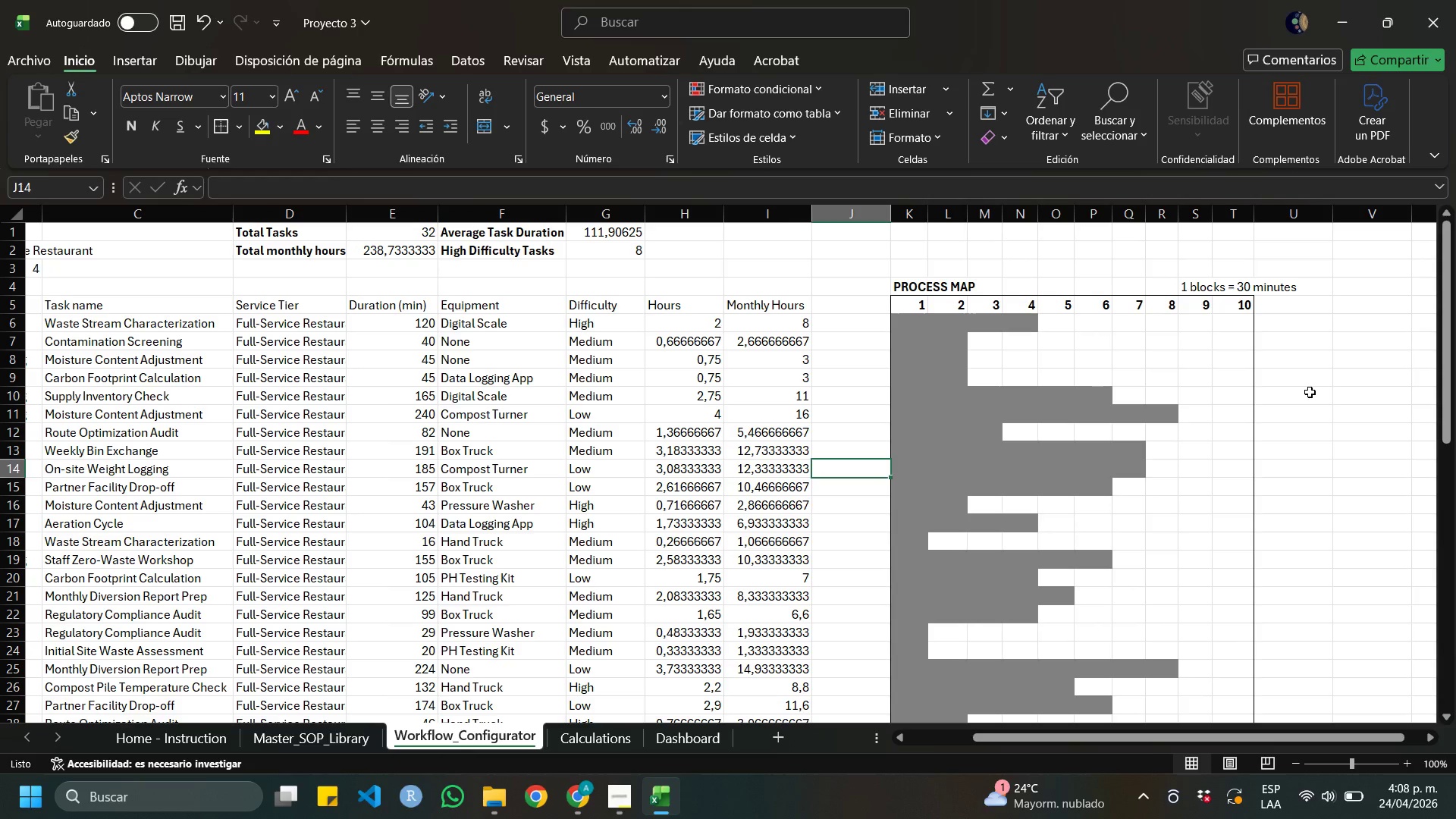 
left_click([1310, 392])
 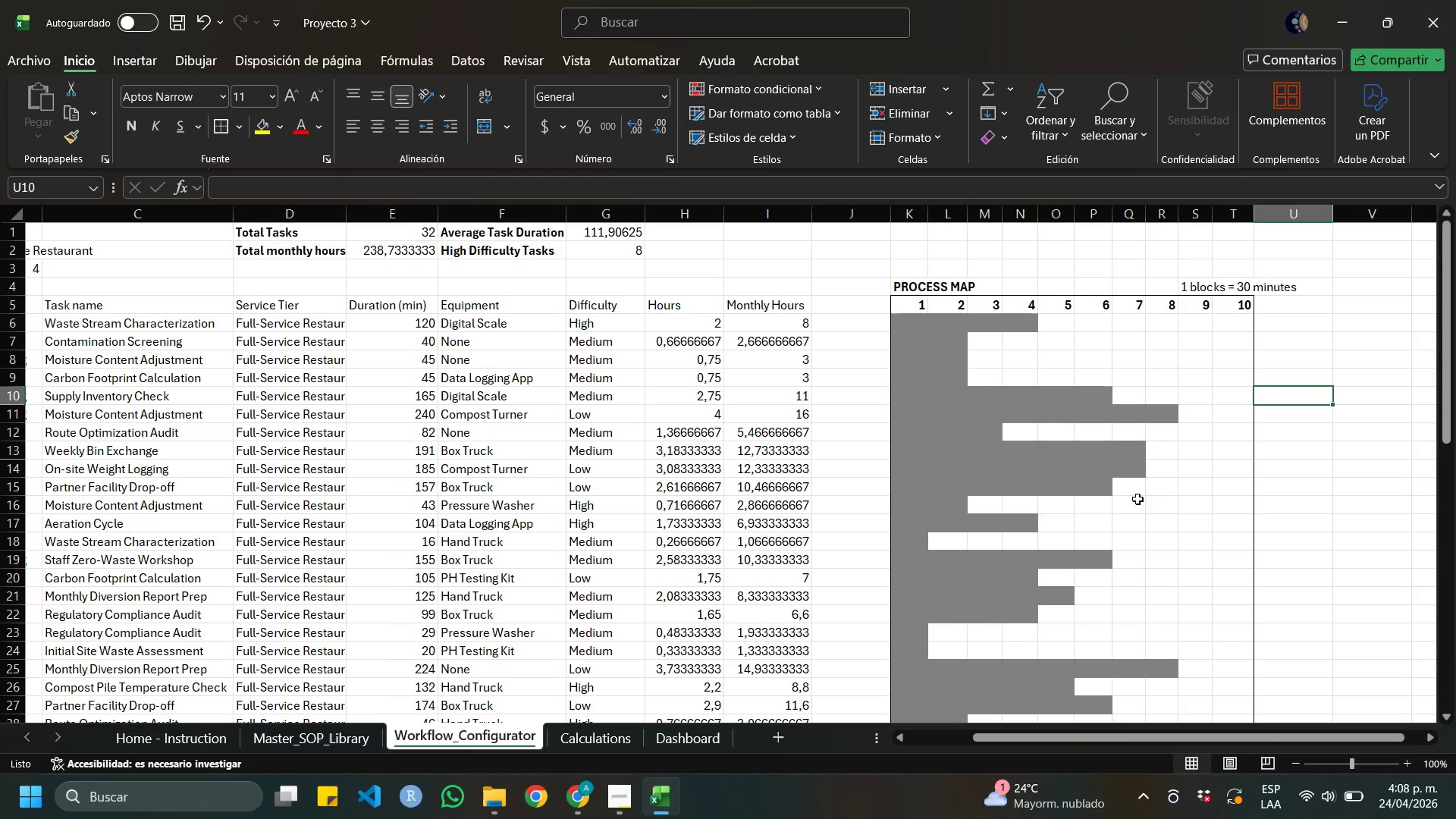 
wait(9.14)
 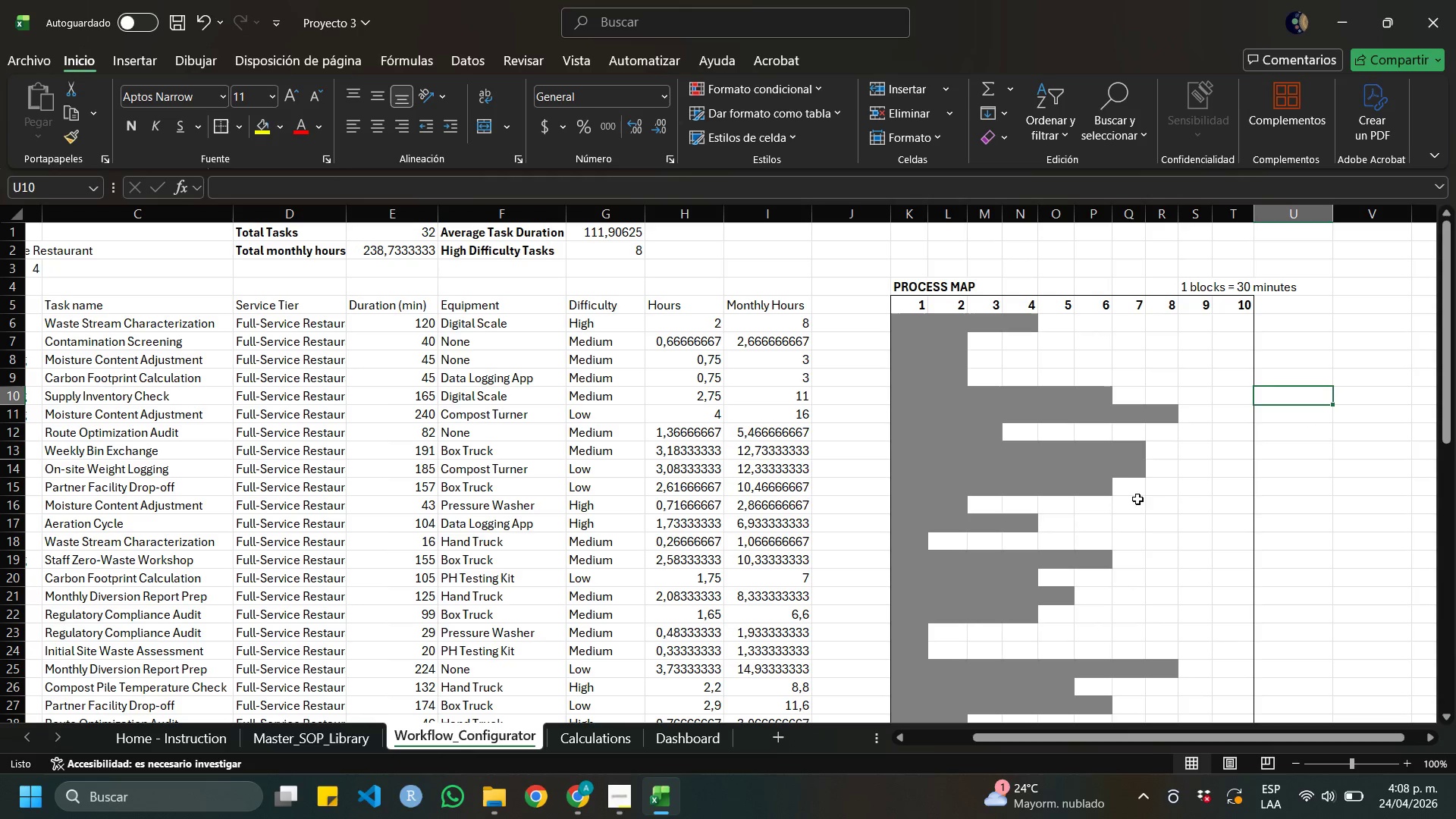 
left_click([174, 22])
 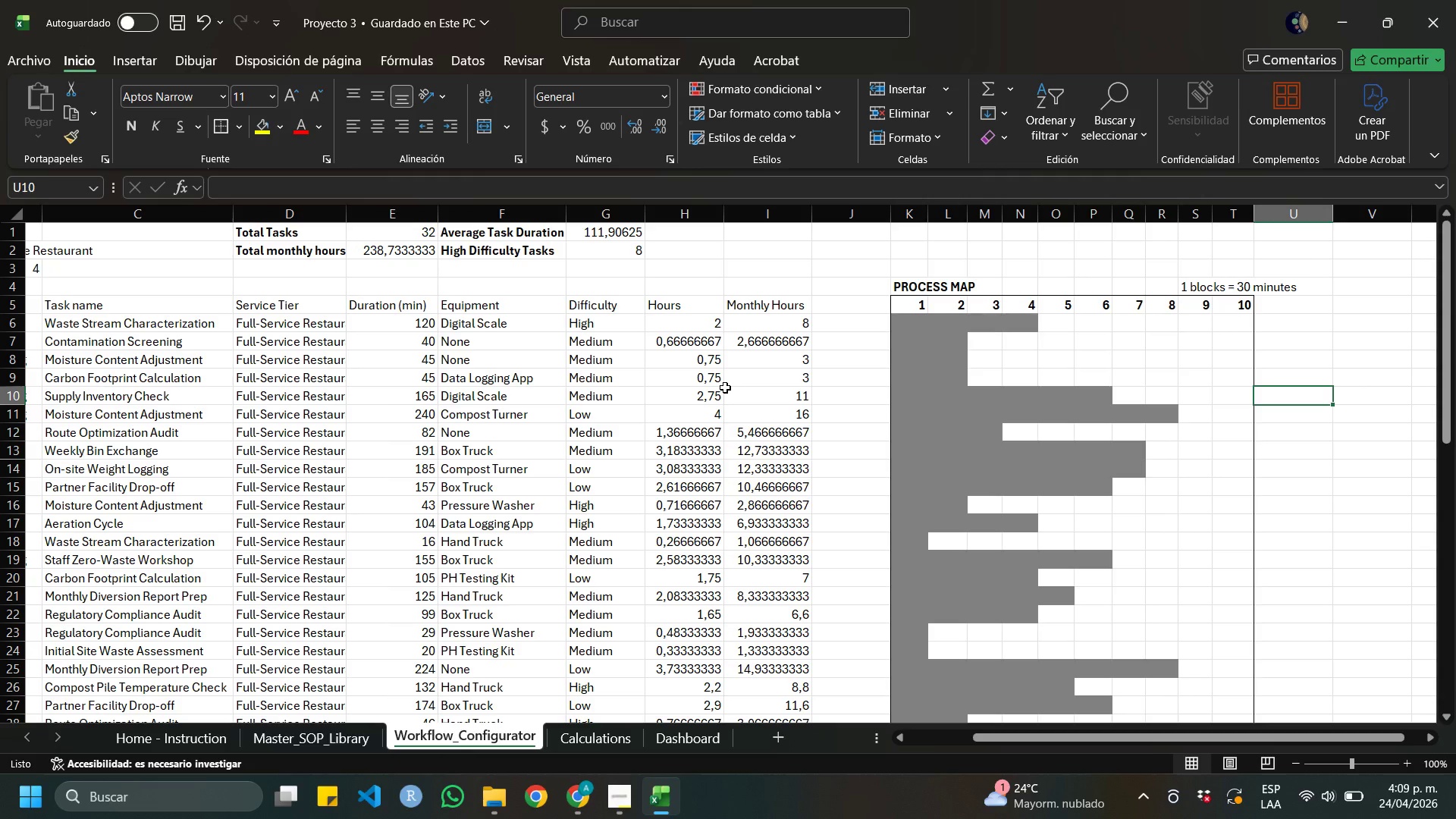 
wait(27.14)
 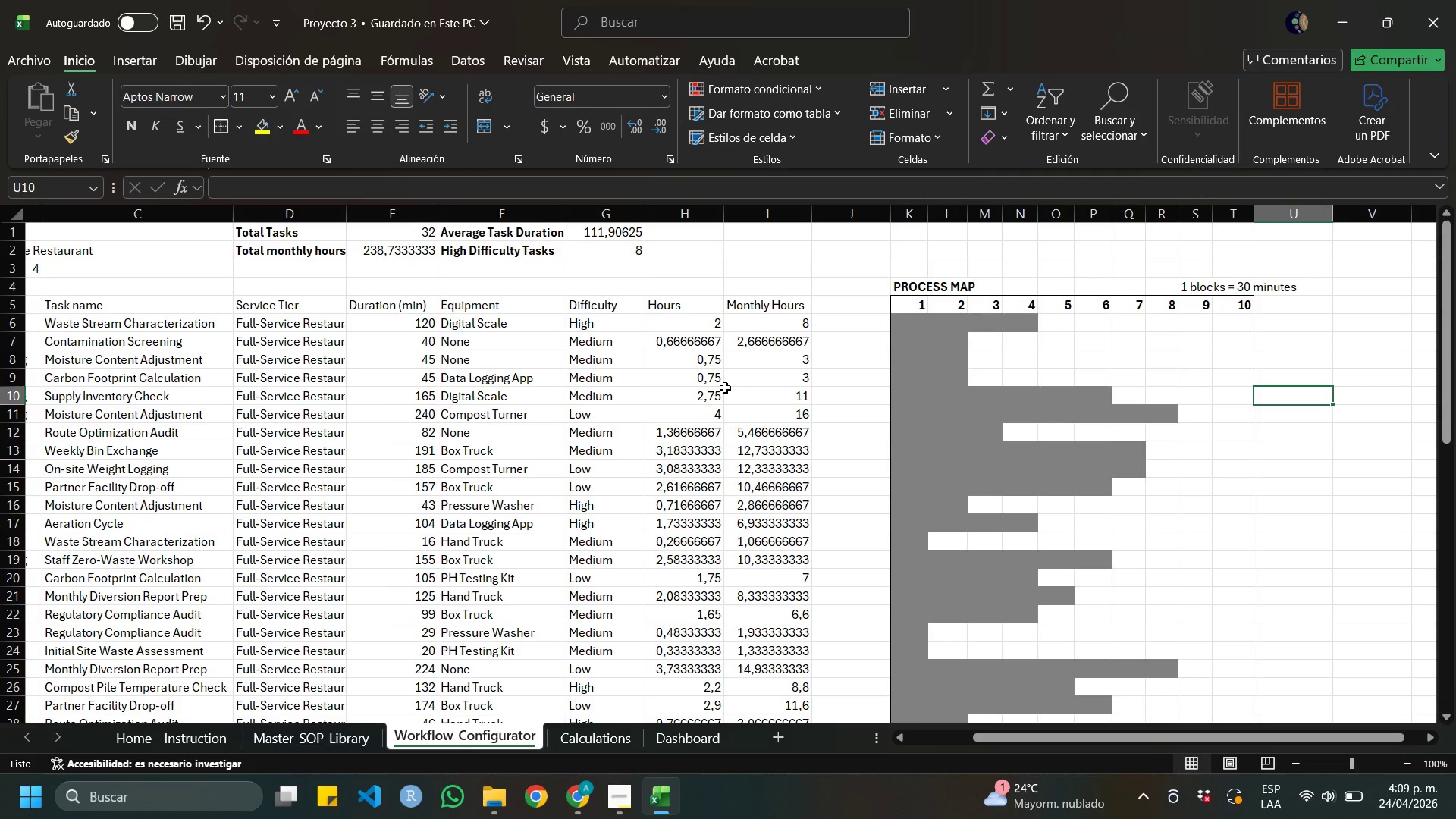 
left_click([284, 742])
 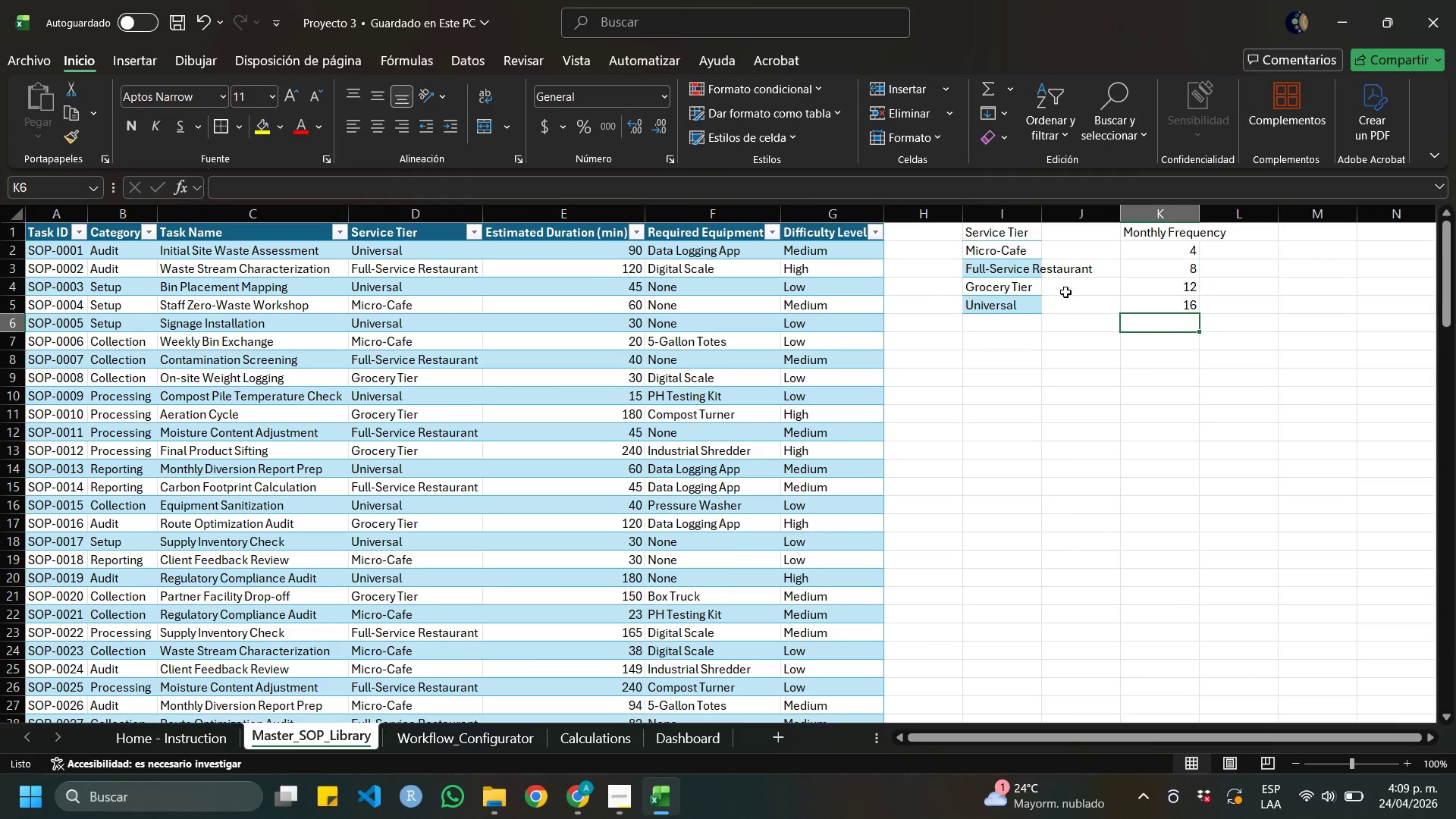 
scroll: coordinate [1069, 293], scroll_direction: up, amount: 2.0
 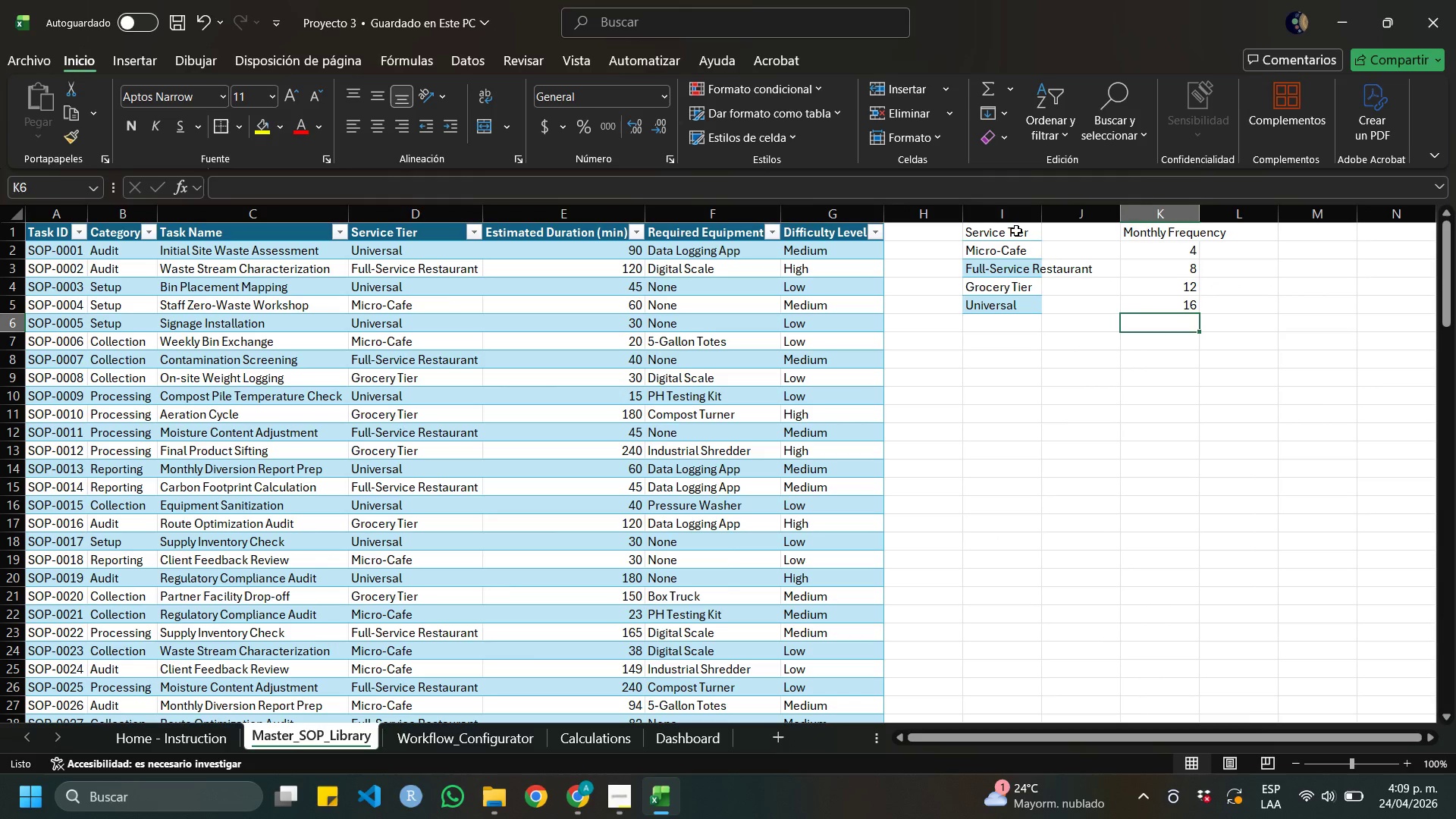 
left_click([1016, 231])
 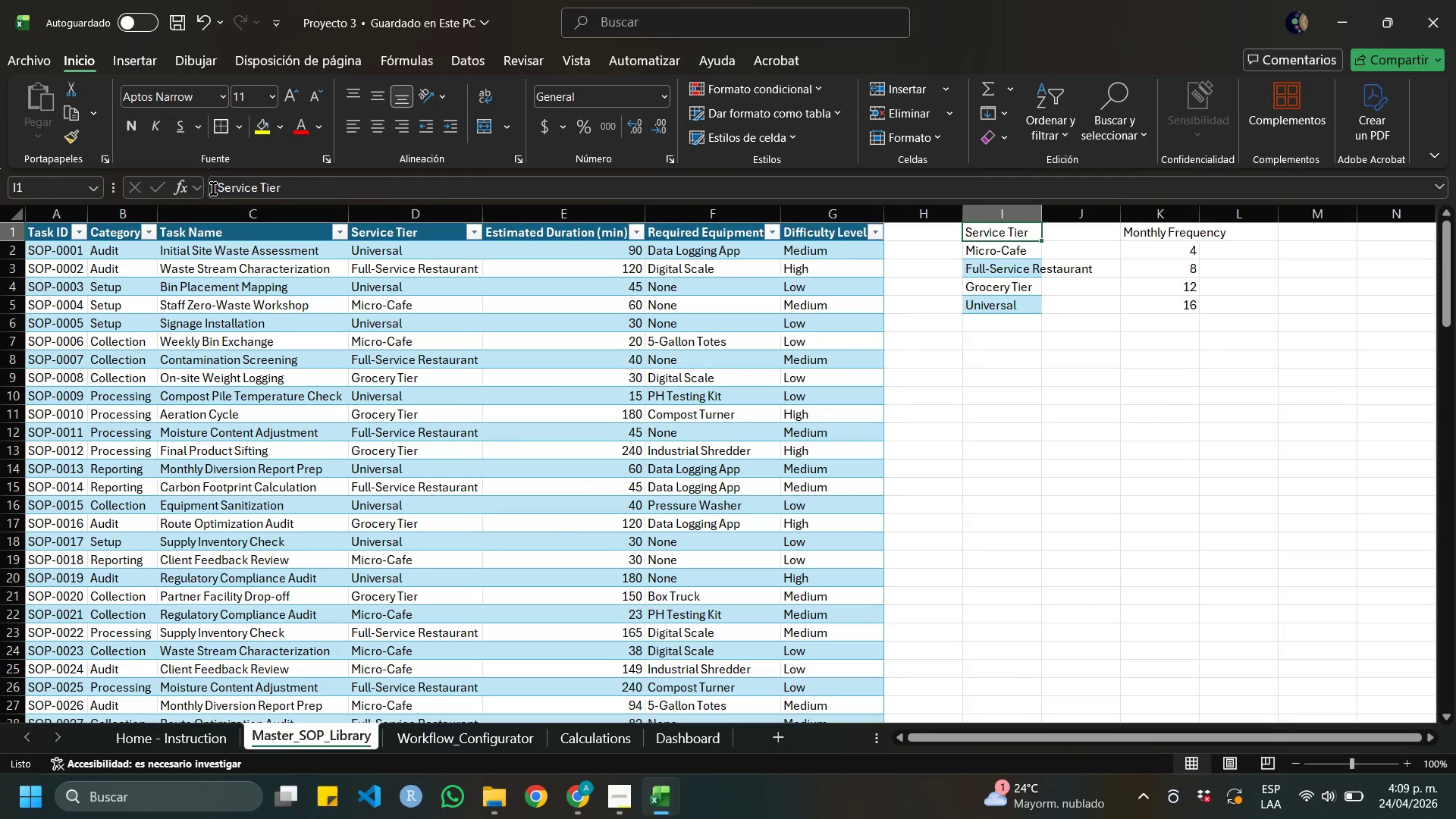 
left_click([213, 189])
 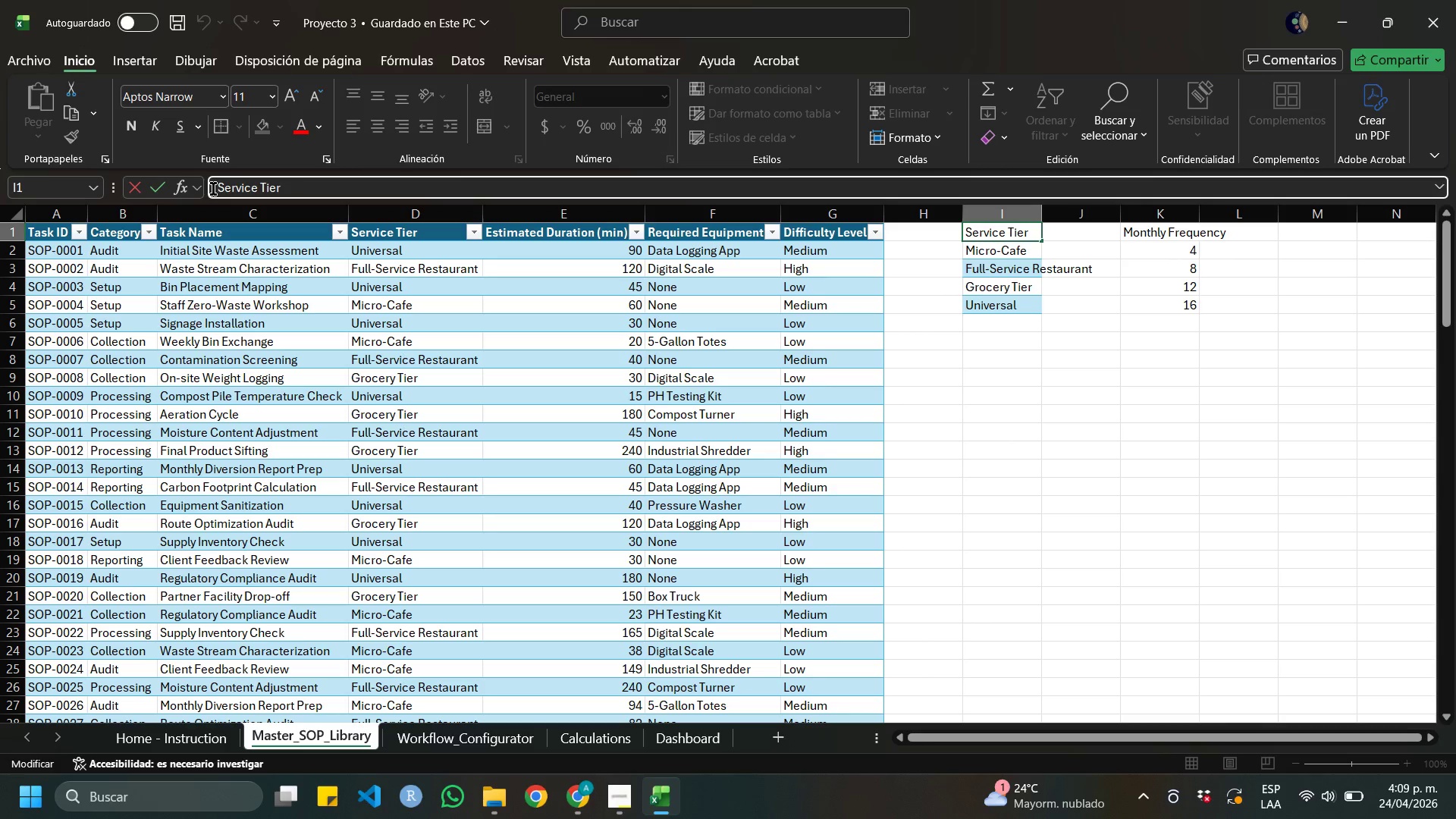 
type(List )
 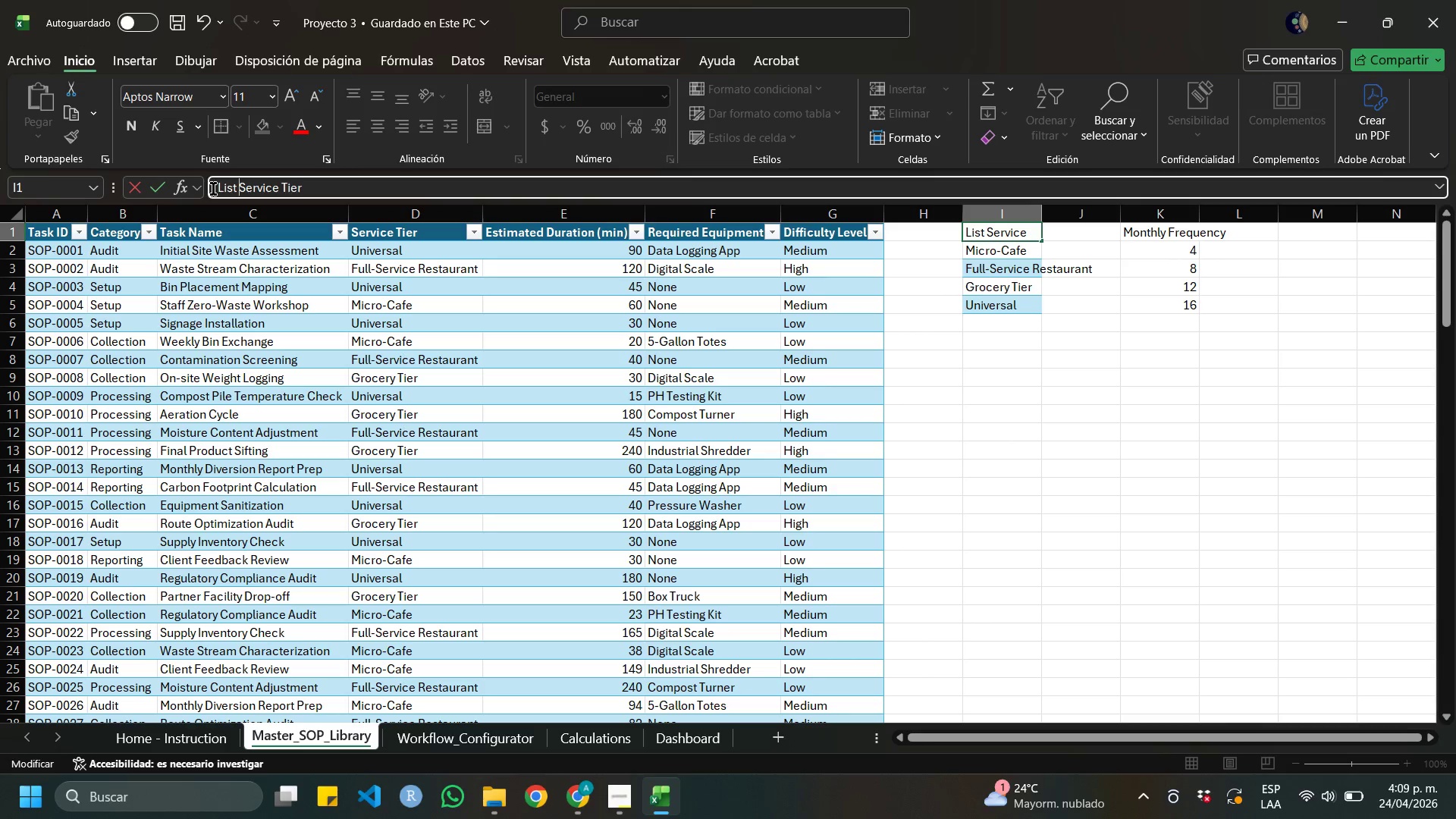 
key(Enter)
 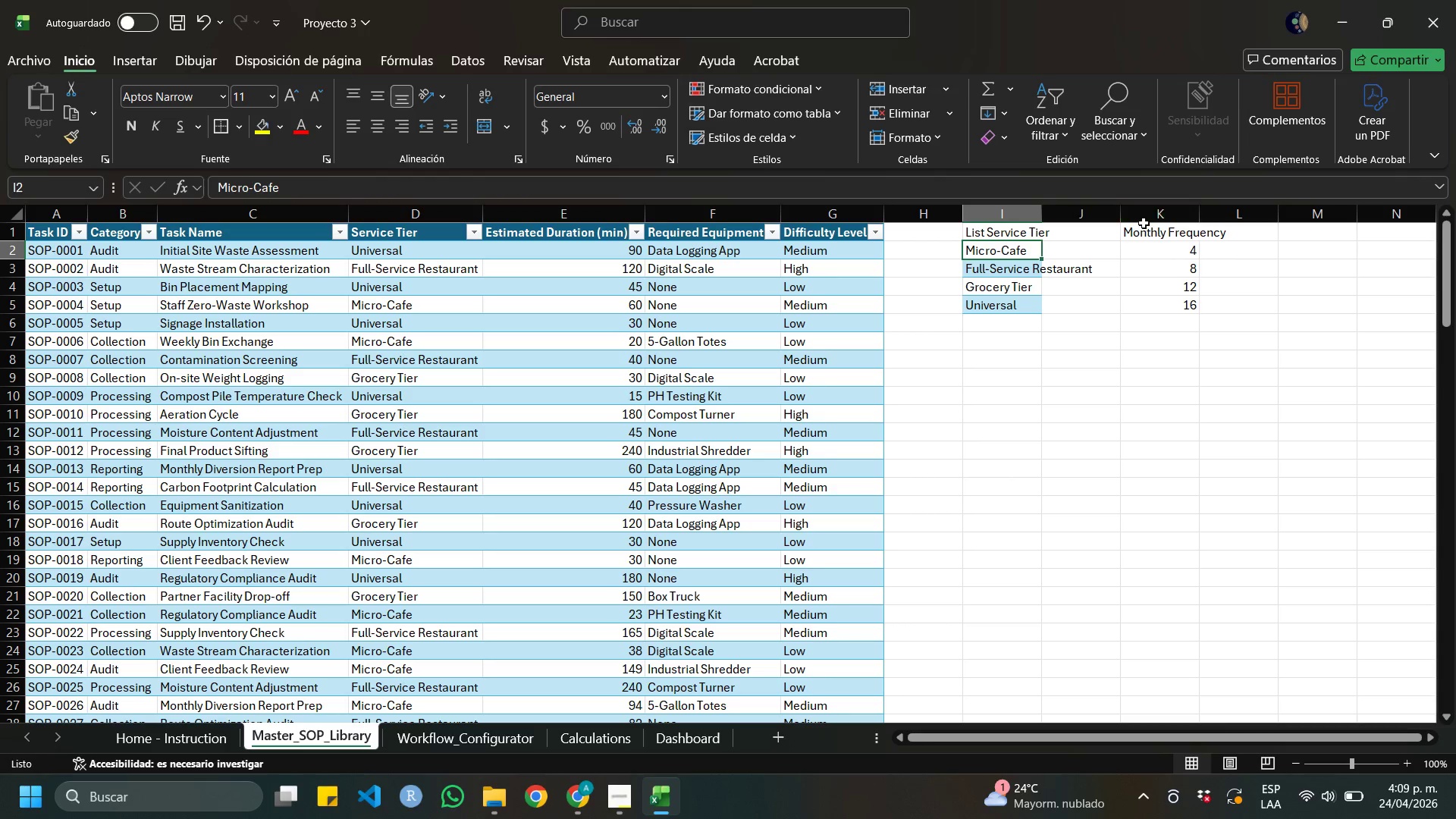 
left_click([1146, 231])
 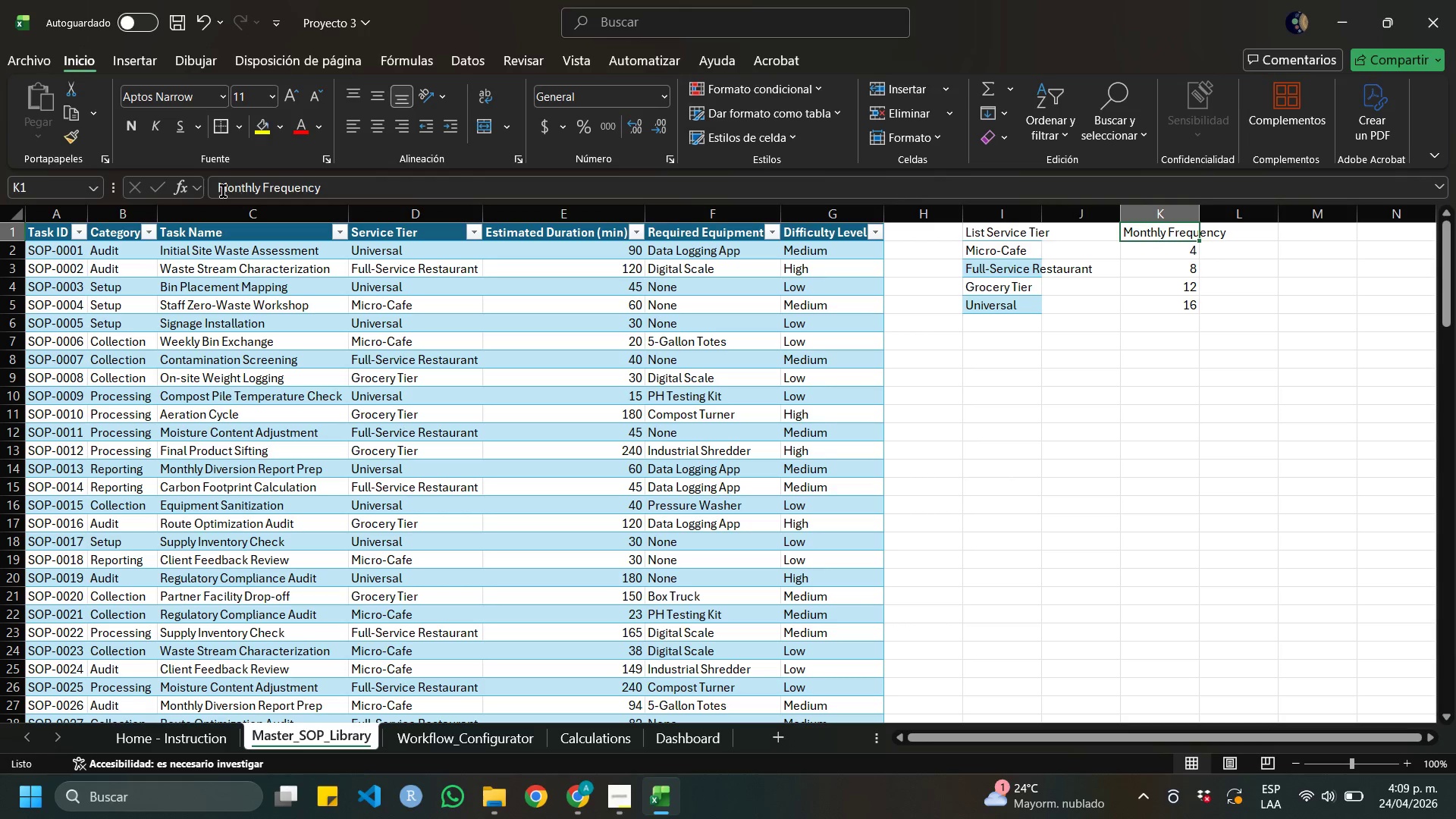 
left_click([219, 185])
 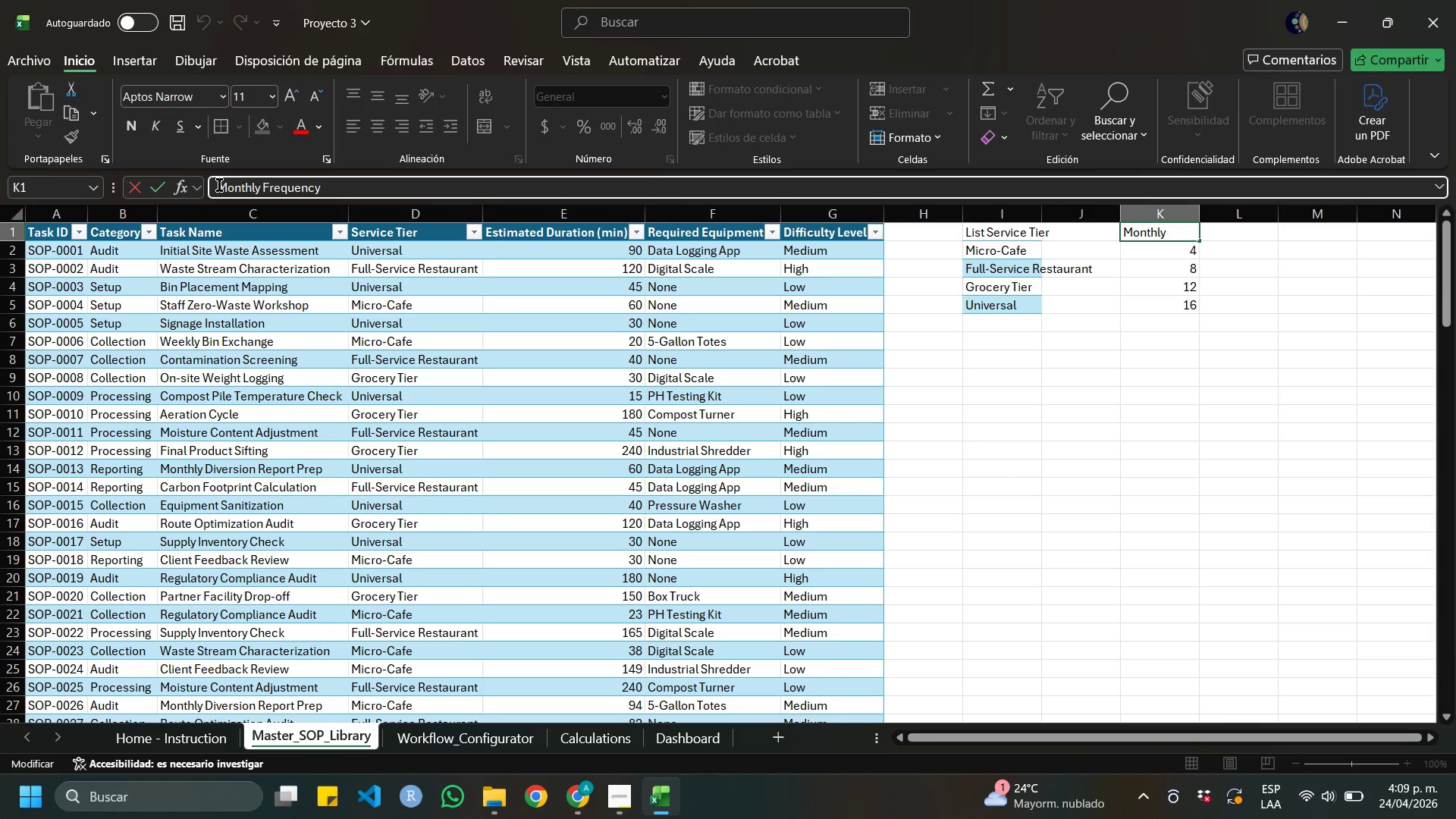 
type(List )
 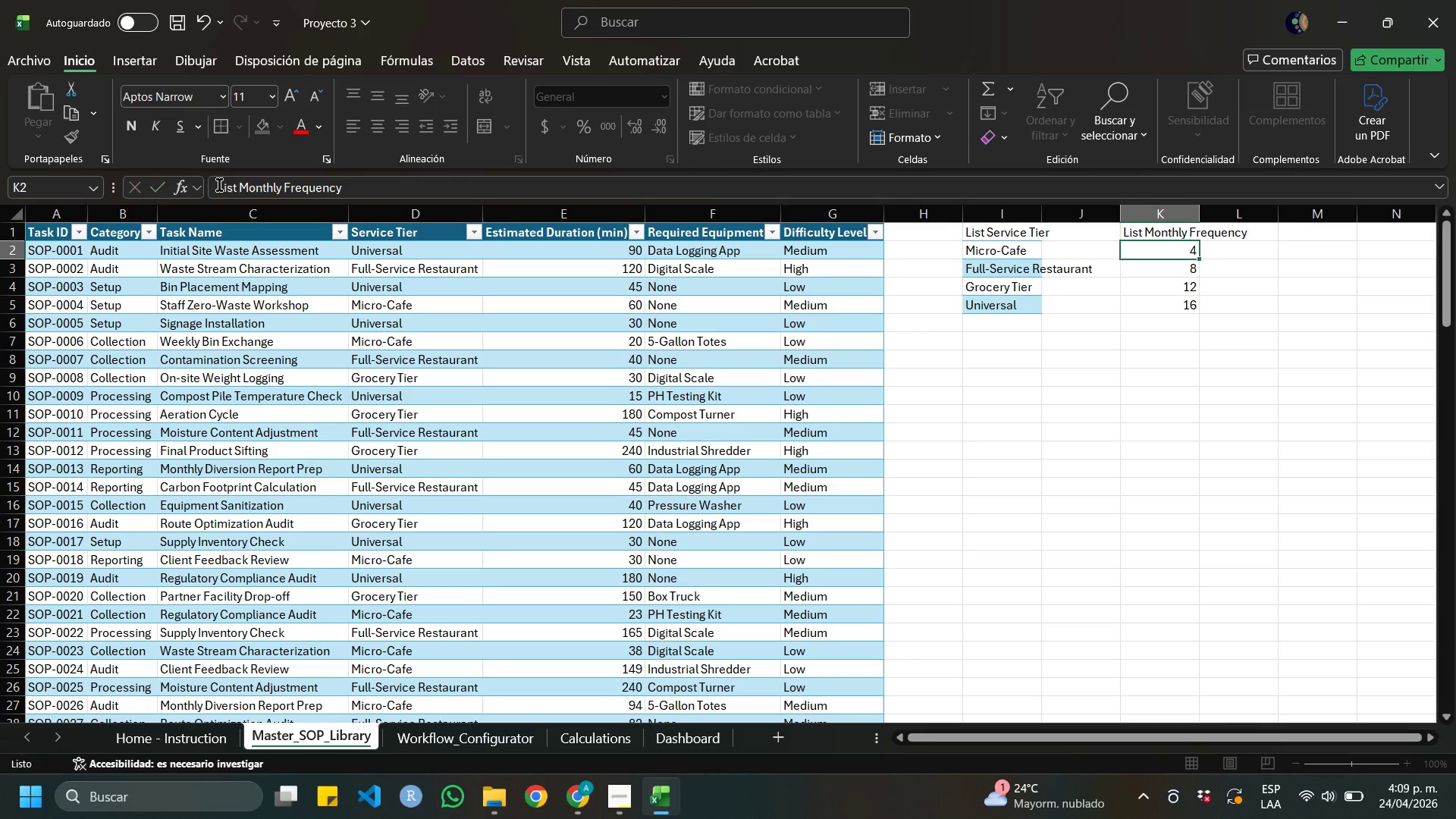 
key(Enter)
 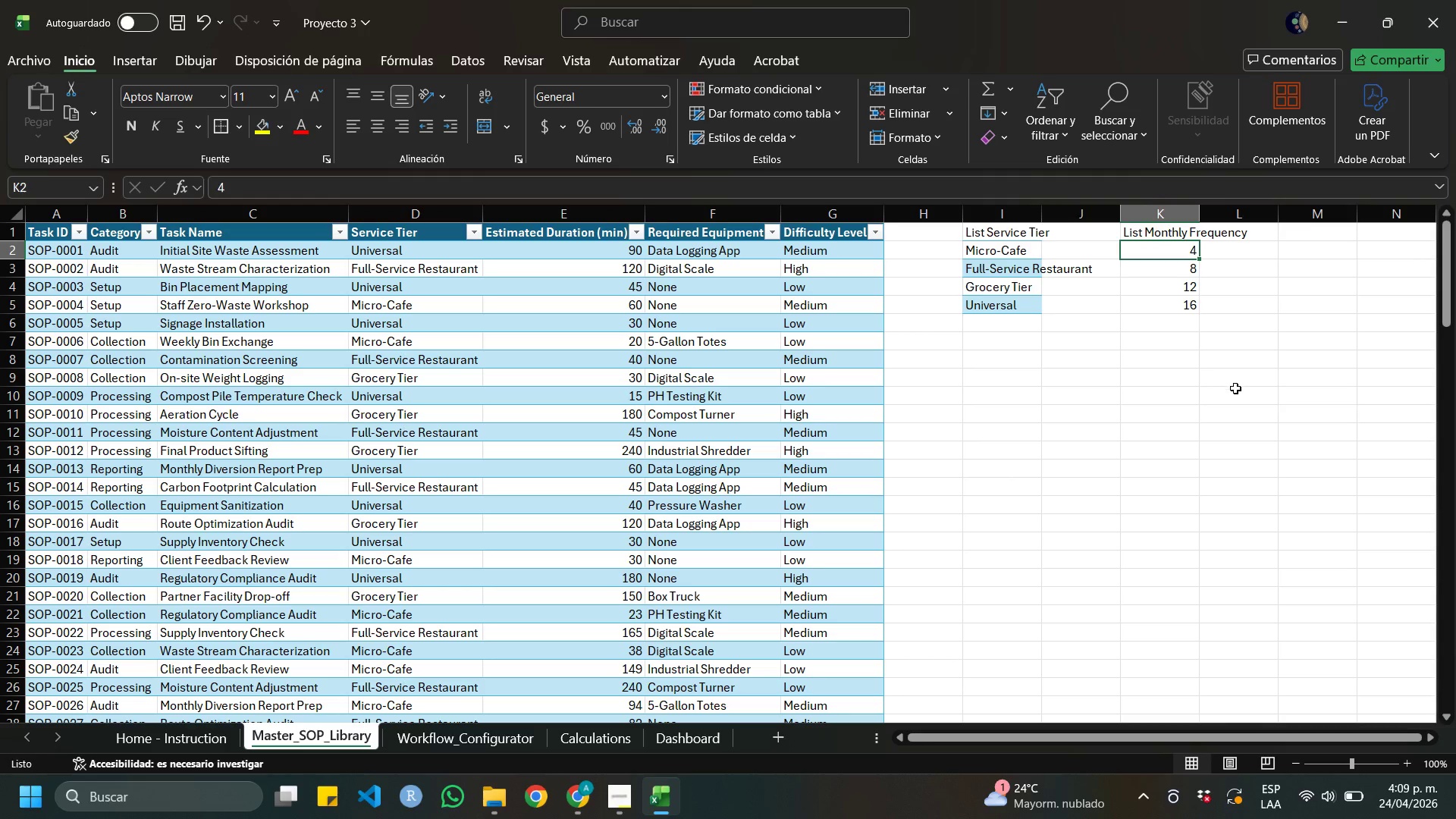 
left_click([1235, 388])
 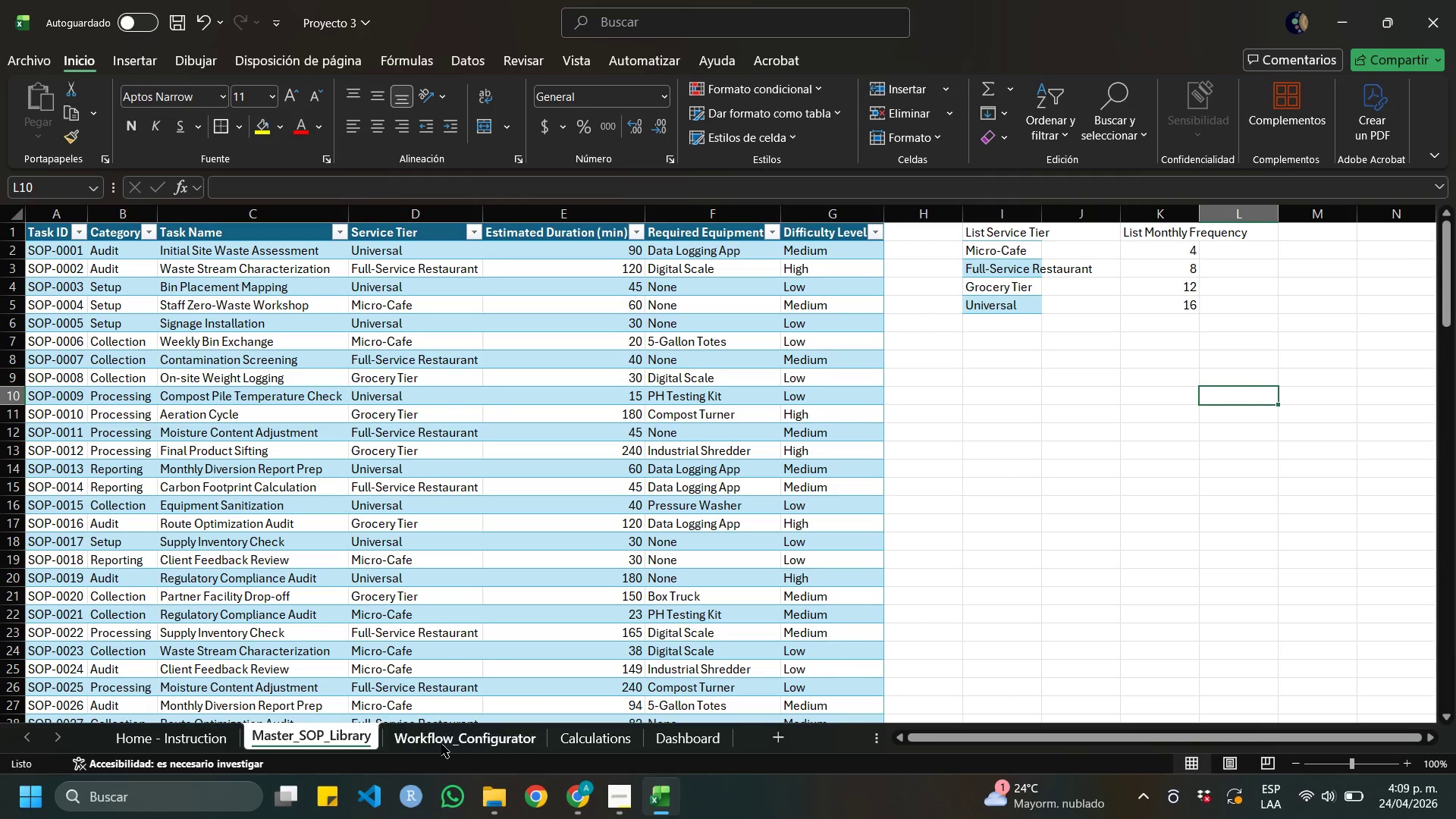 
left_click([444, 745])
 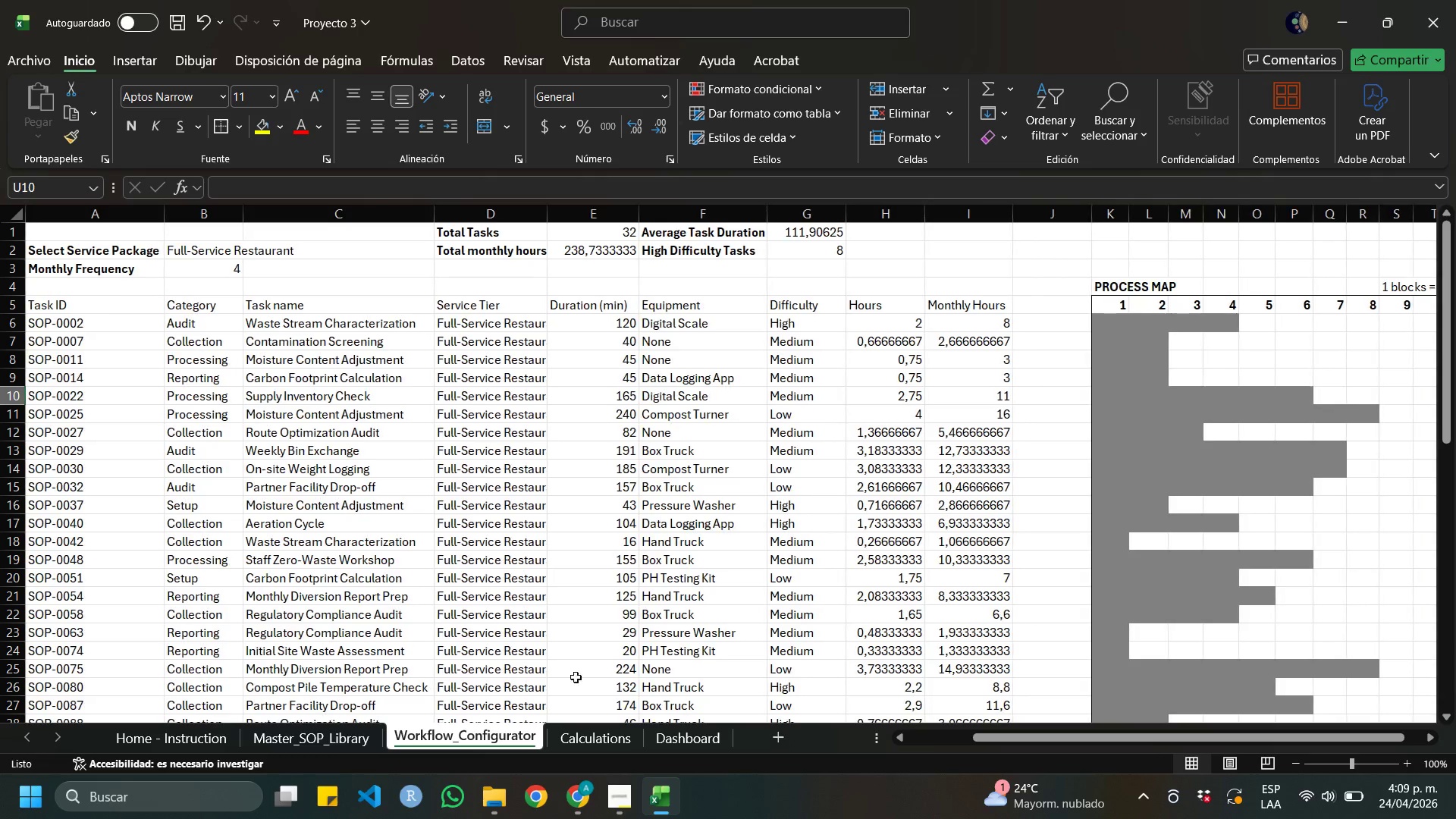 
left_click([180, 29])
 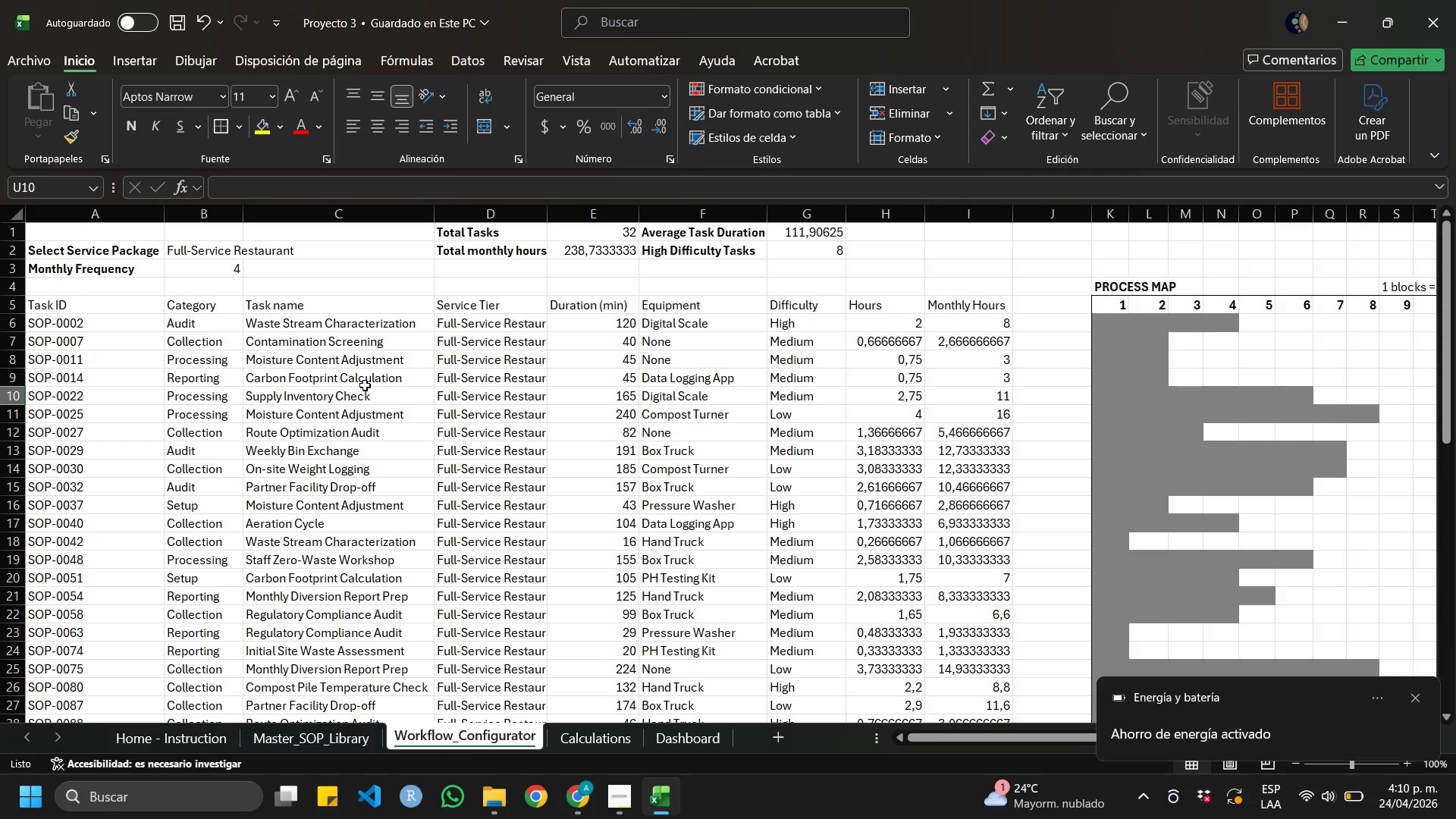 
wait(38.23)
 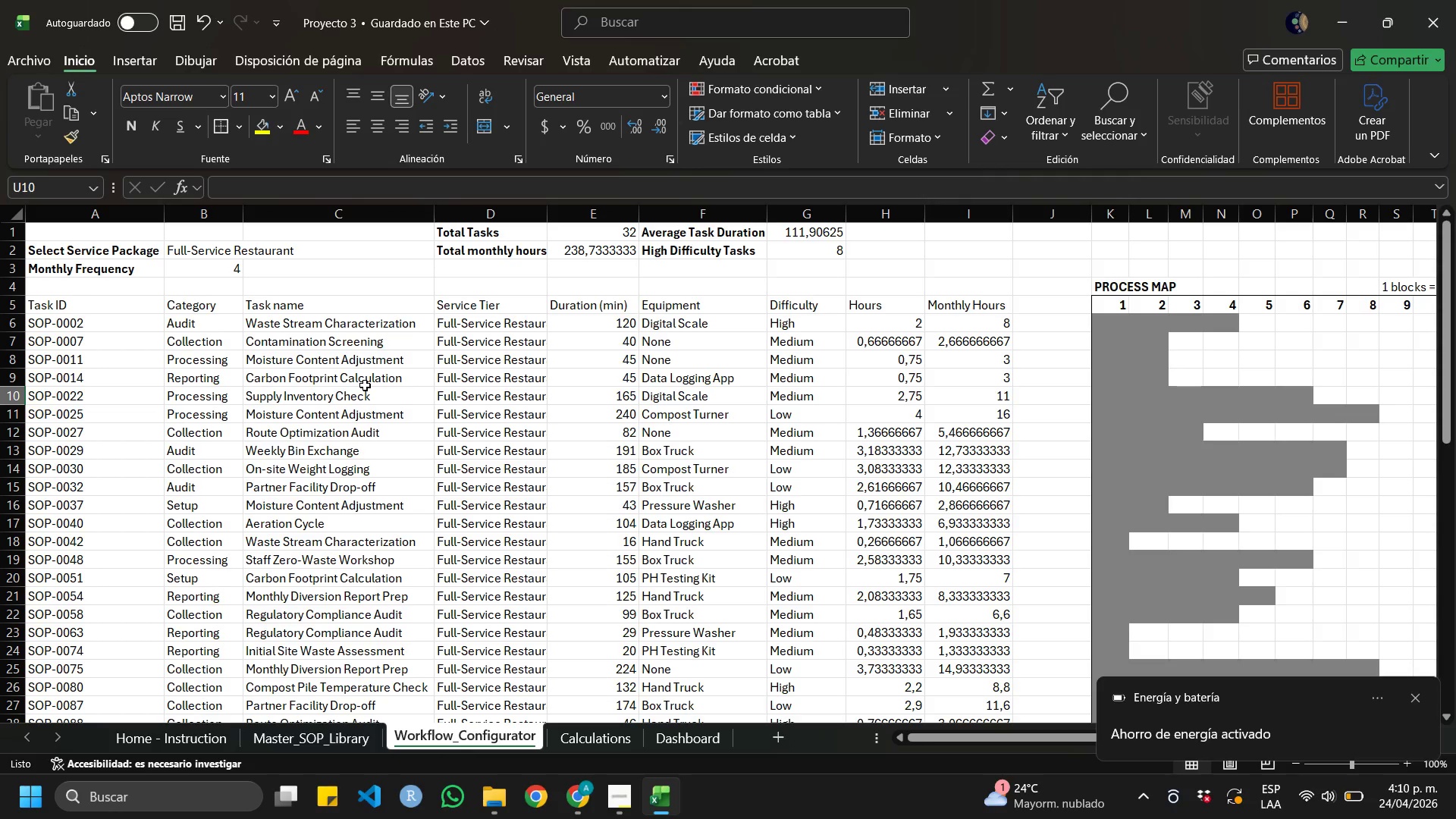 
left_click_drag(start_coordinate=[365, 385], to_coordinate=[369, 388])
 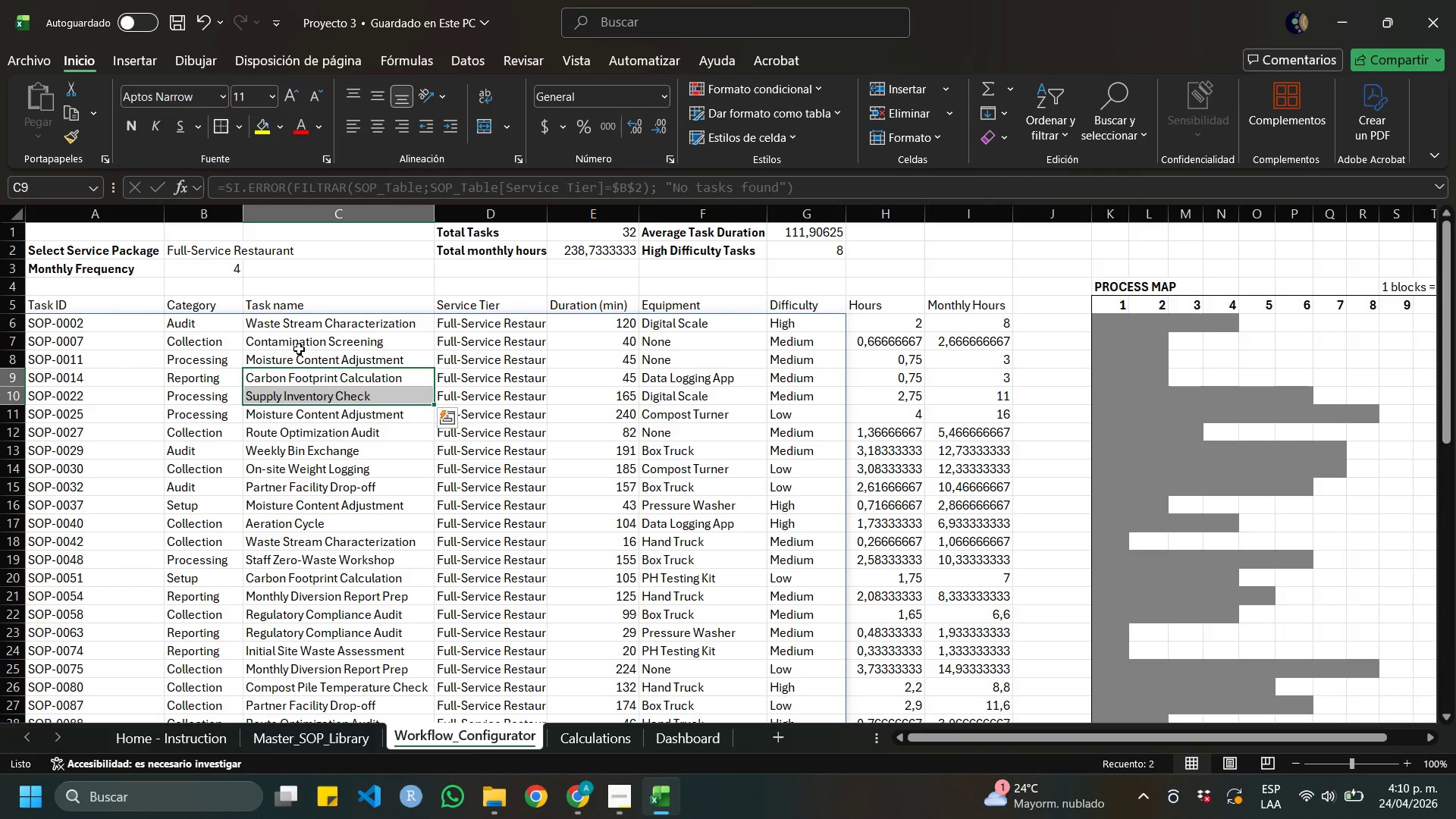 
left_click([299, 349])
 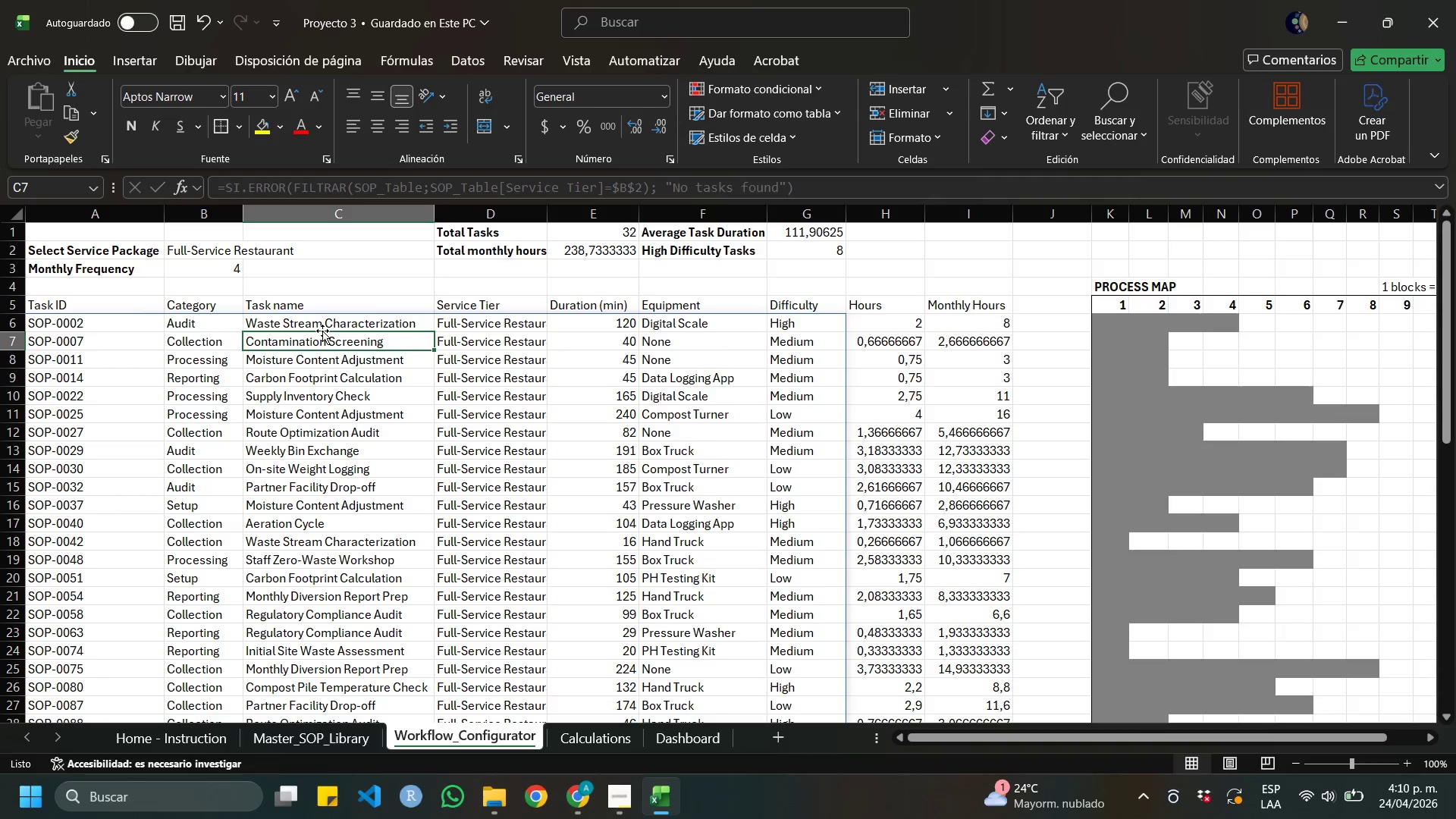 
left_click([322, 331])
 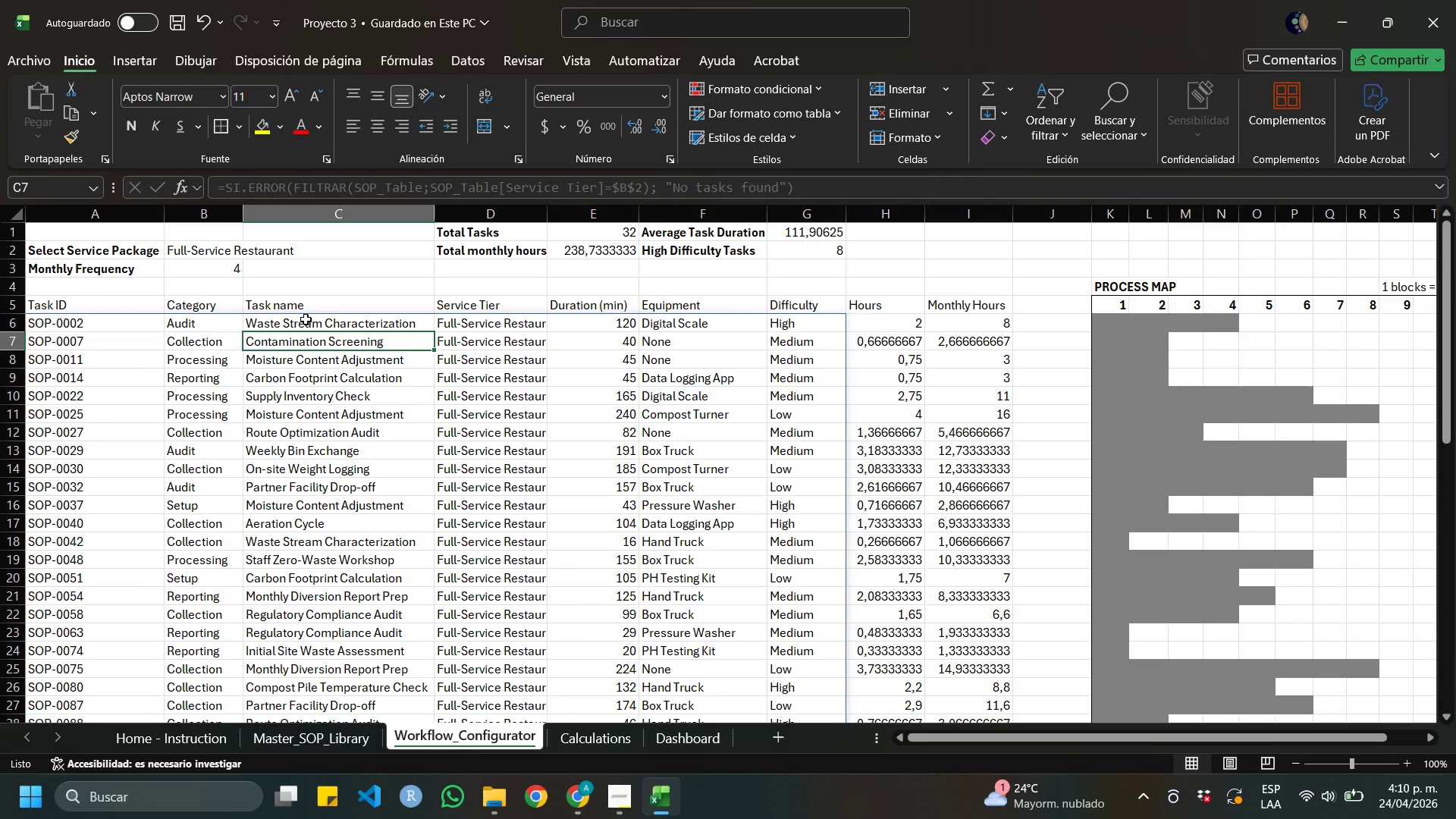 
left_click([306, 319])
 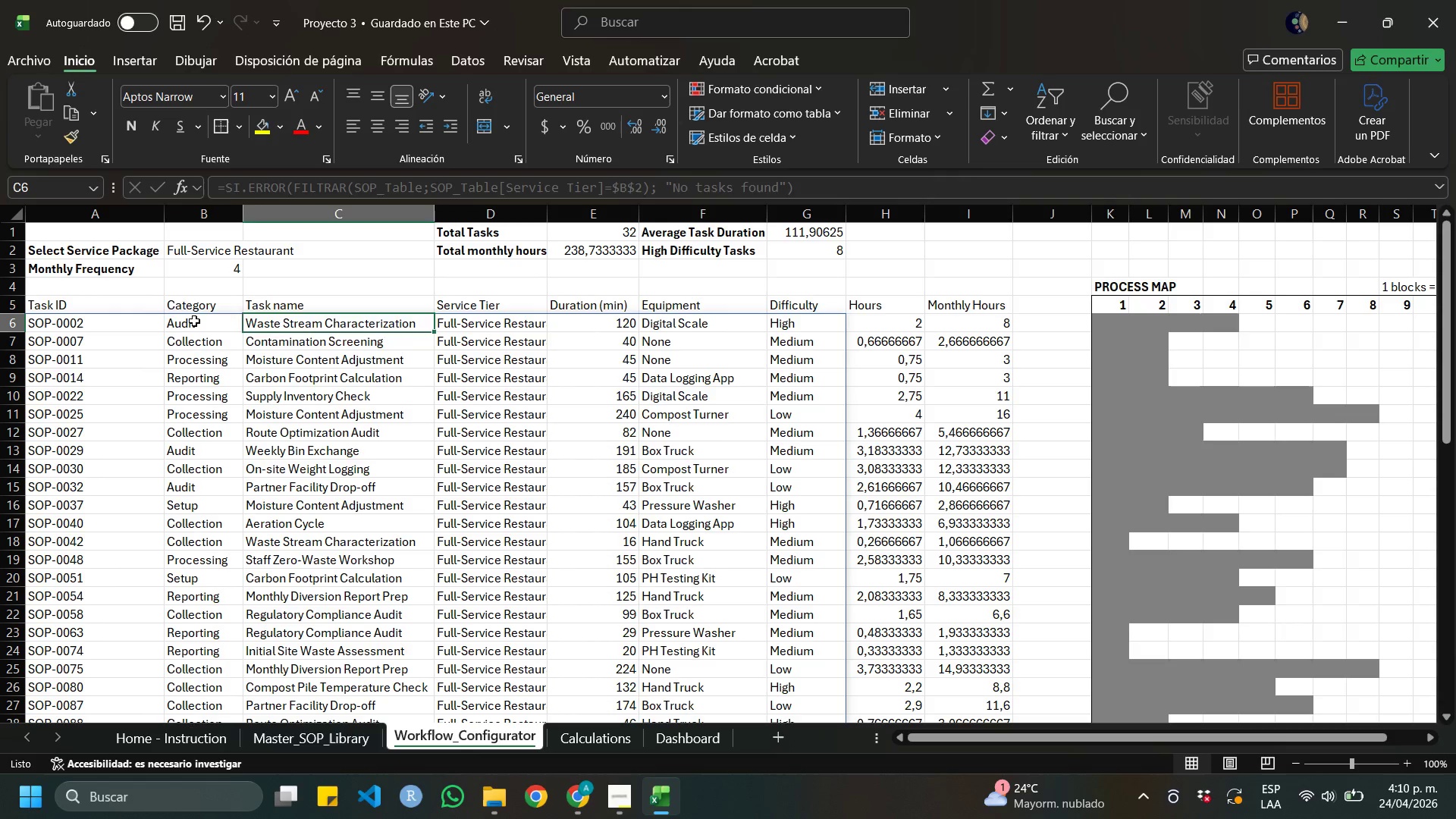 
left_click([194, 321])
 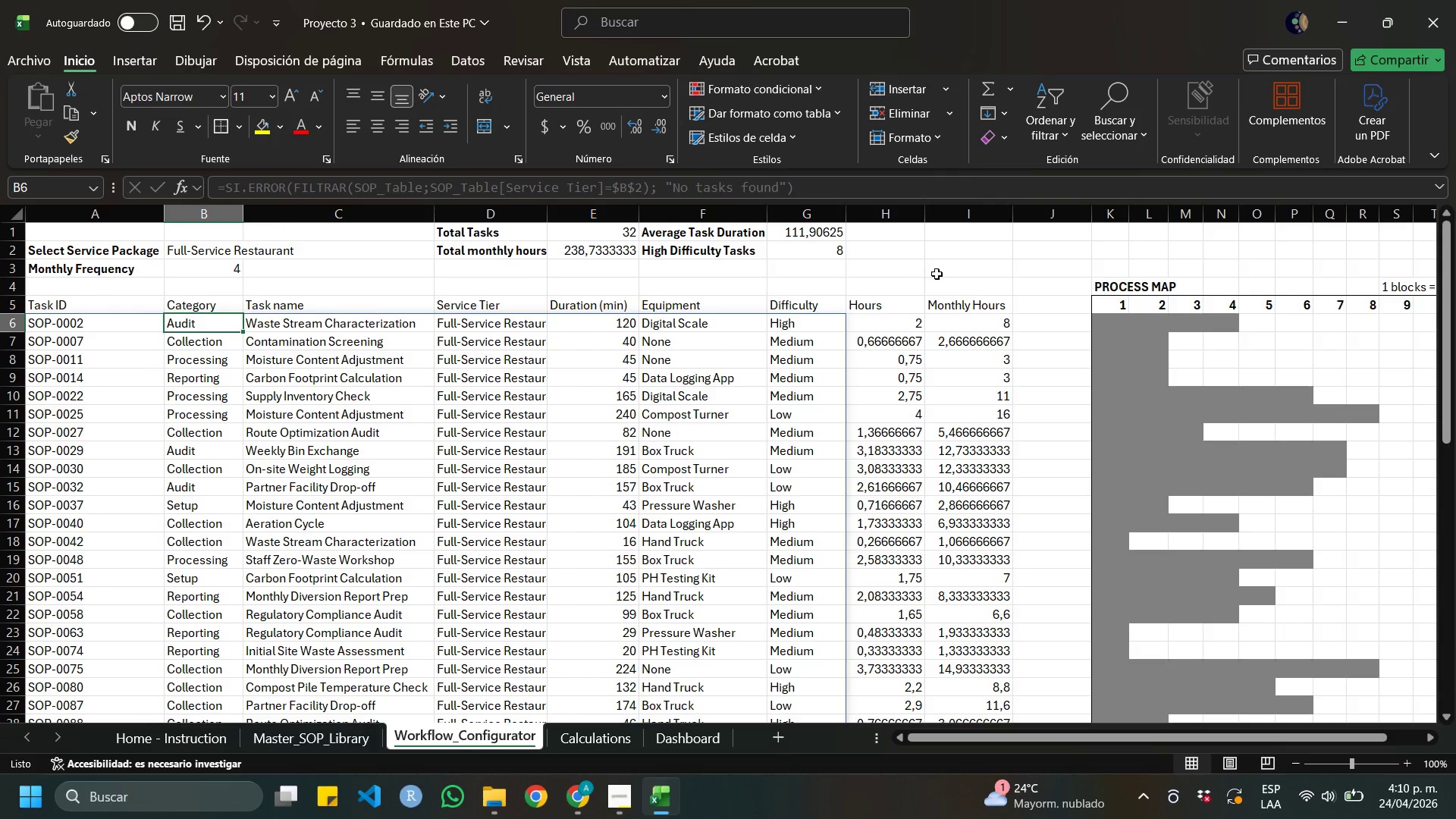 
left_click([959, 267])
 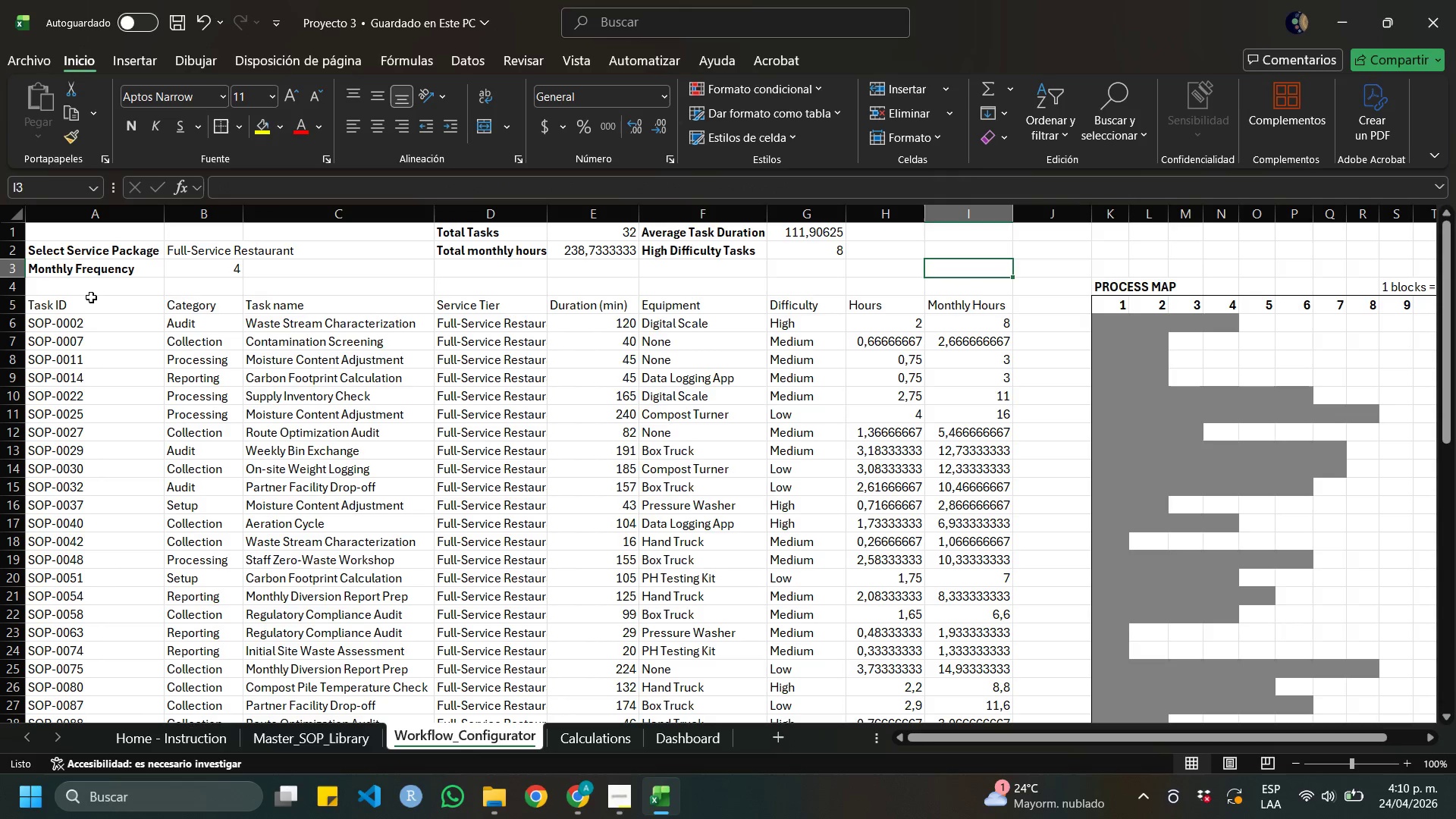 
left_click([91, 299])
 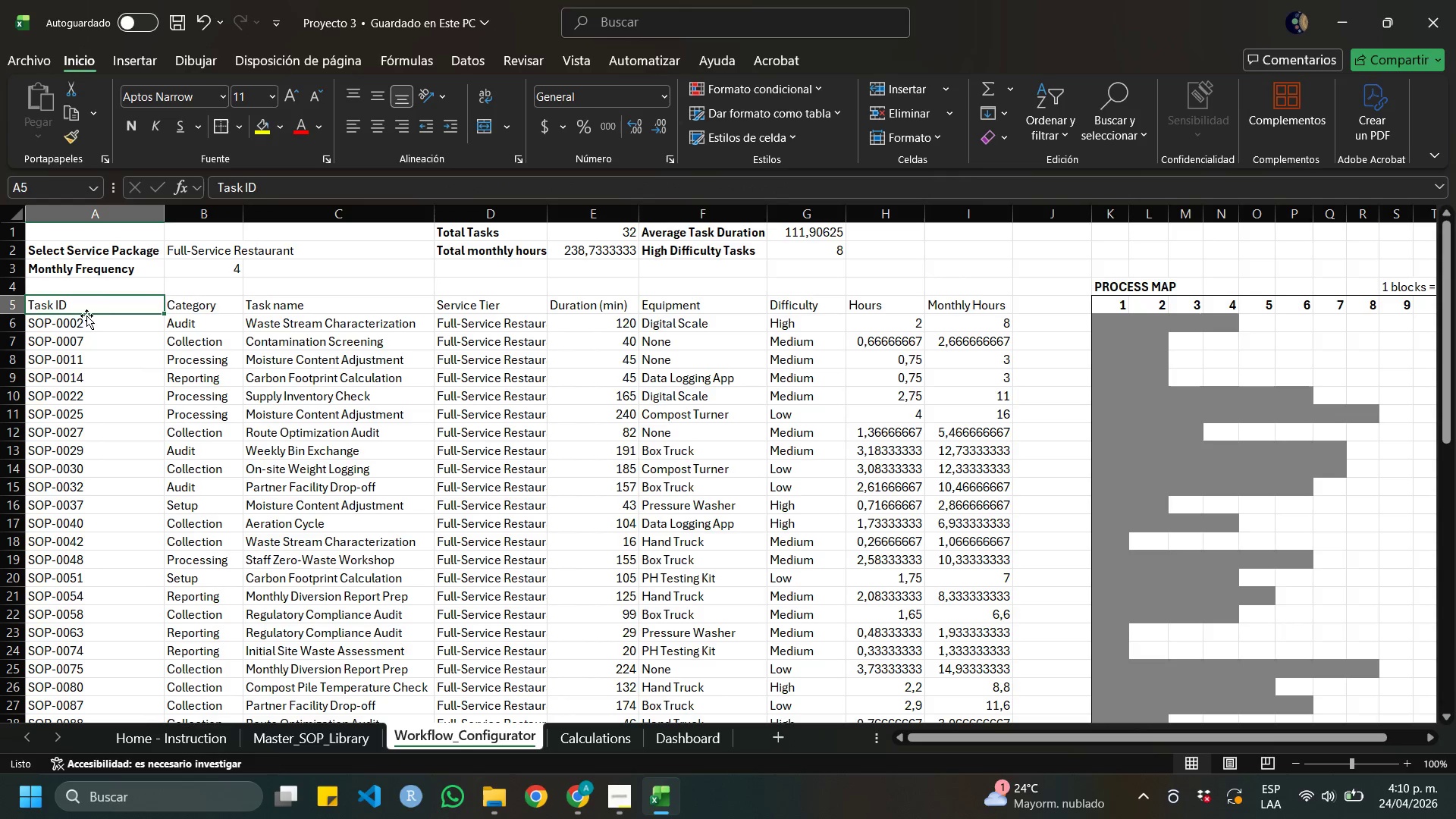 
left_click([86, 316])
 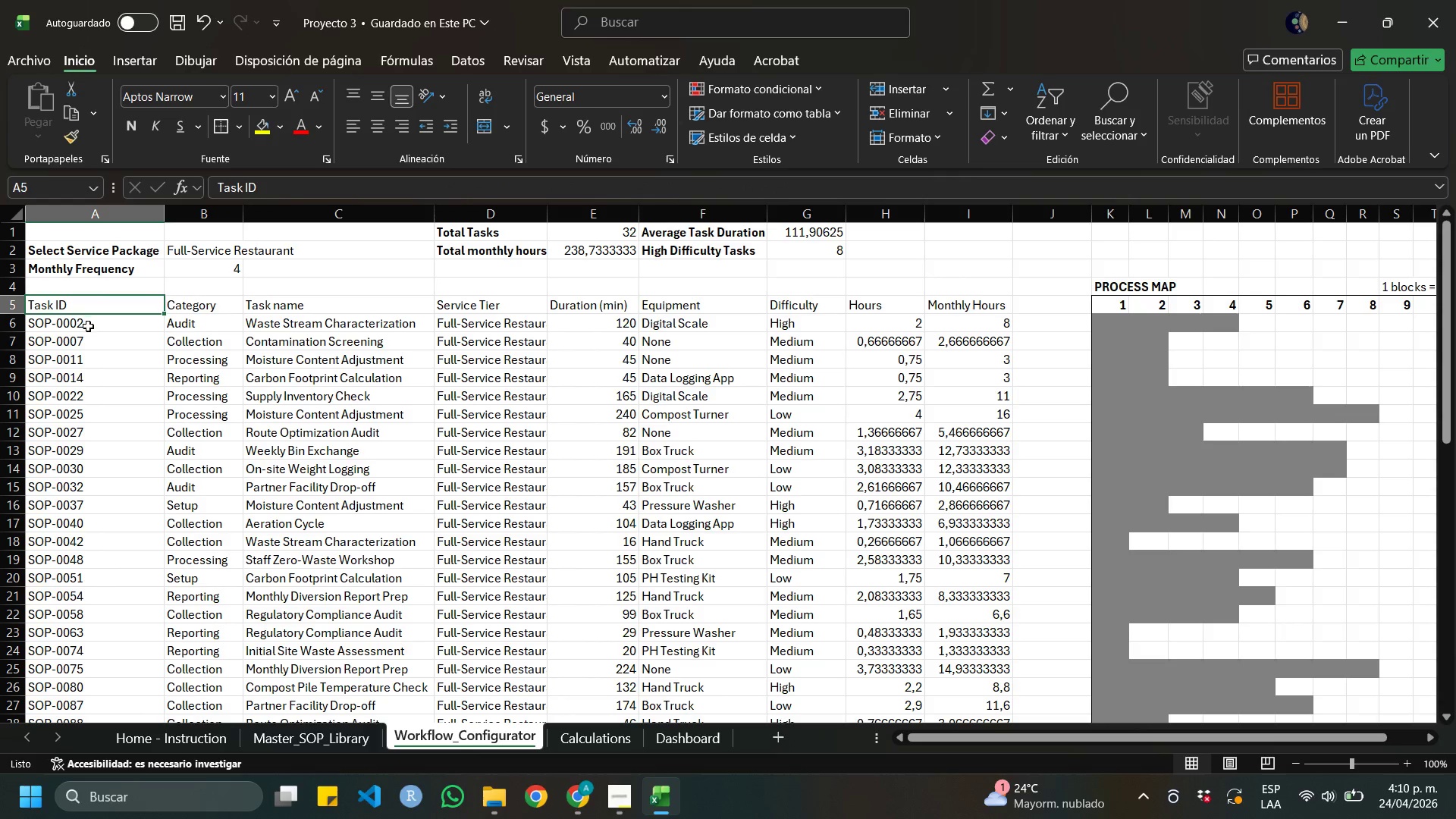 
left_click([88, 326])
 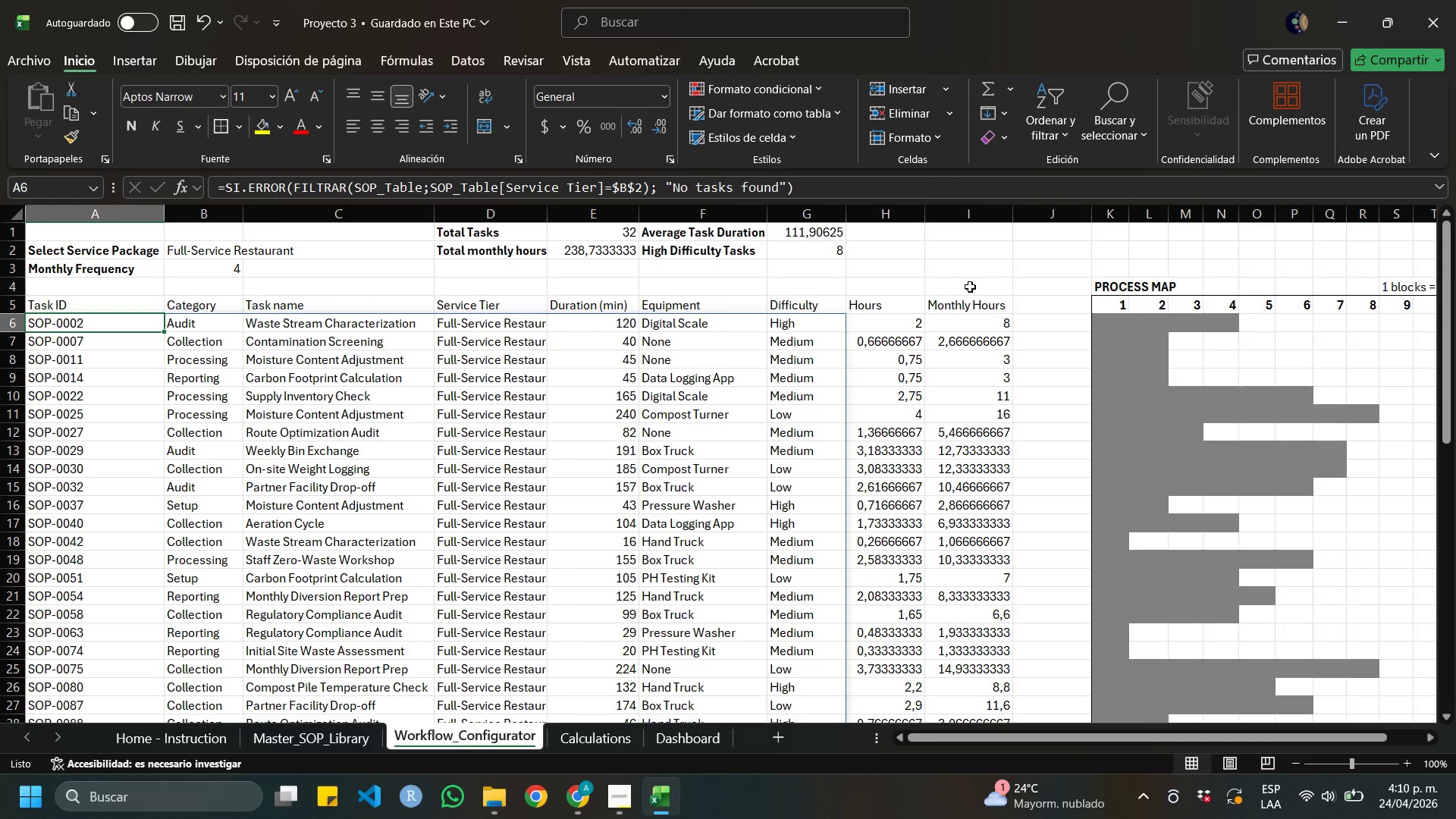 
left_click([976, 276])
 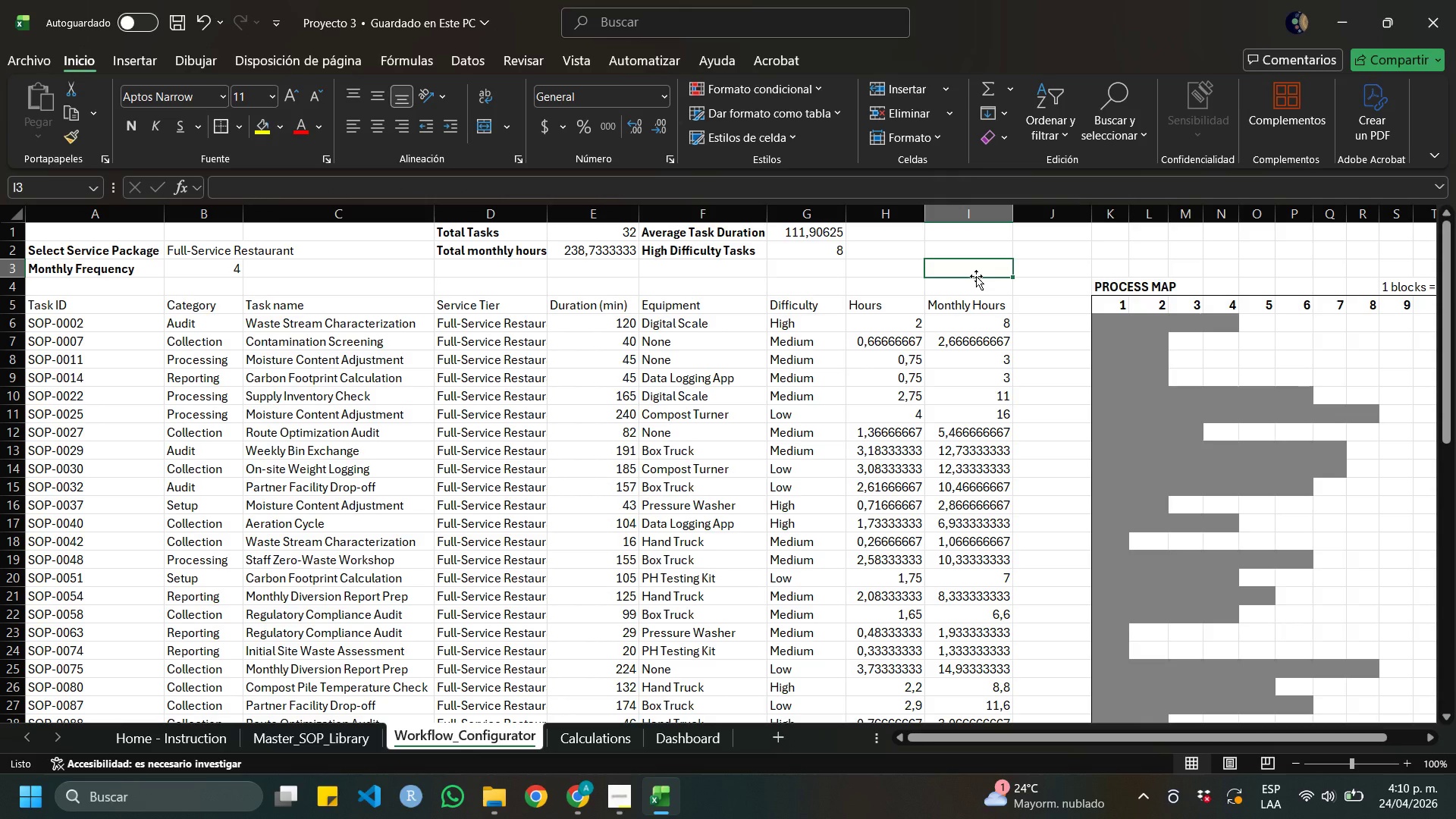 
wait(6.33)
 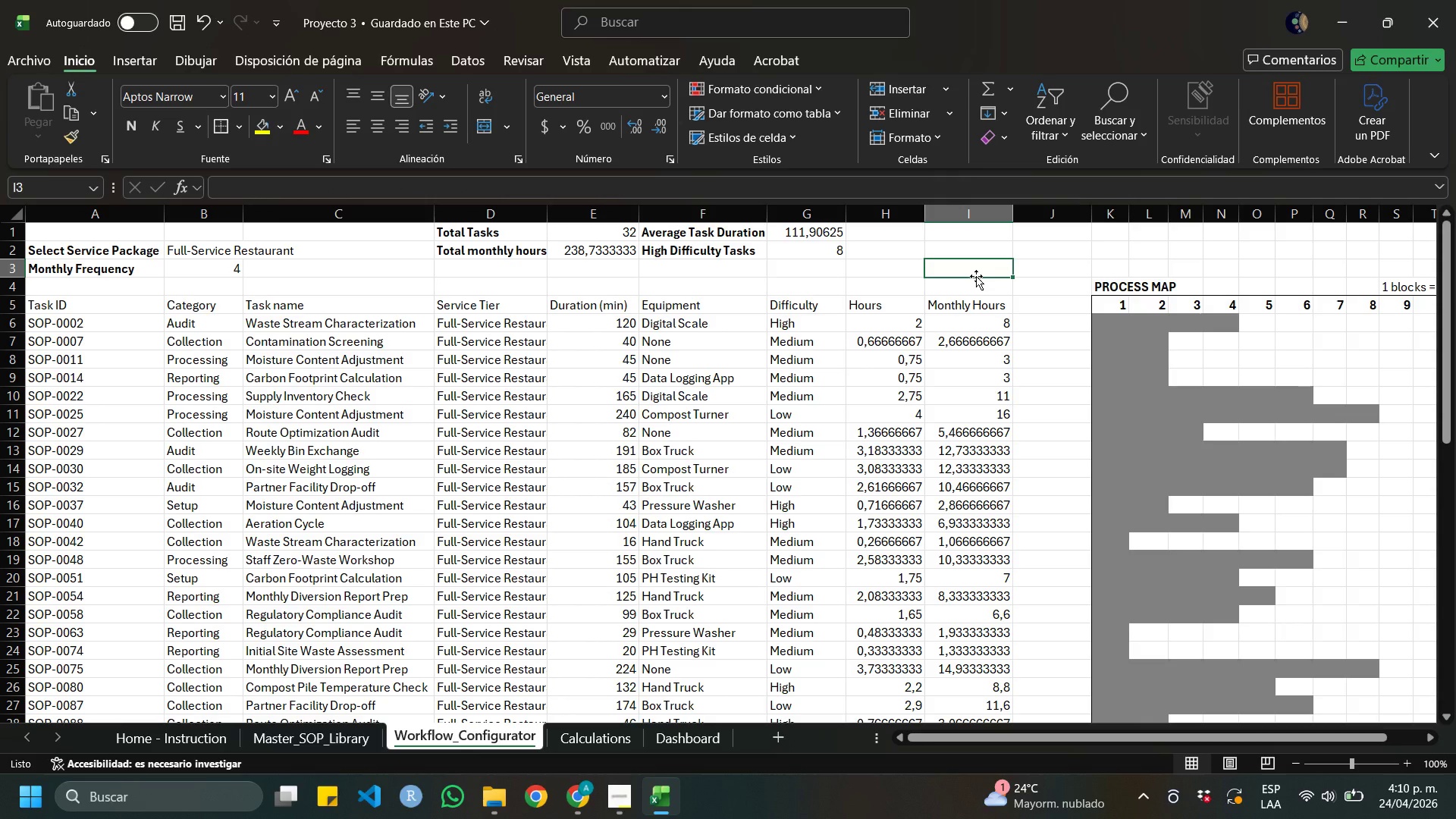 
left_click([214, 732])
 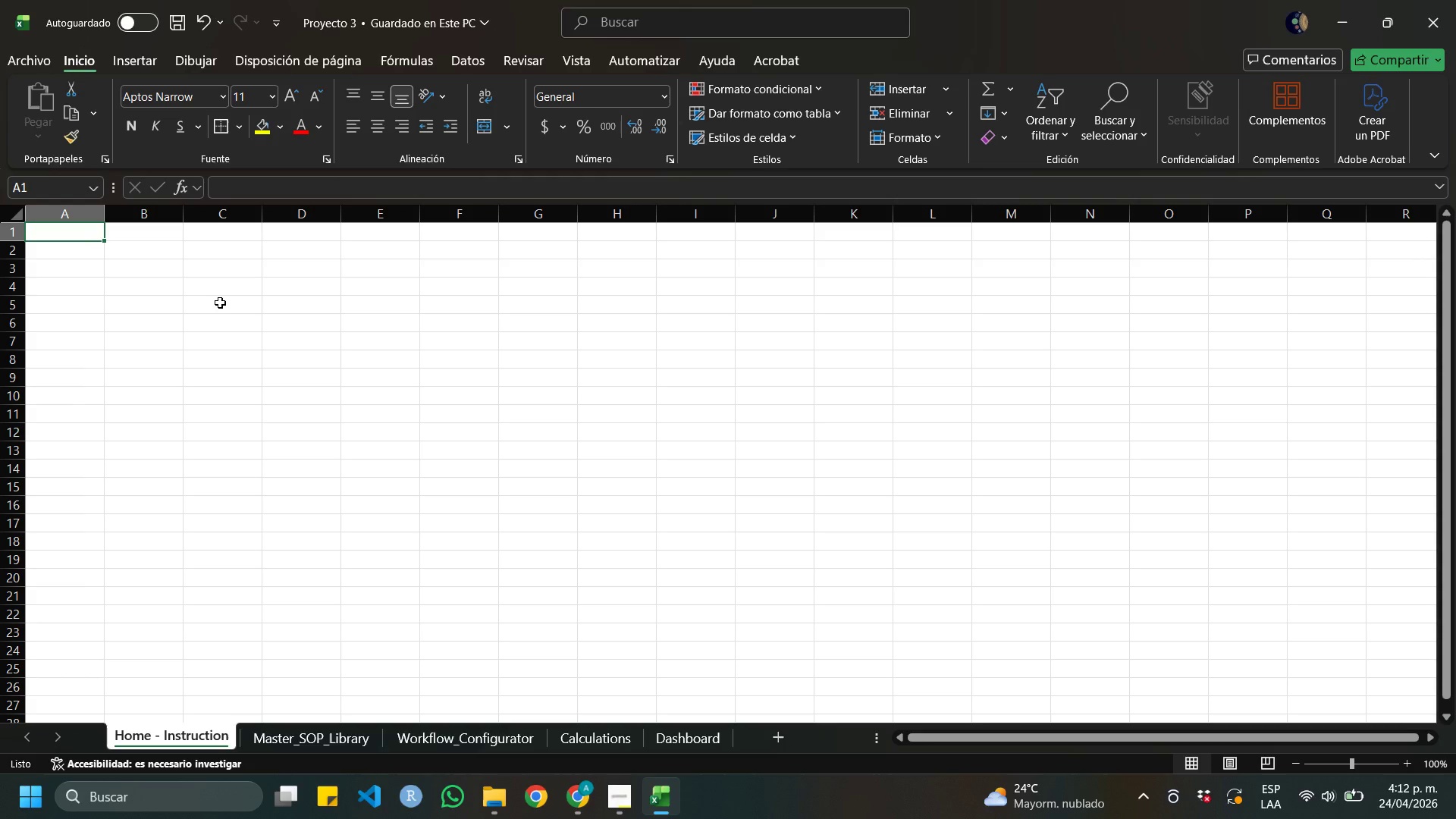 
wait(152.72)
 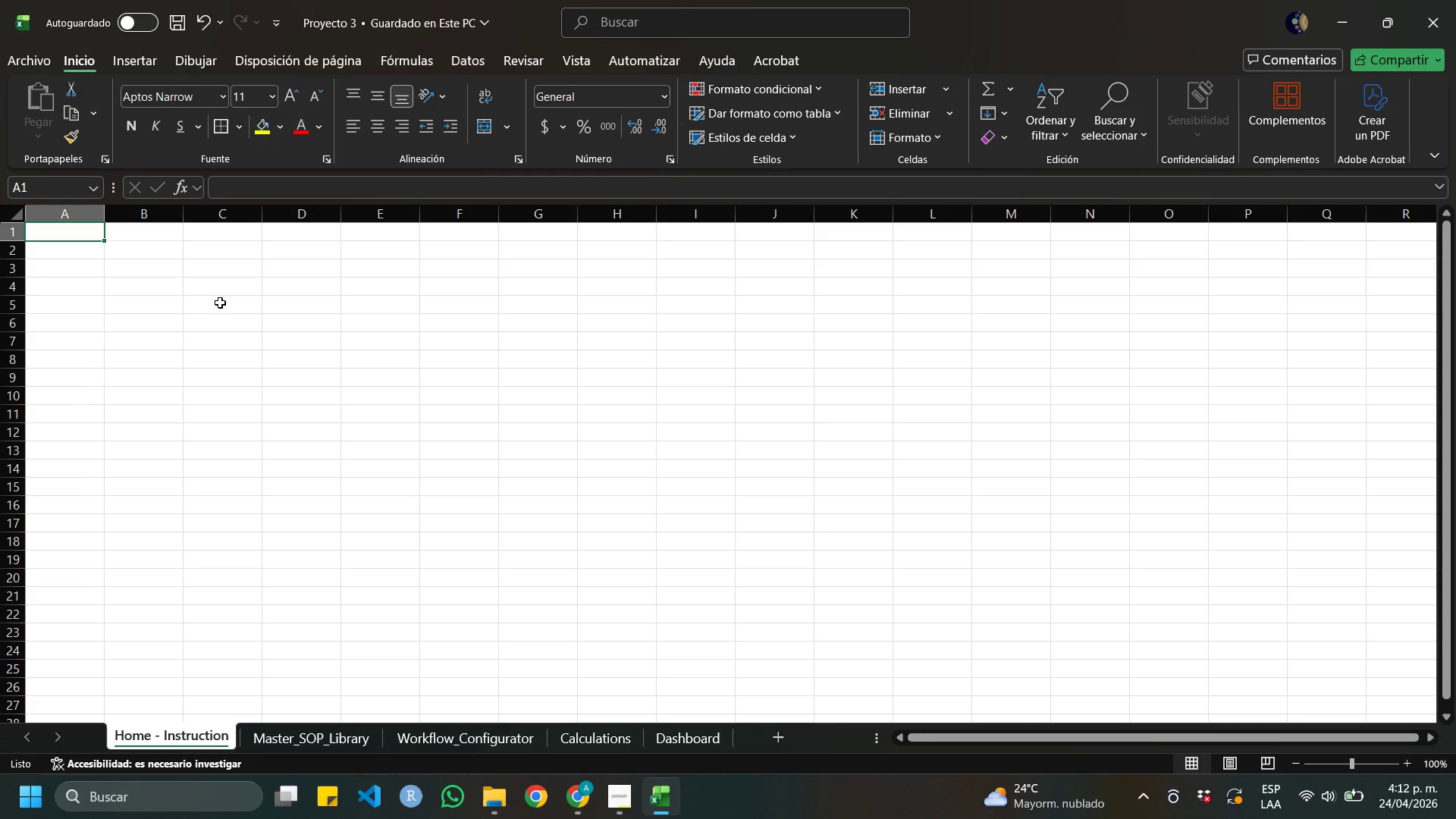 
left_click([168, 22])
 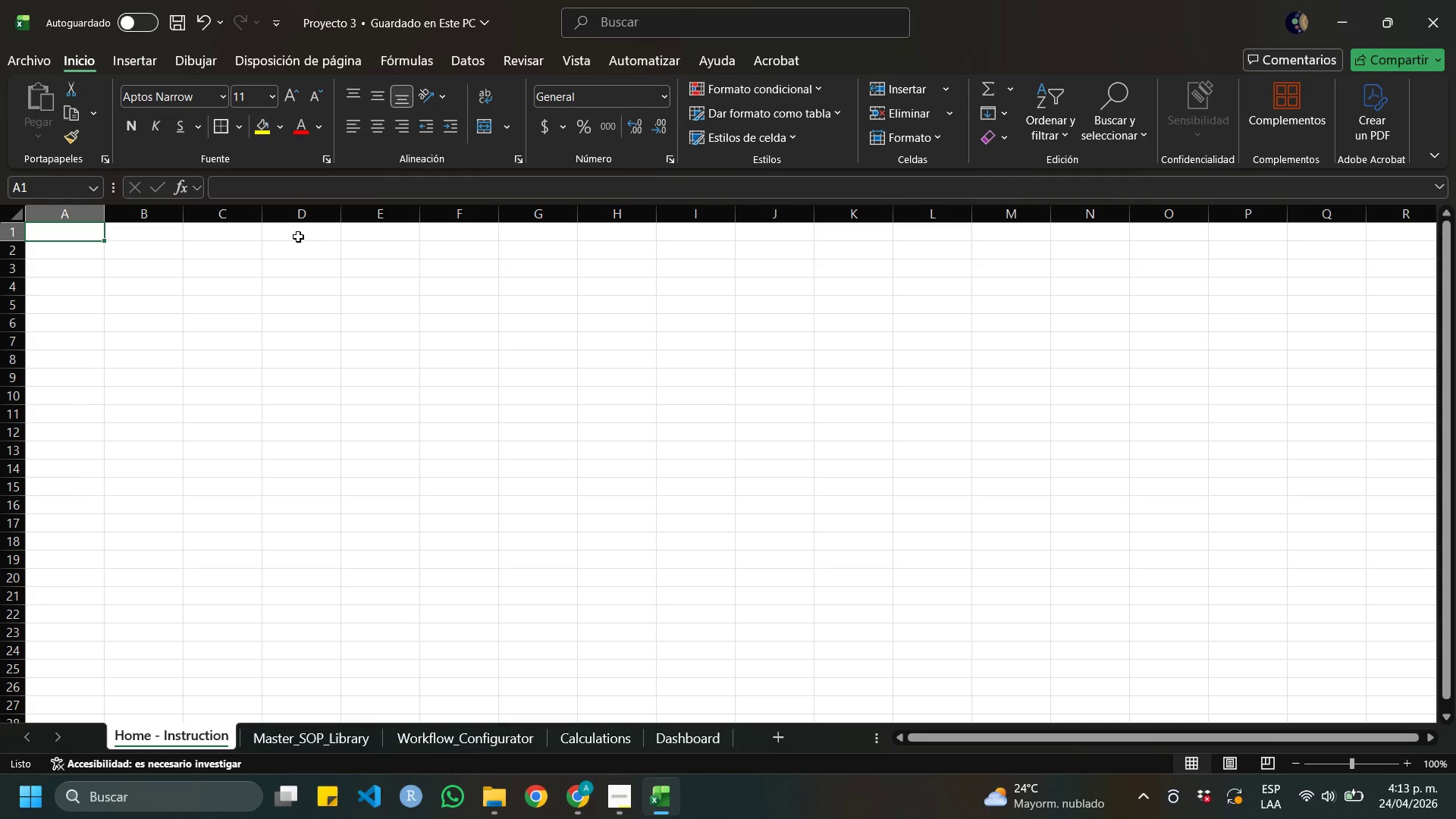 
wait(23.58)
 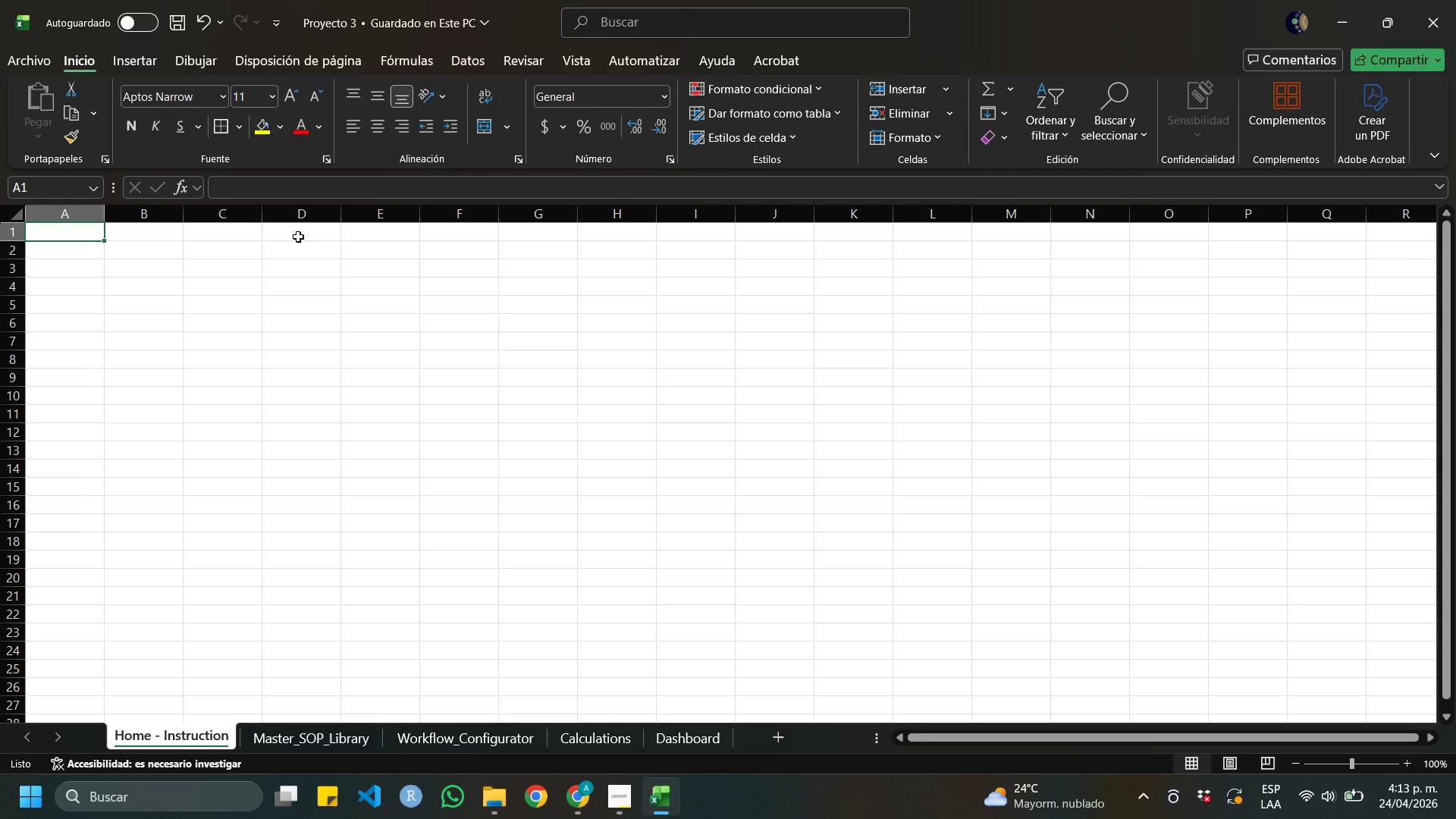 
type(Dynamic SOP Wok)
key(Backspace)
type(rk)
 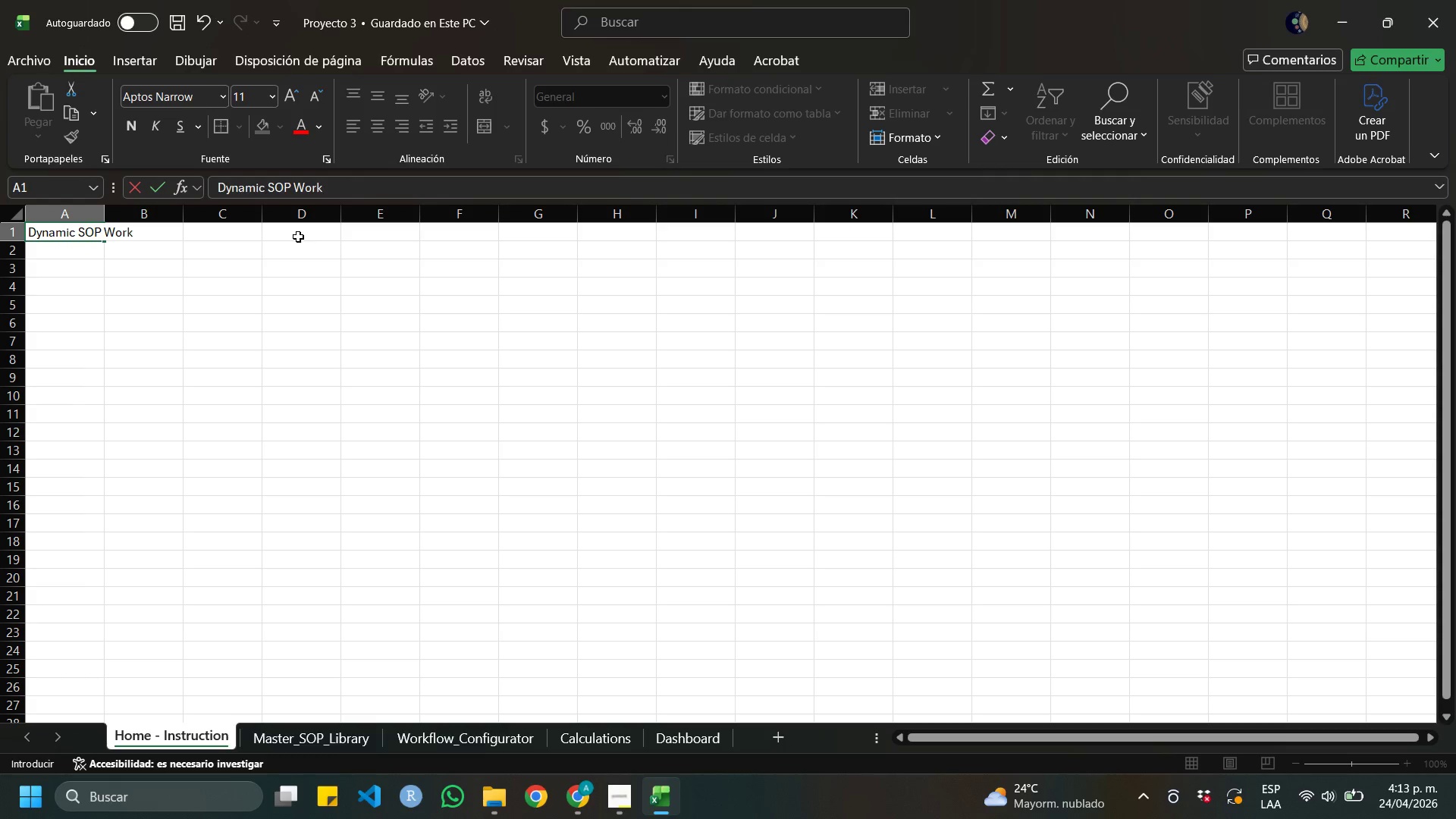 
type(flow Enge)
key(Backspace)
type(ine)
 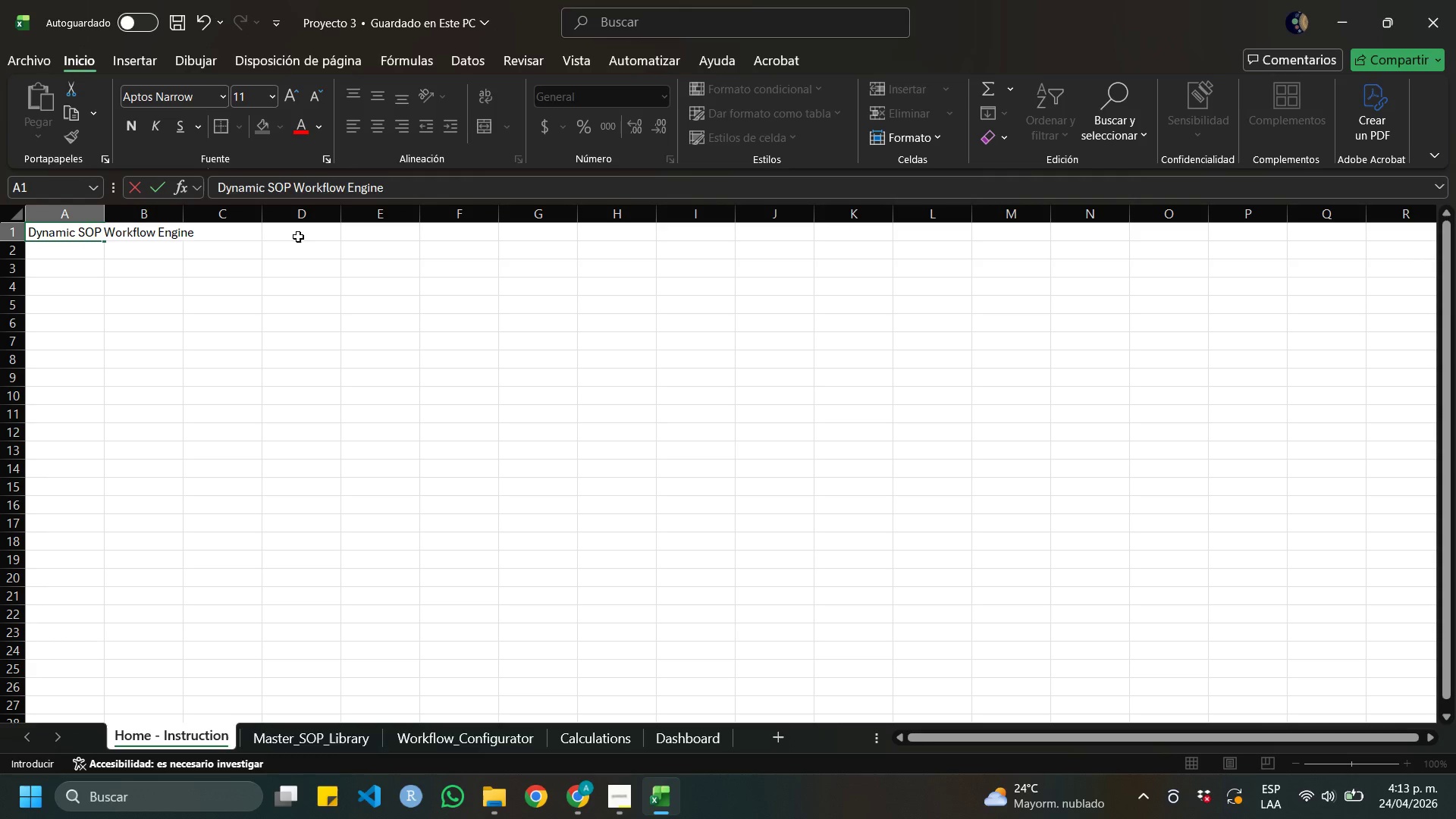 
key(Enter)
 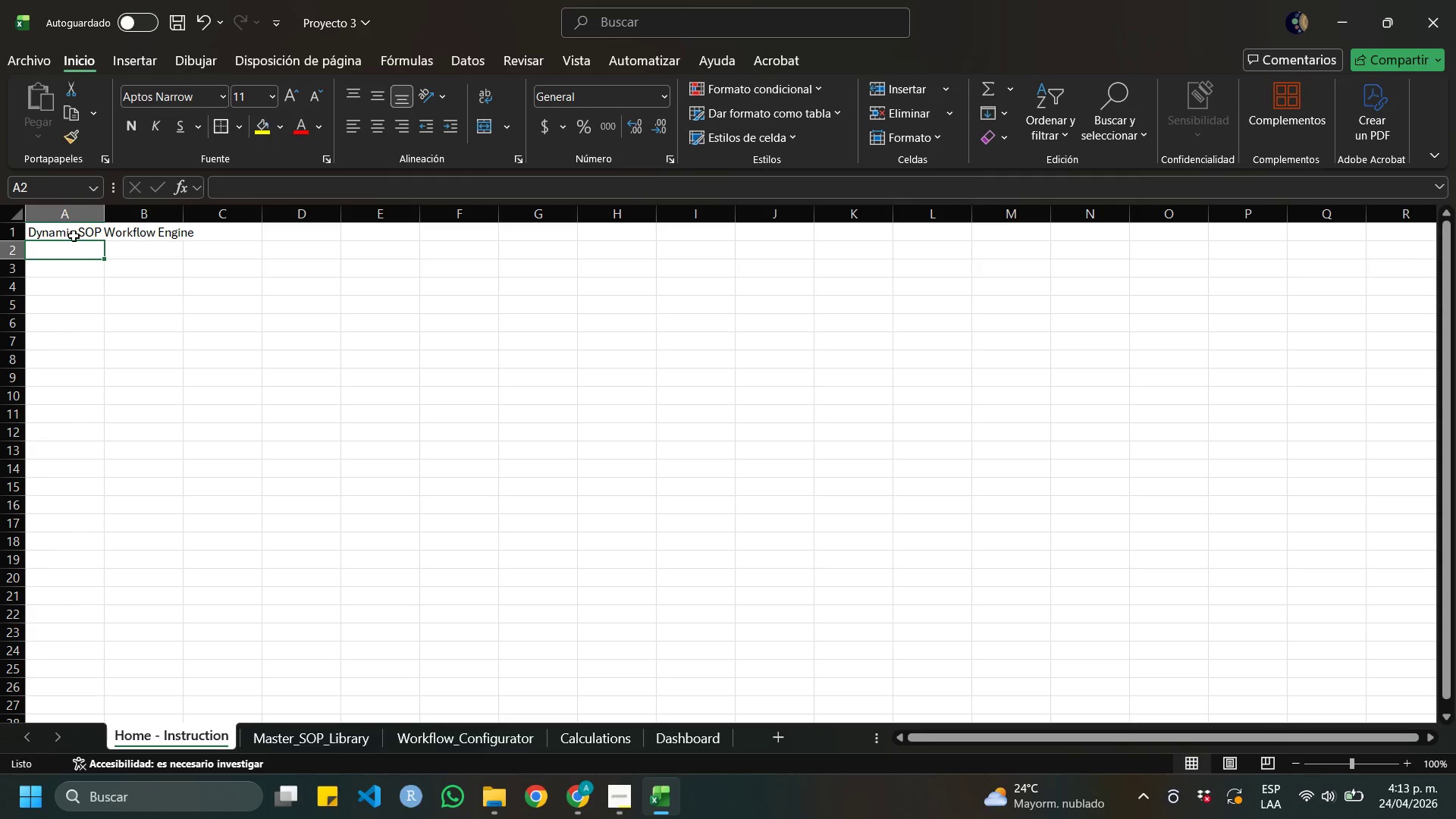 
left_click([74, 236])
 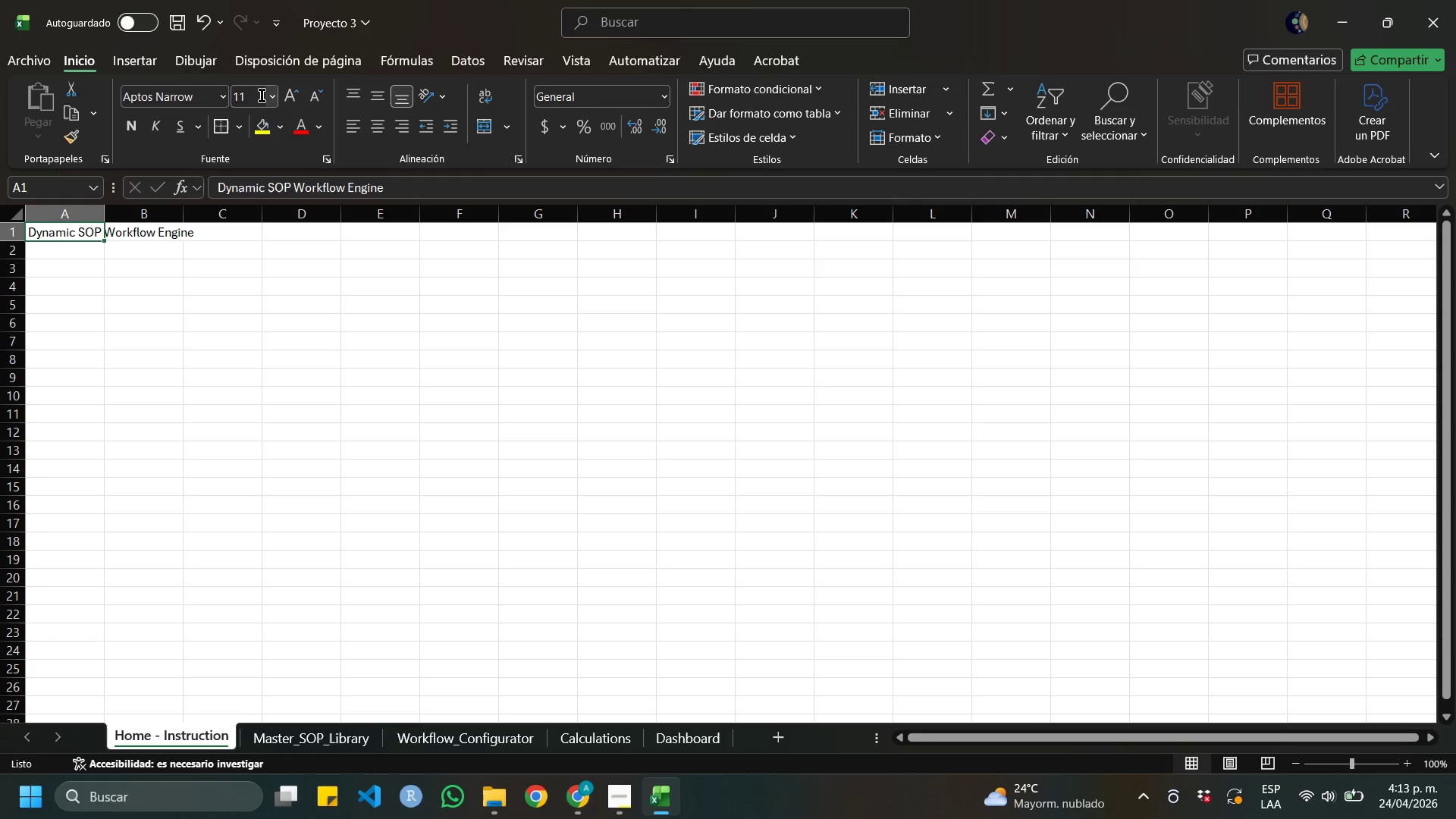 
left_click([249, 94])
 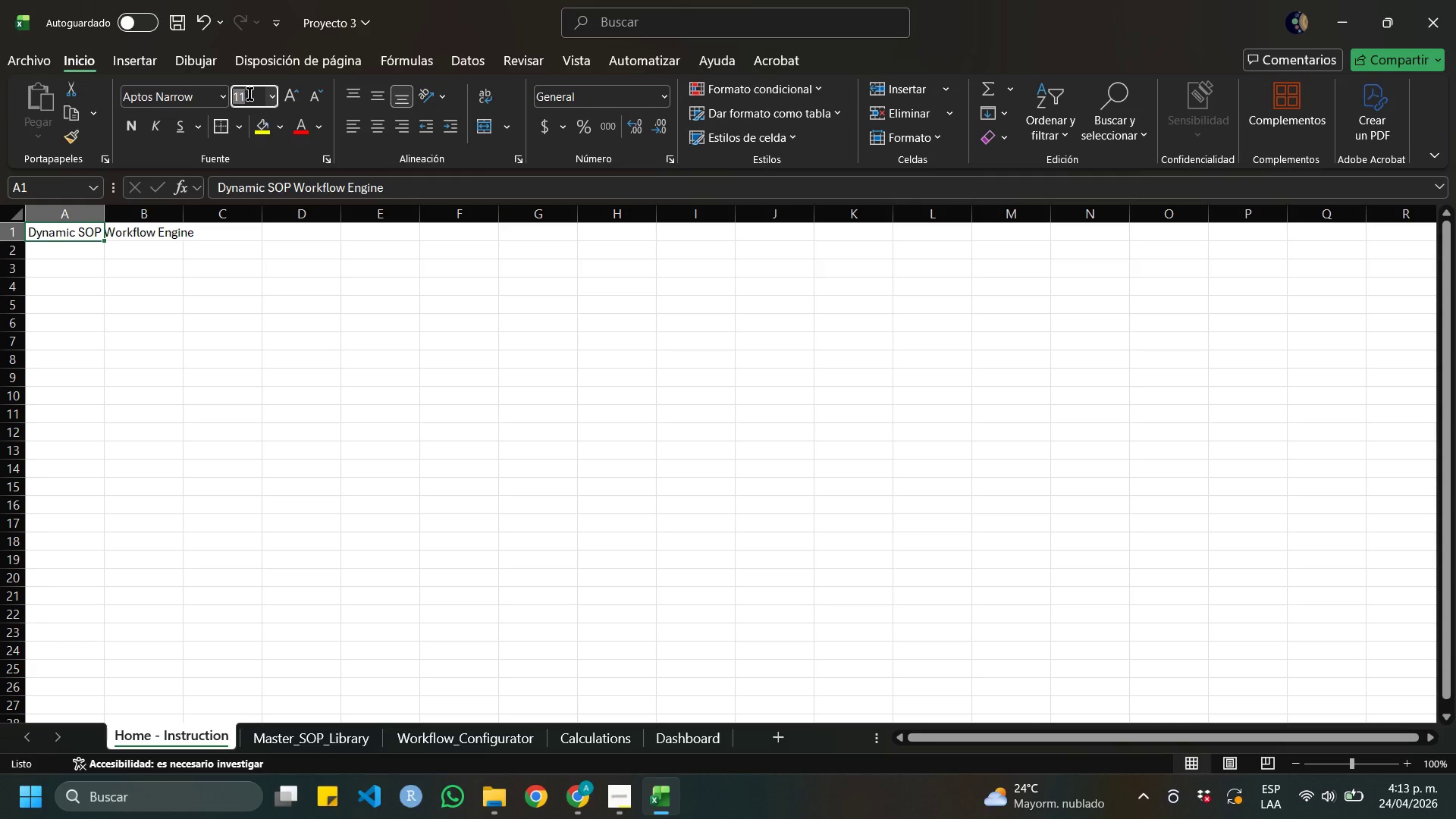 
key(Numpad2)
 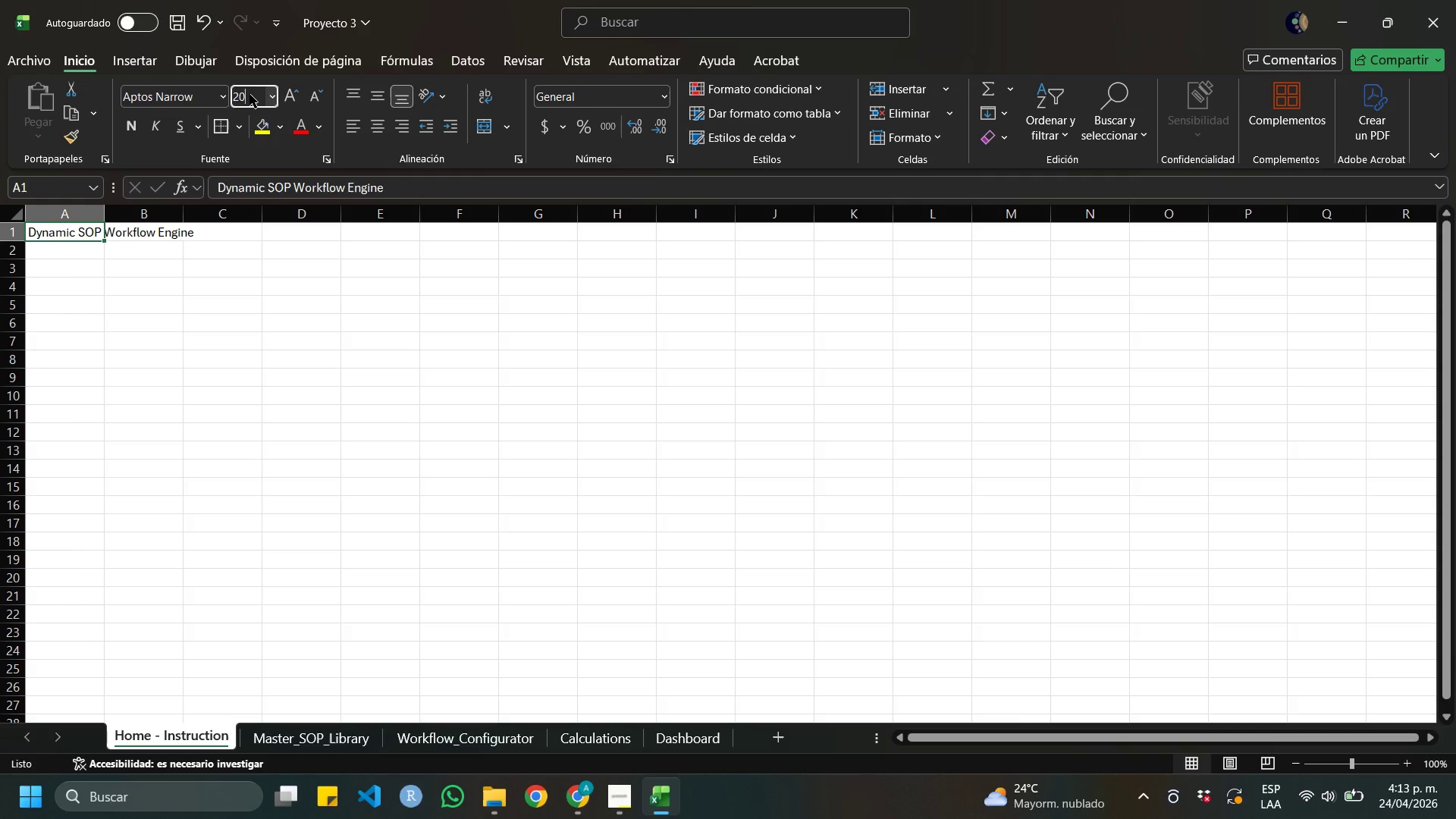 
key(Numpad0)
 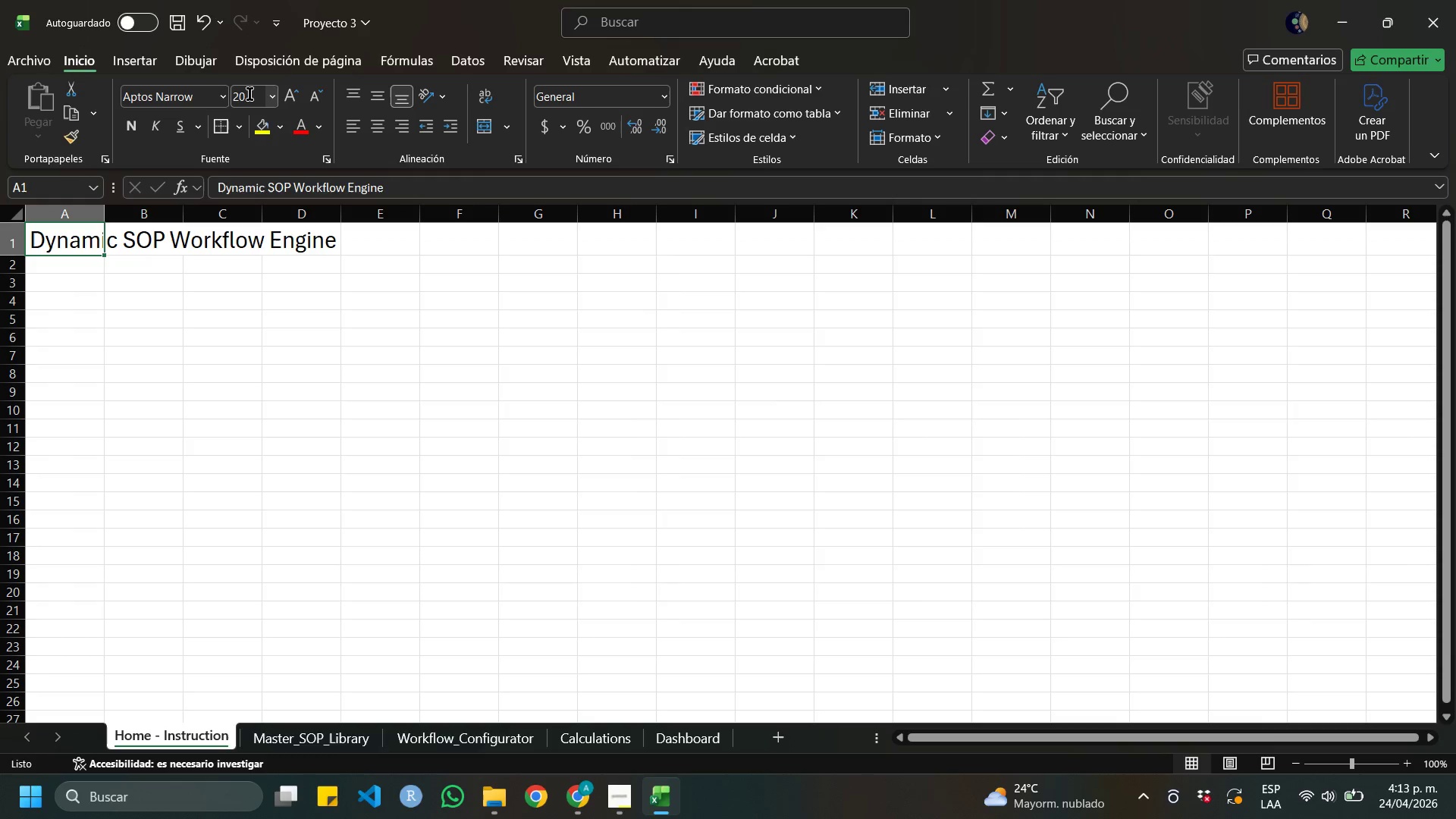 
key(Enter)
 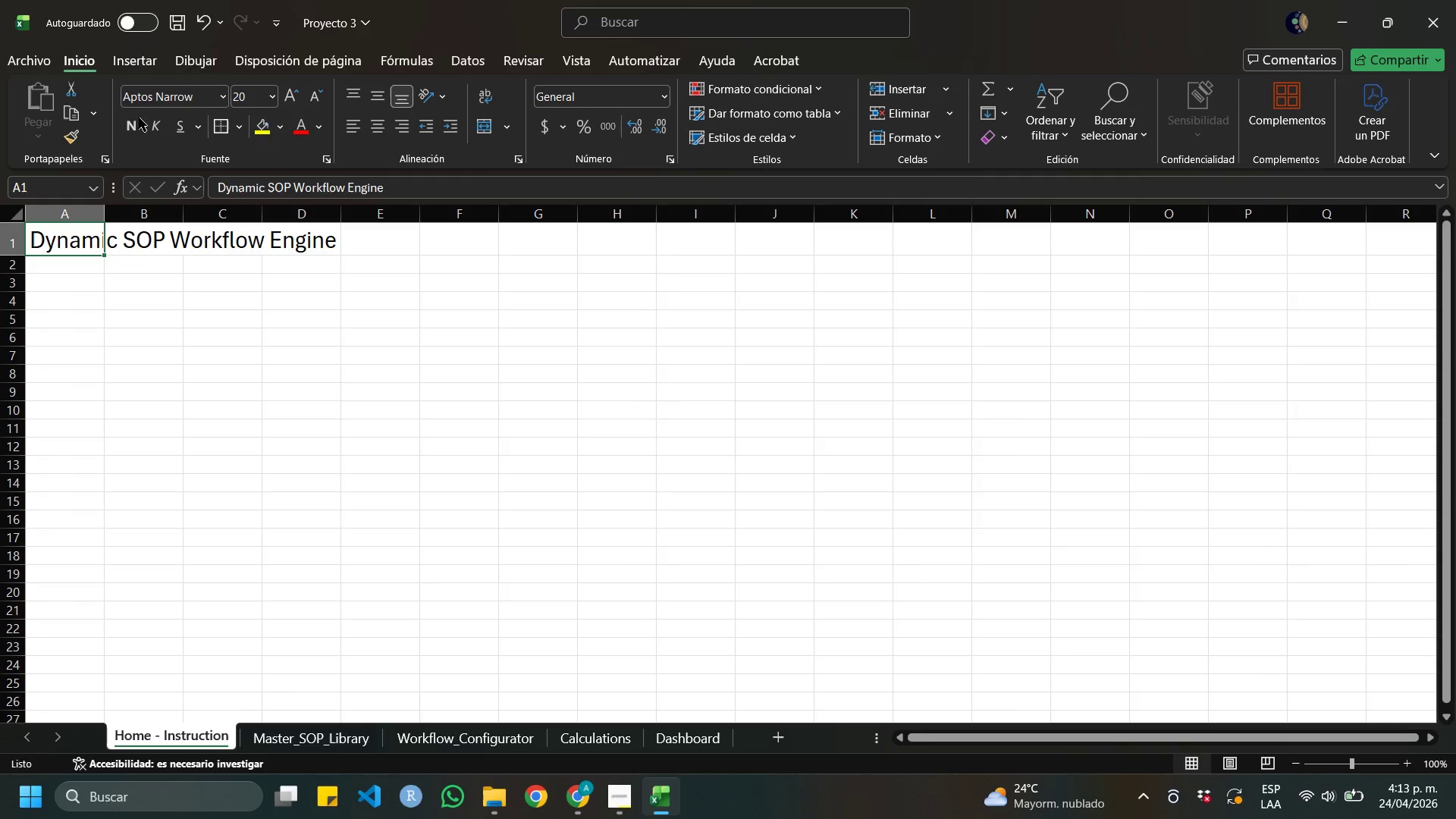 
left_click([132, 128])
 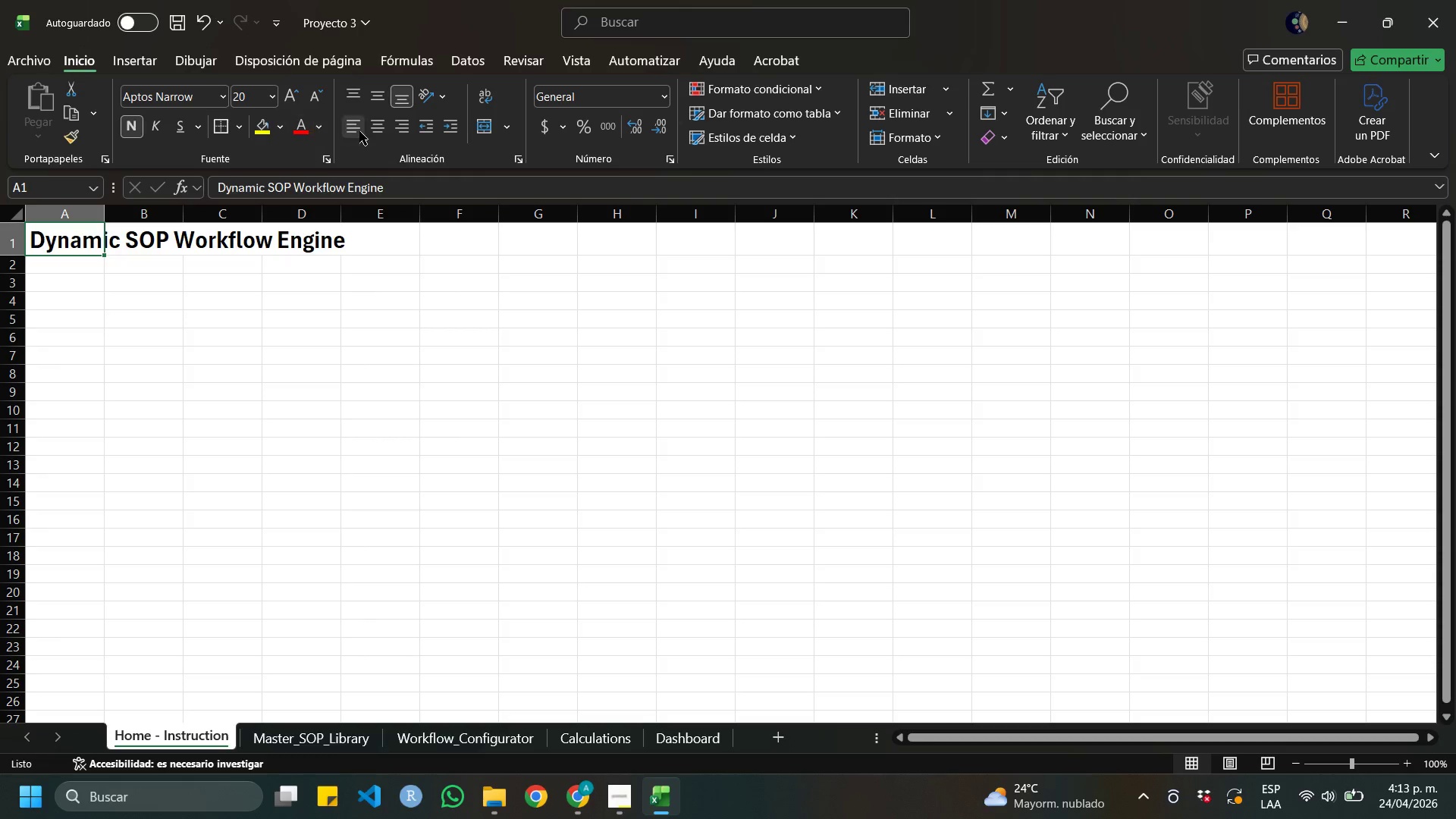 
left_click([375, 127])
 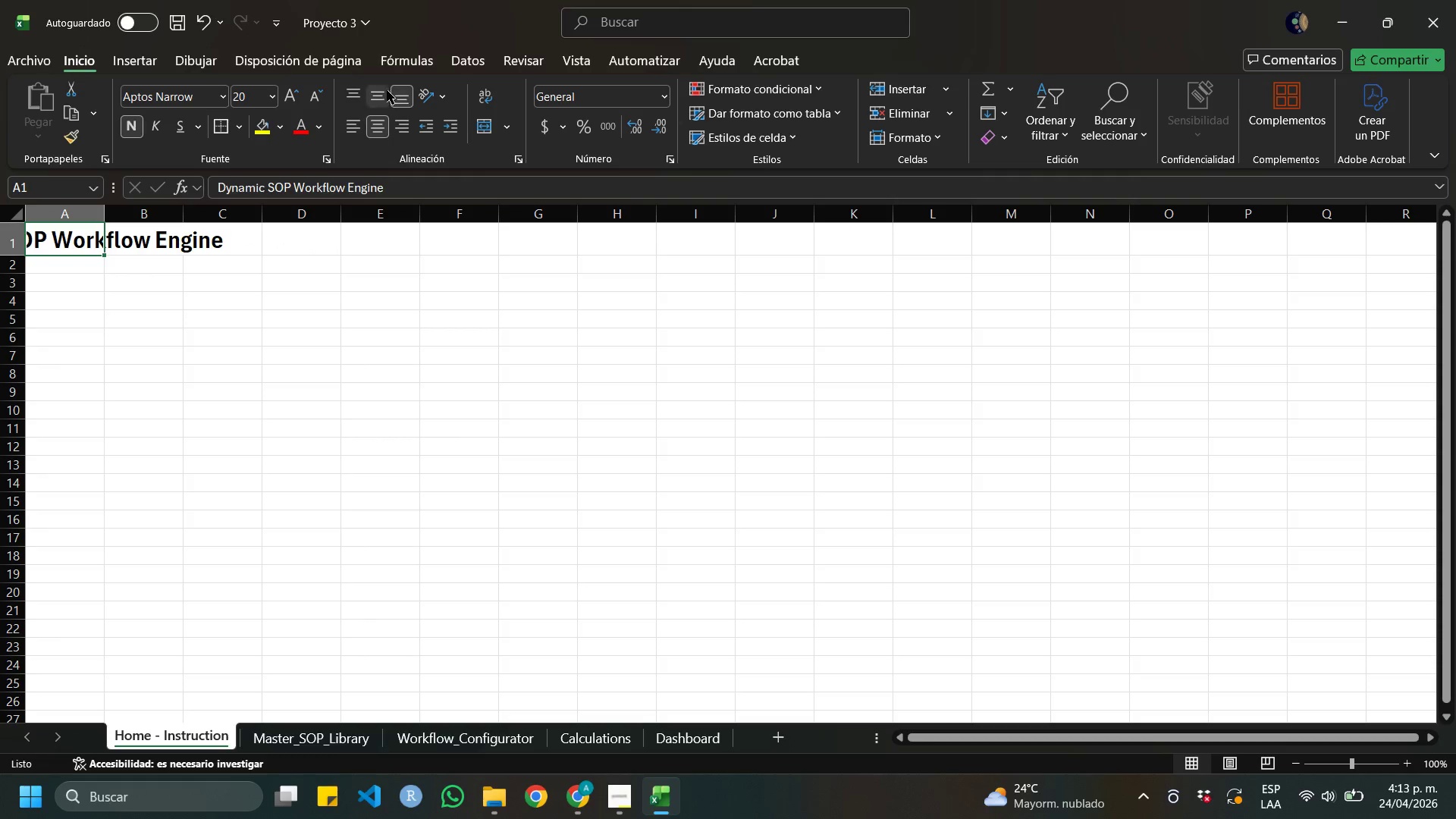 
left_click([375, 89])
 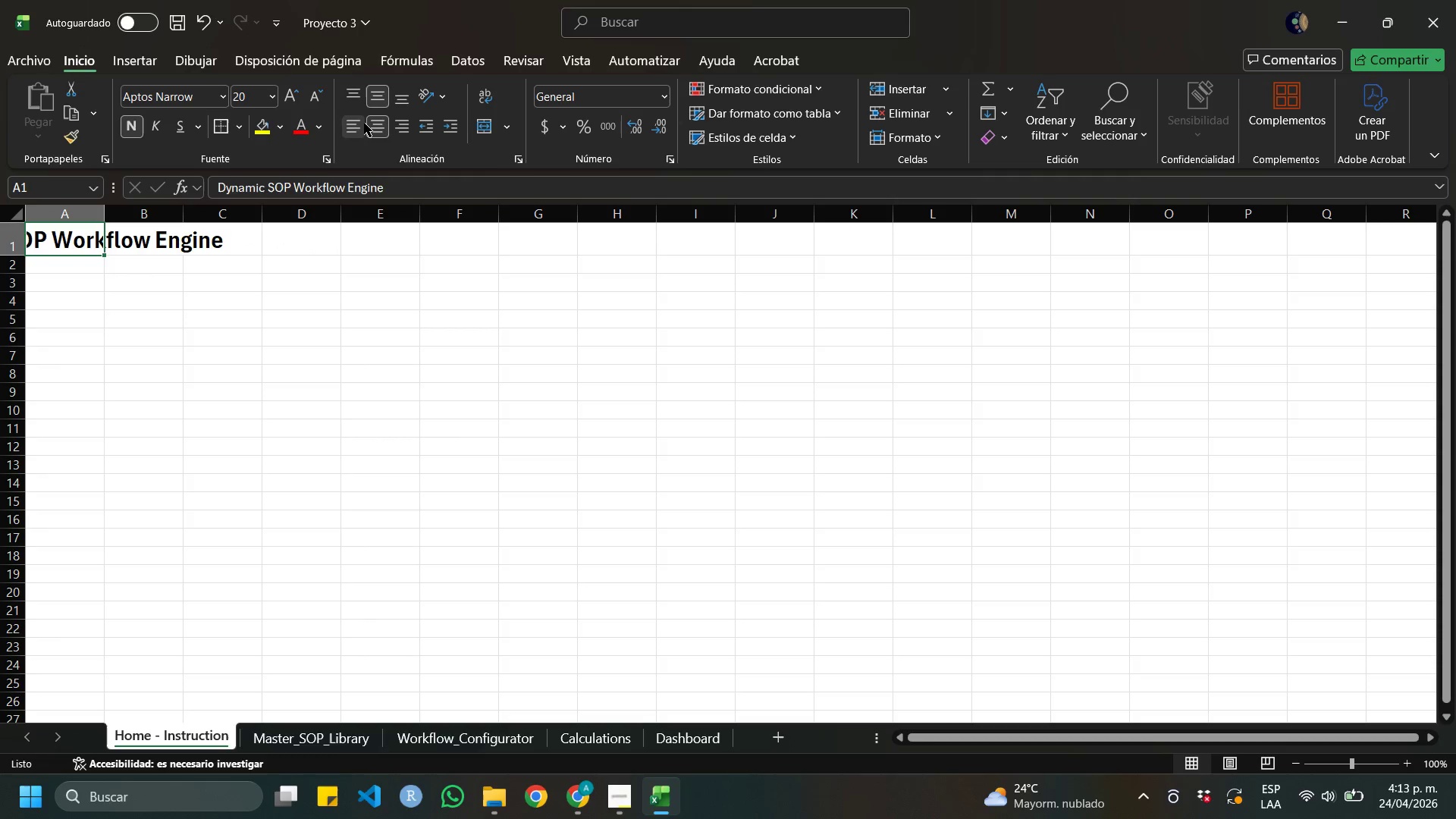 
left_click([363, 123])
 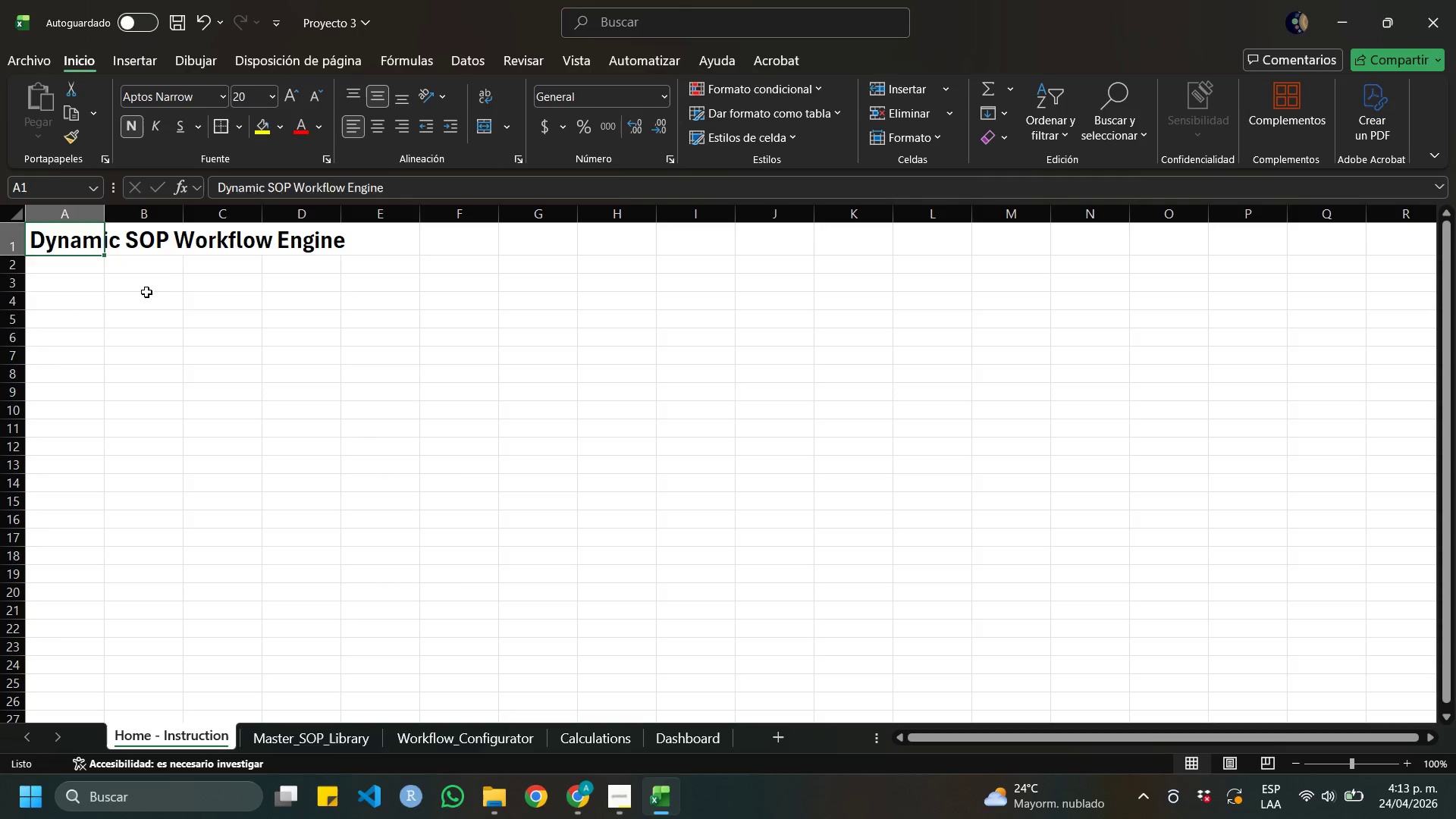 
left_click([146, 292])
 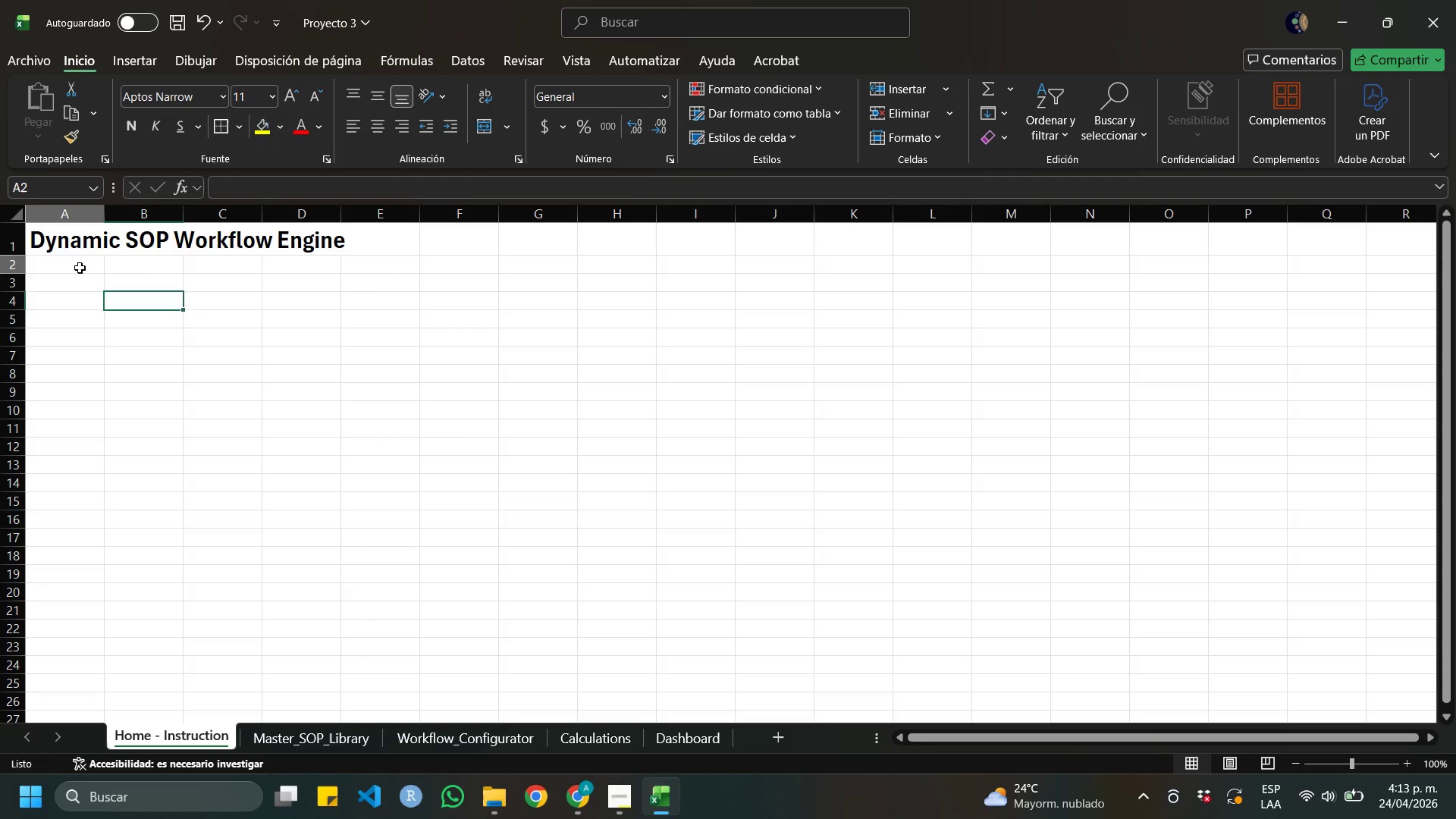 
left_click([80, 268])
 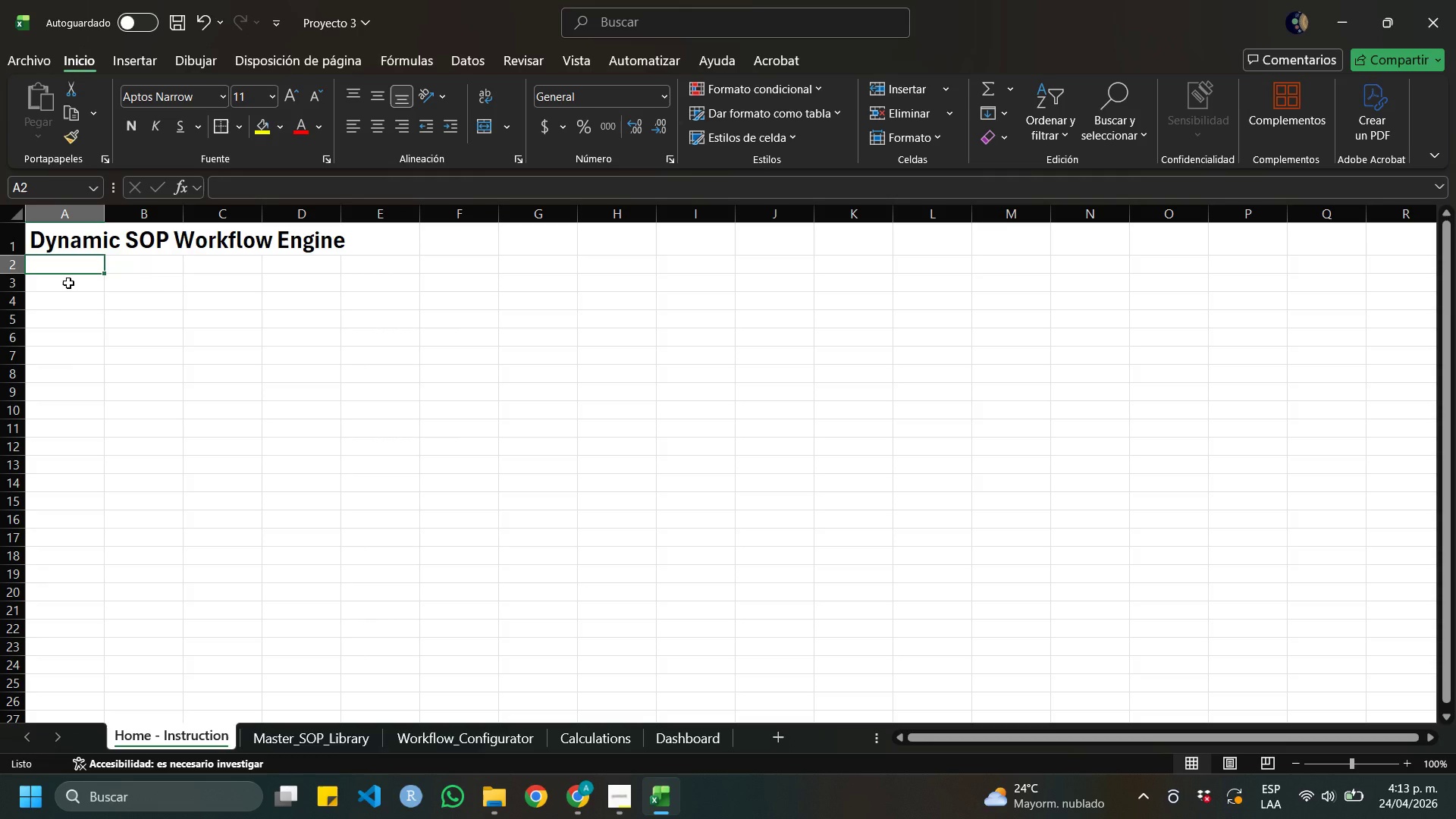 
left_click([68, 283])
 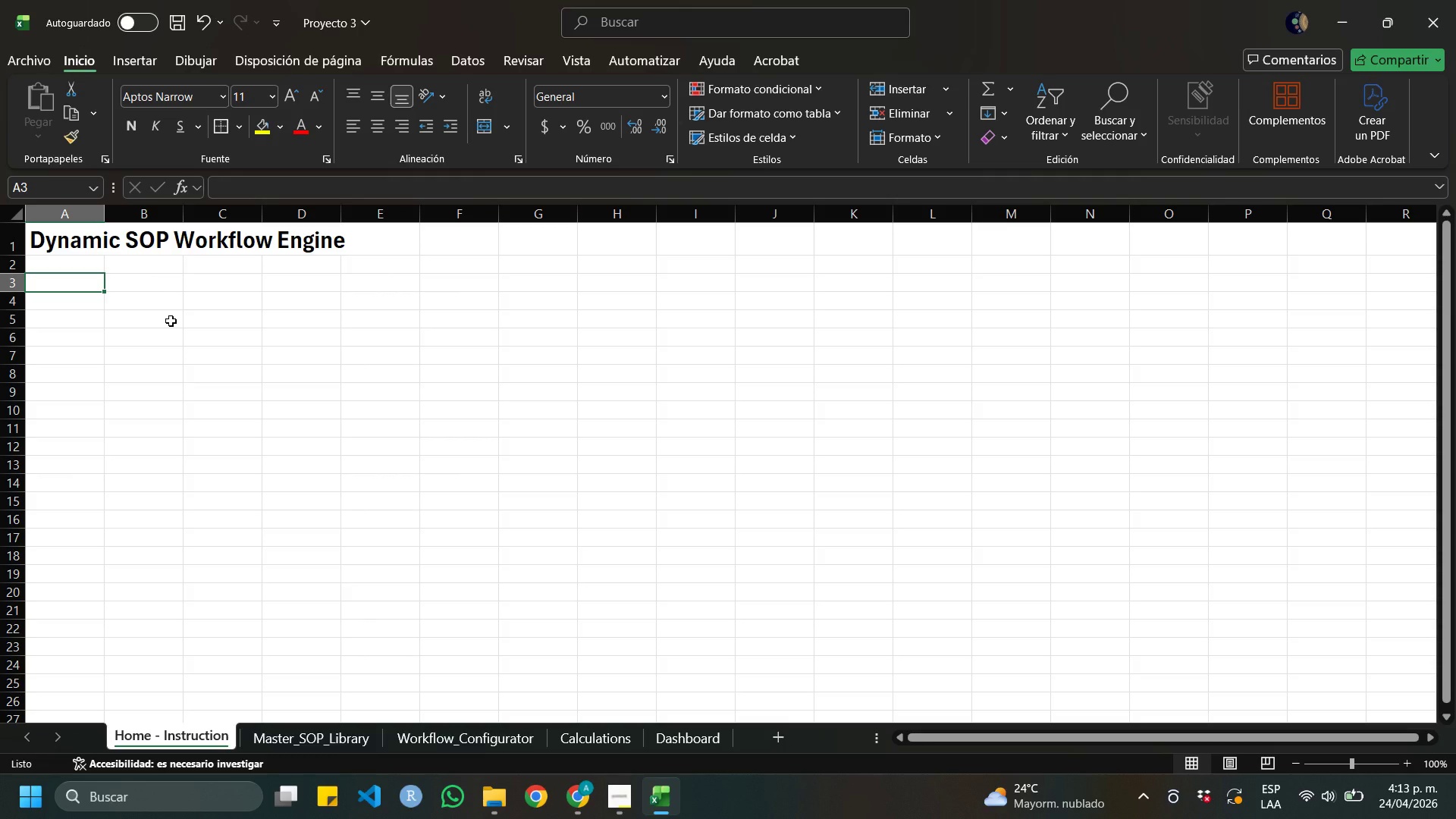 
type(This tool allows users to select a service package and automatically generate a customized SOP workflow )
key(Backspace)
type(, including tasks, duration, and resource requirements.)
 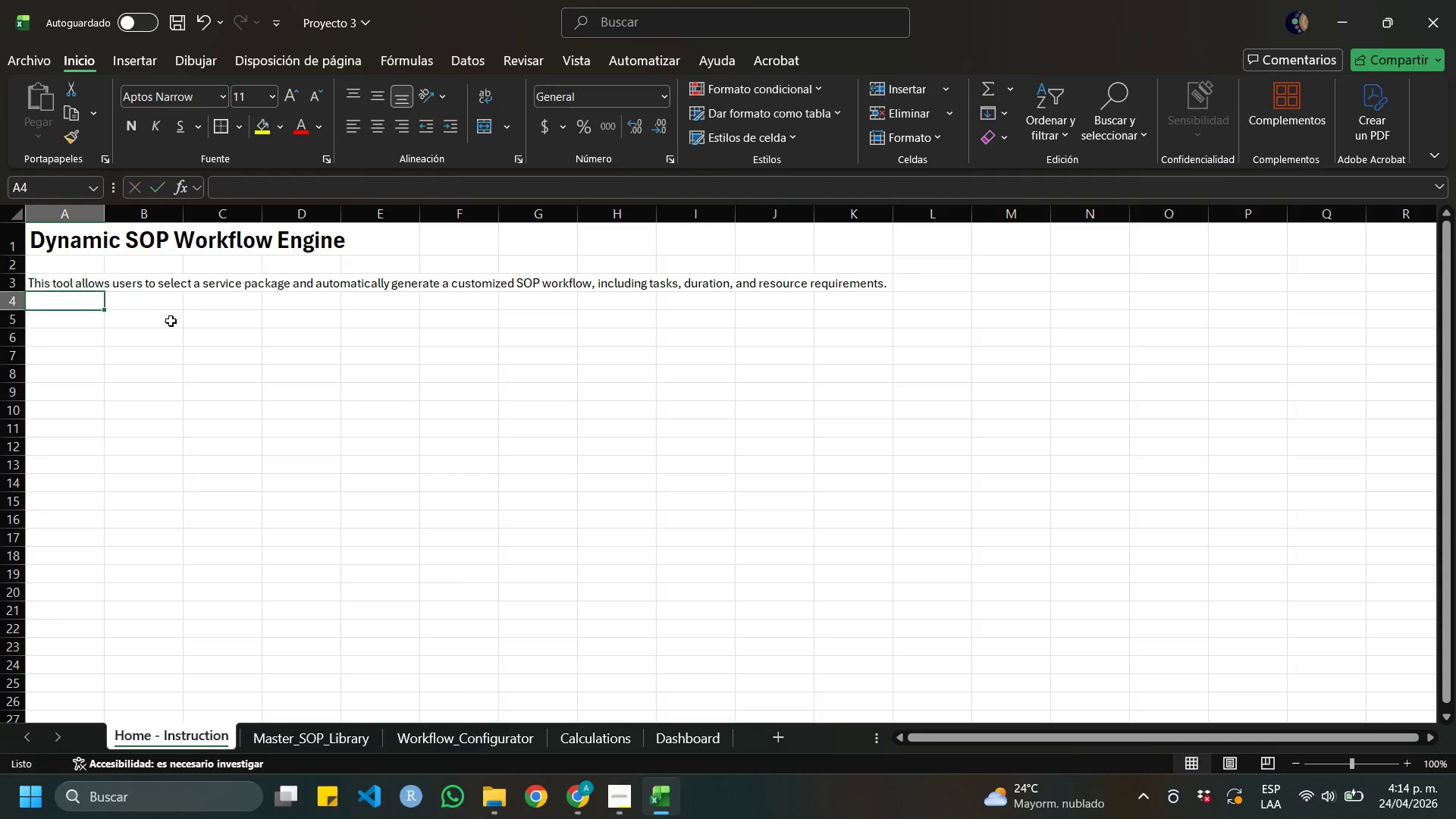 
key(Enter)
 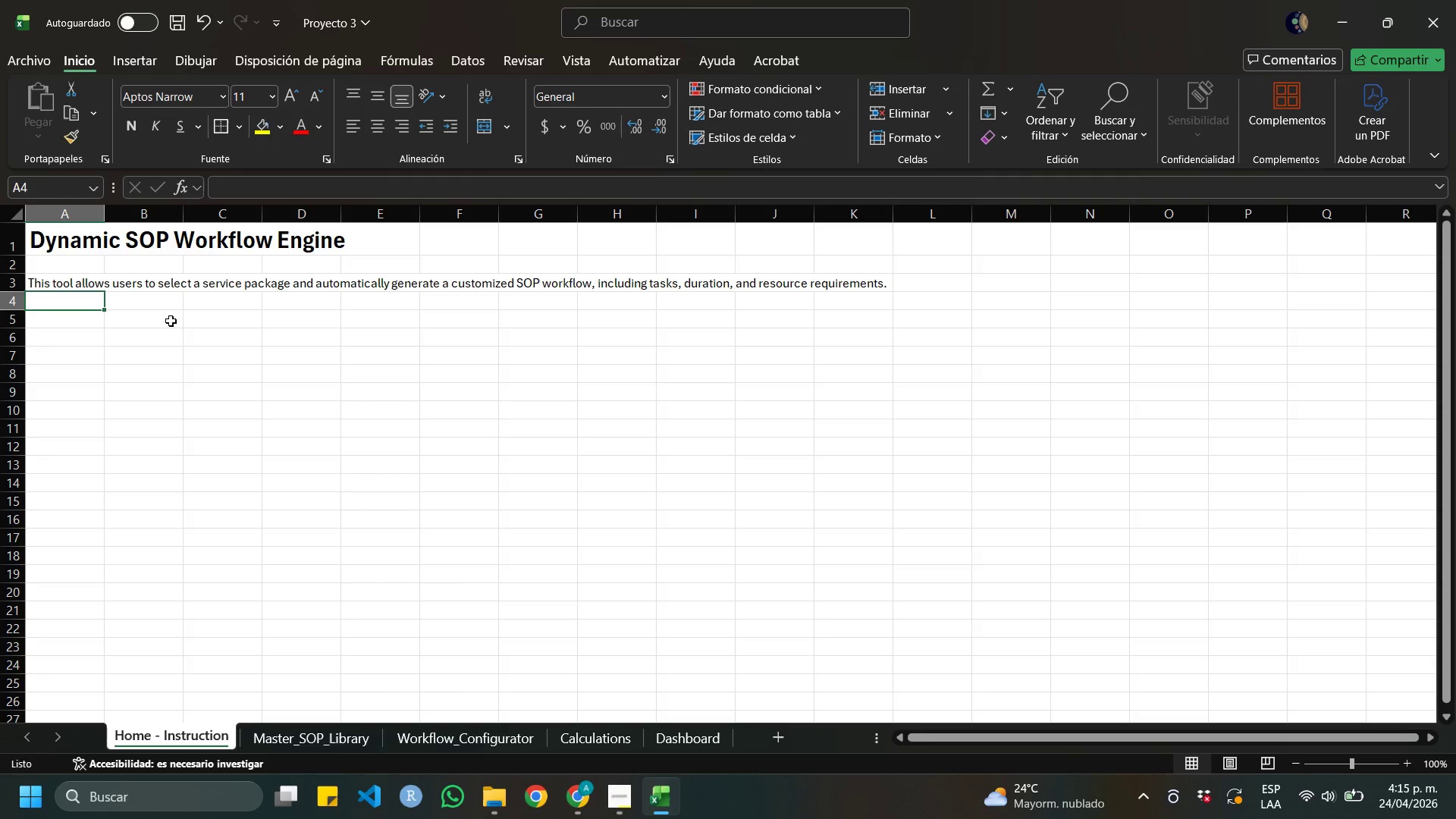 
wait(8.45)
 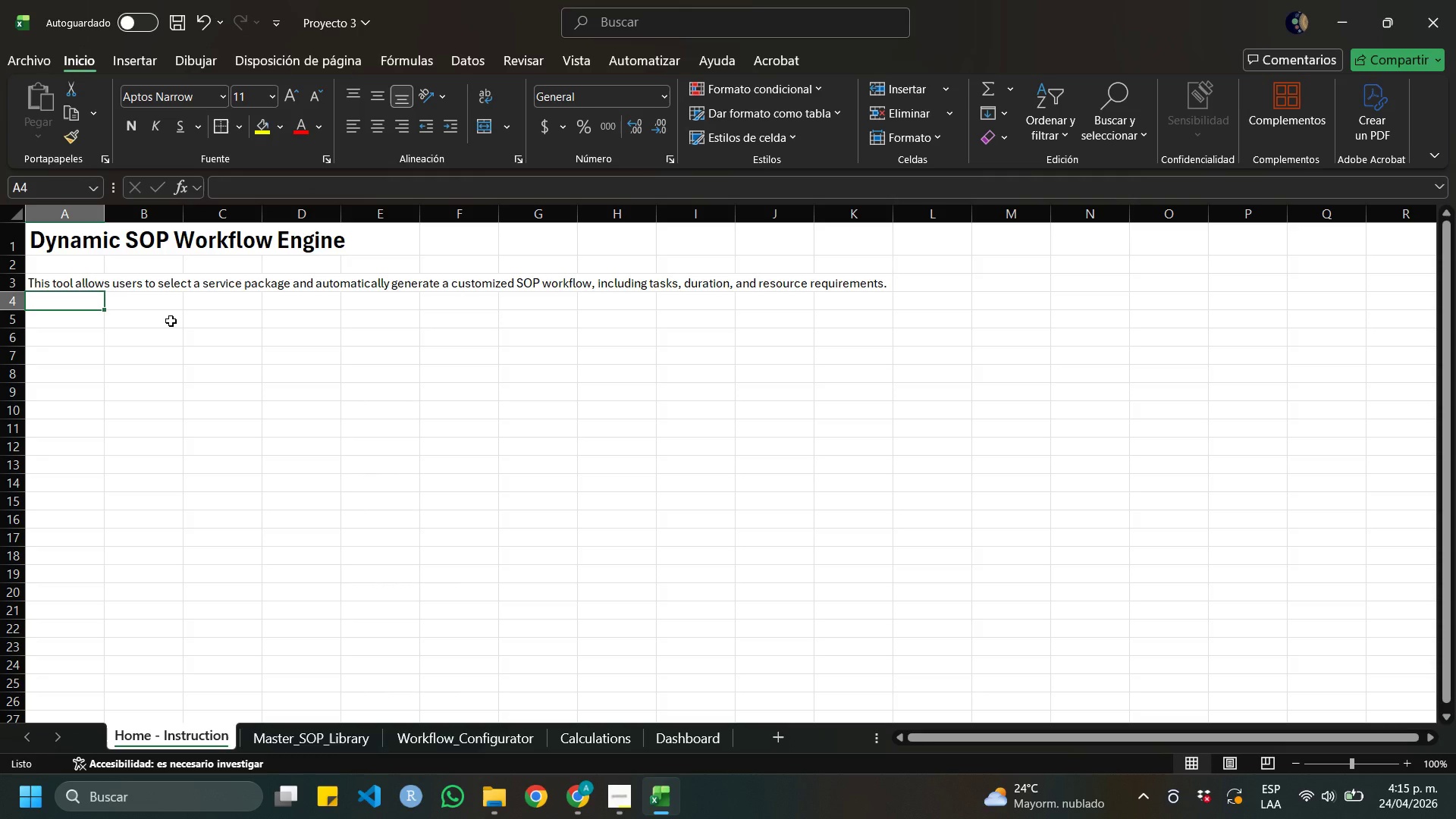 
key(ArrowDown)
 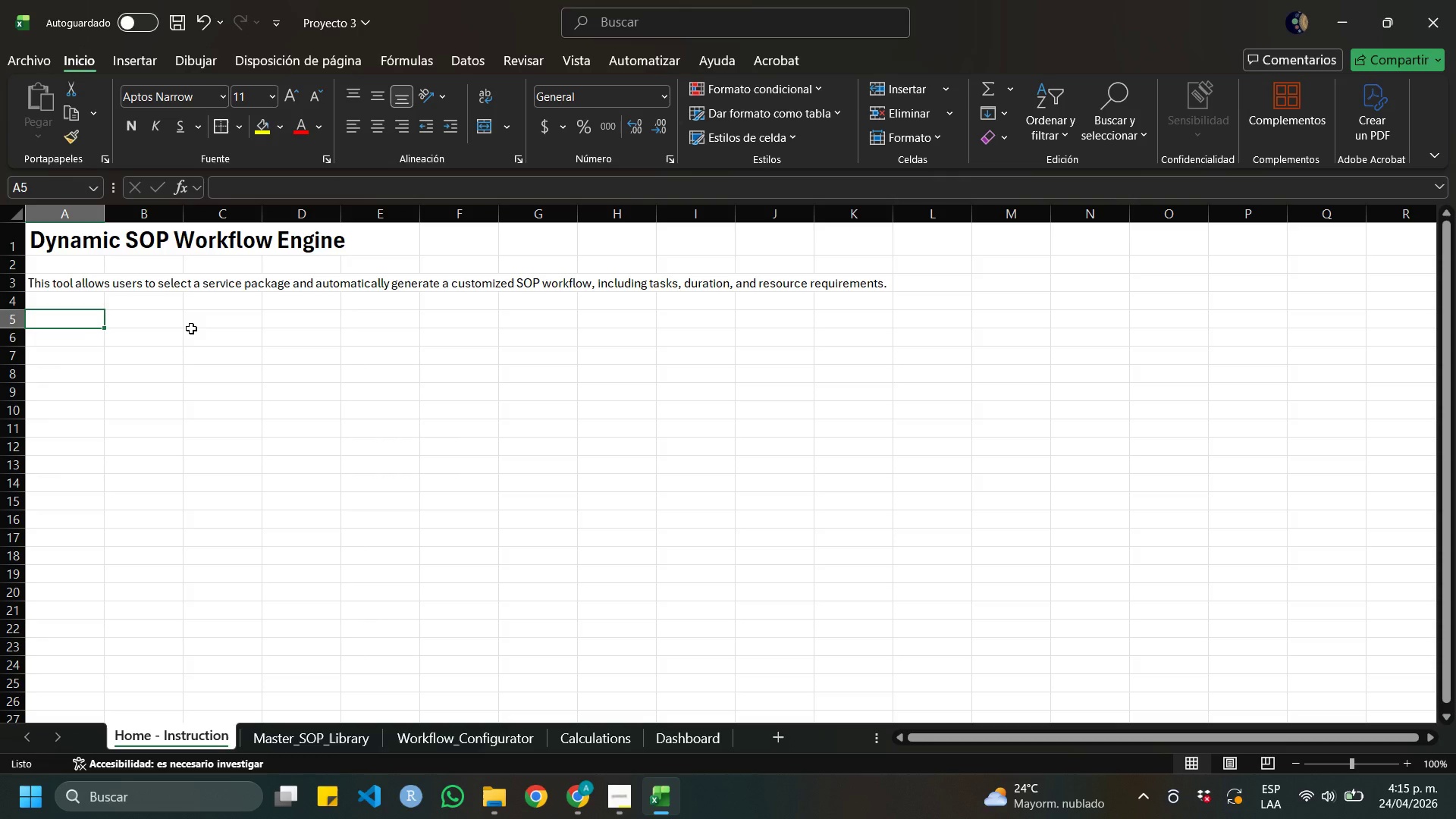 
wait(6.06)
 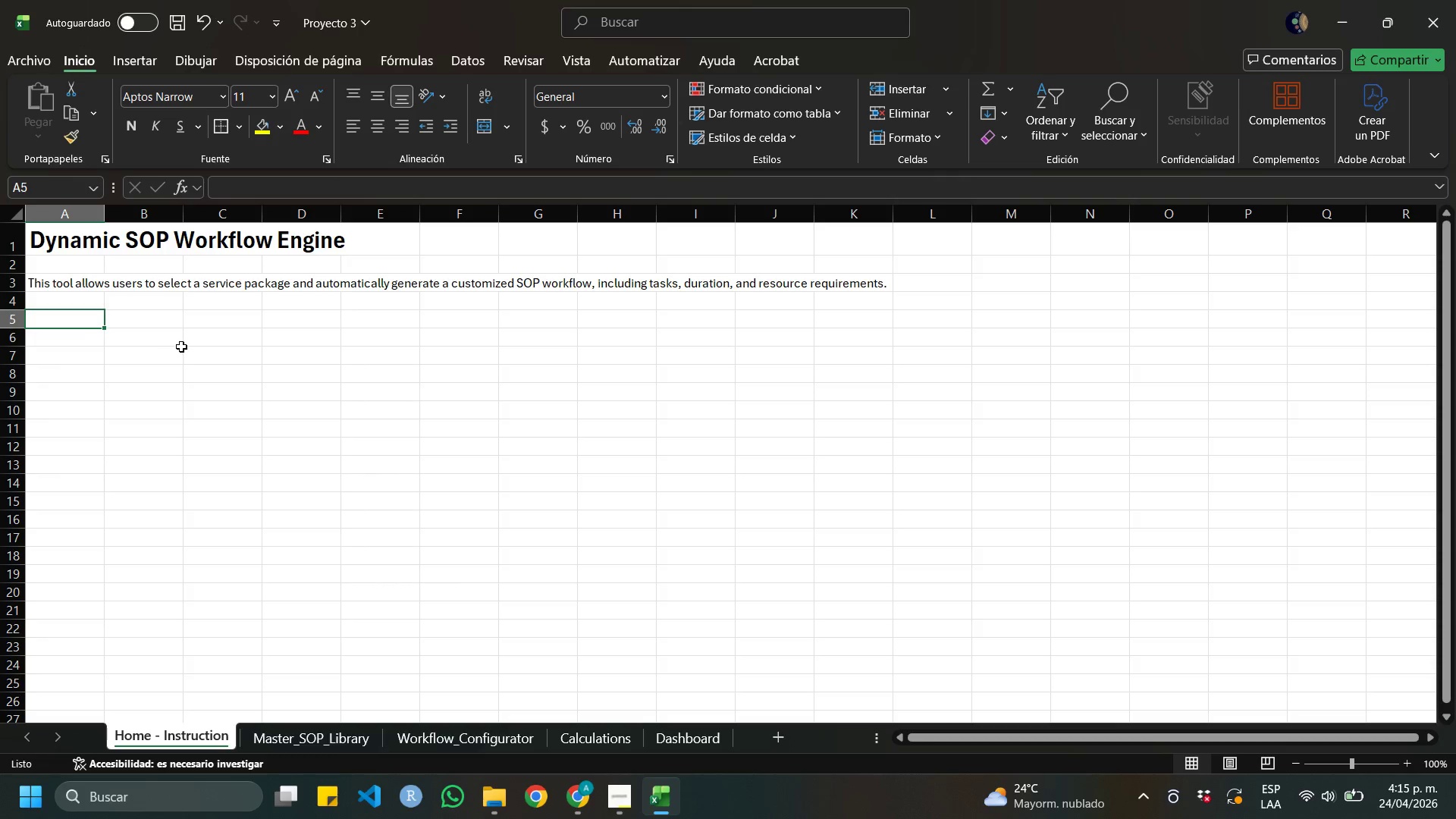 
type(Instructuion)
 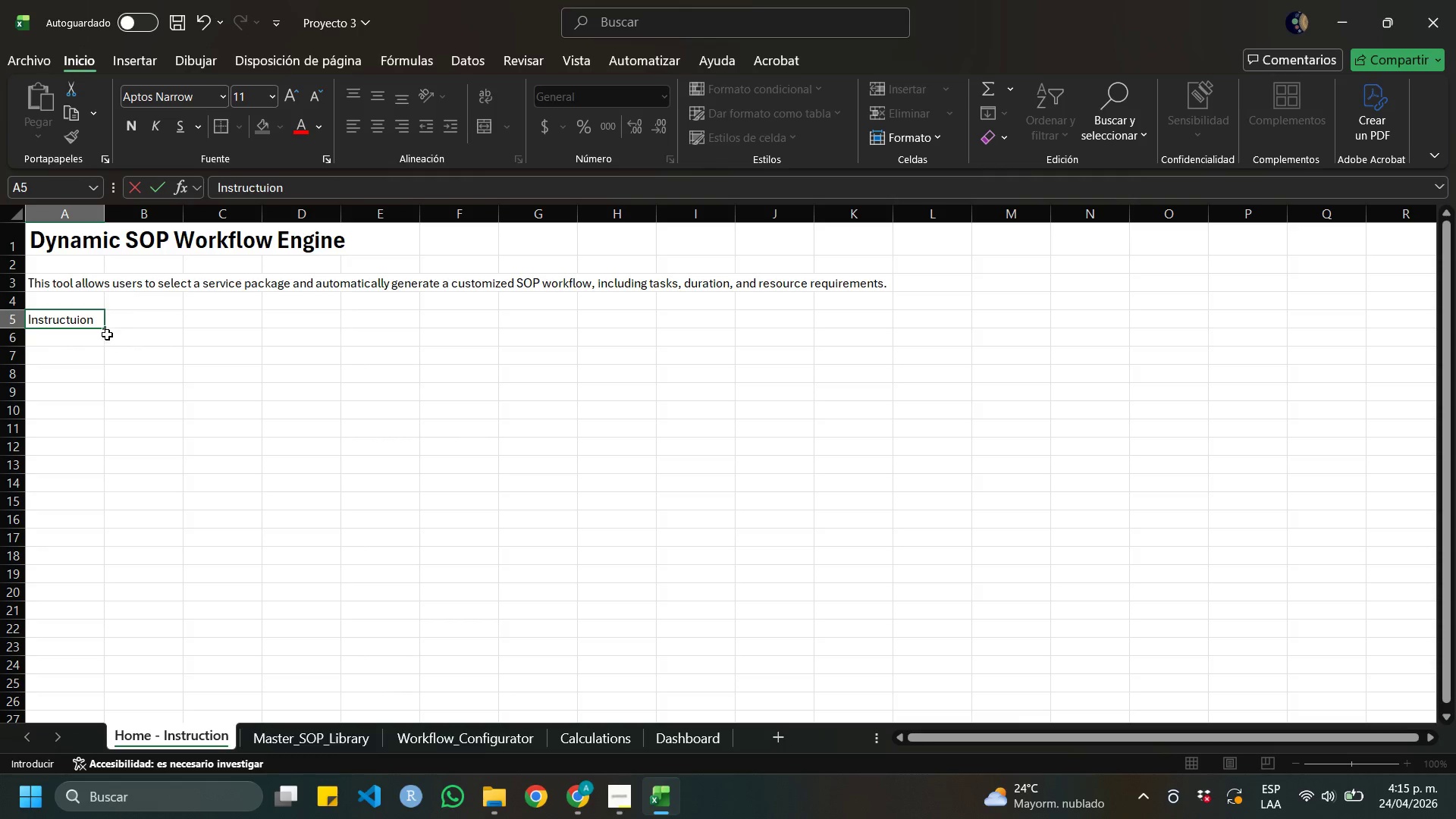 
left_click([76, 319])
 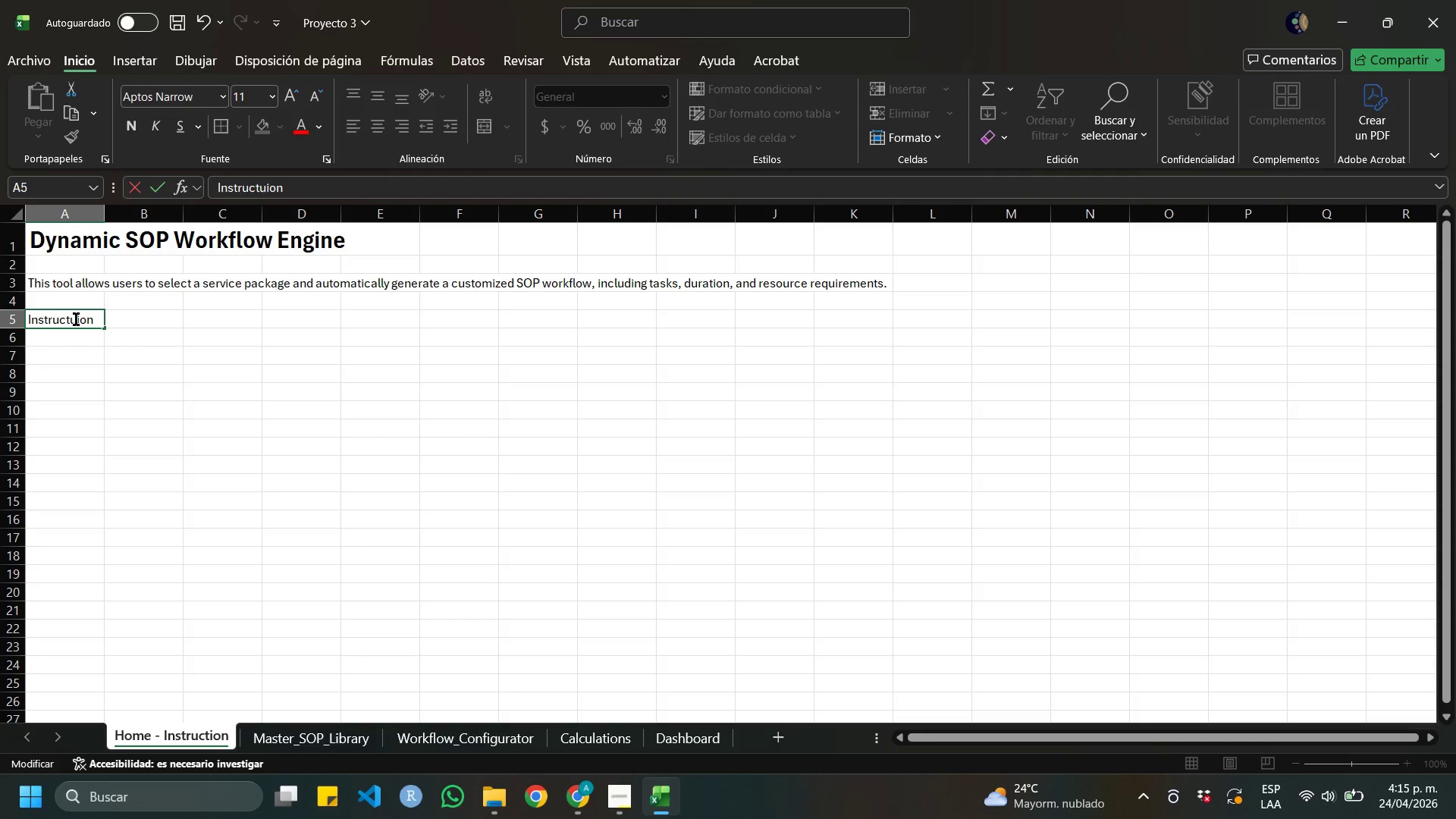 
key(Backspace)
 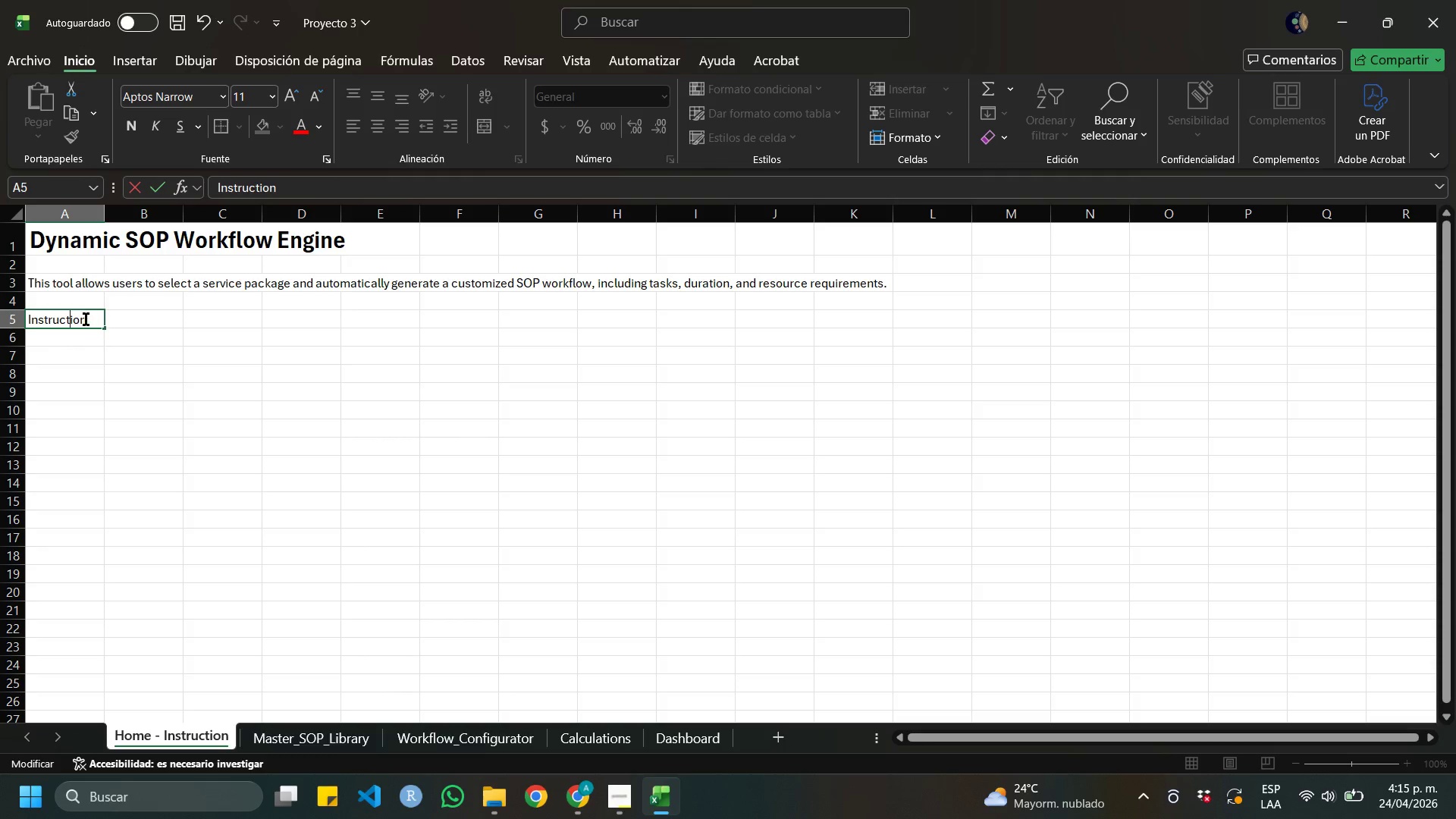 
left_click([84, 317])
 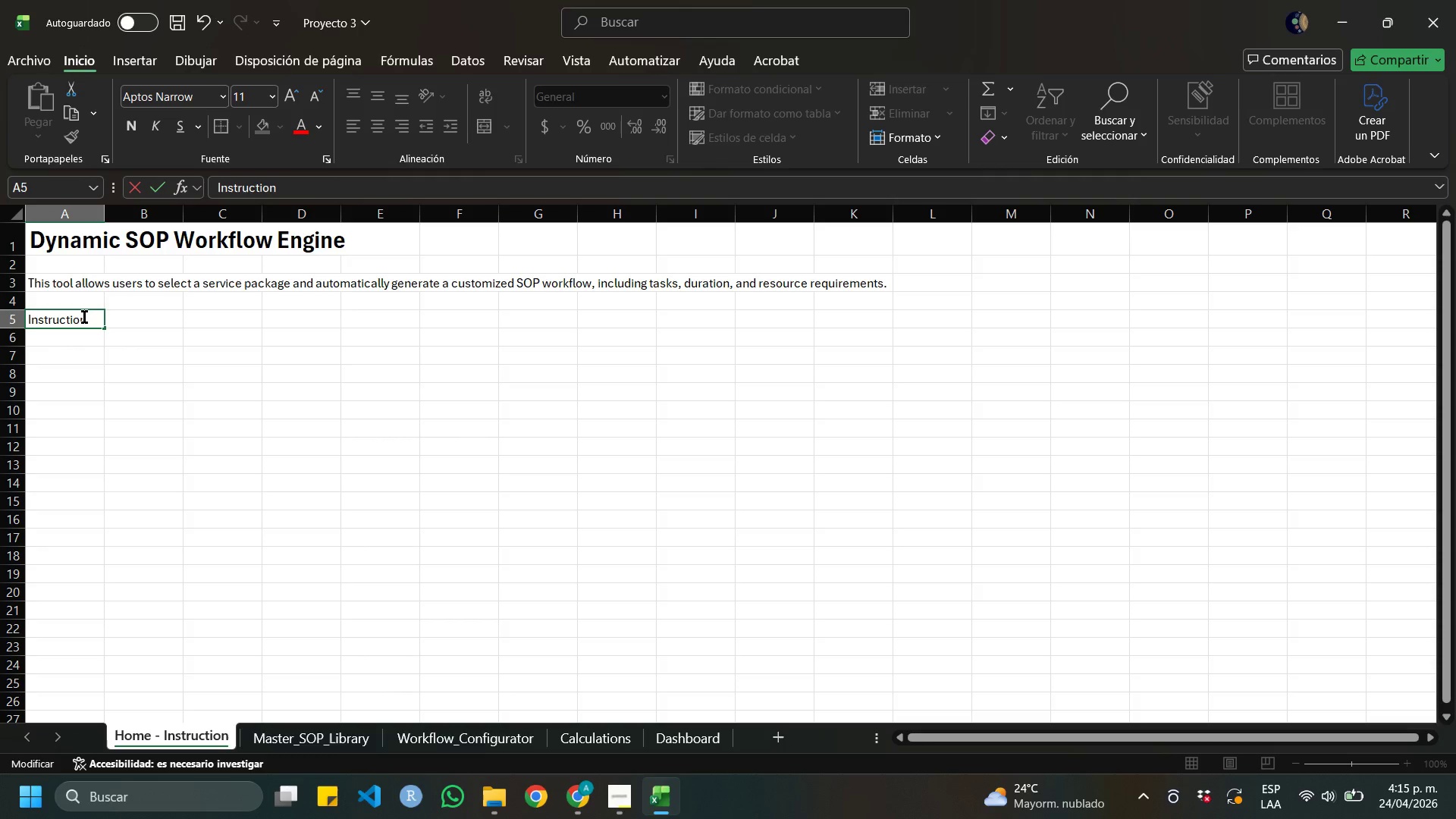 
key(S)
 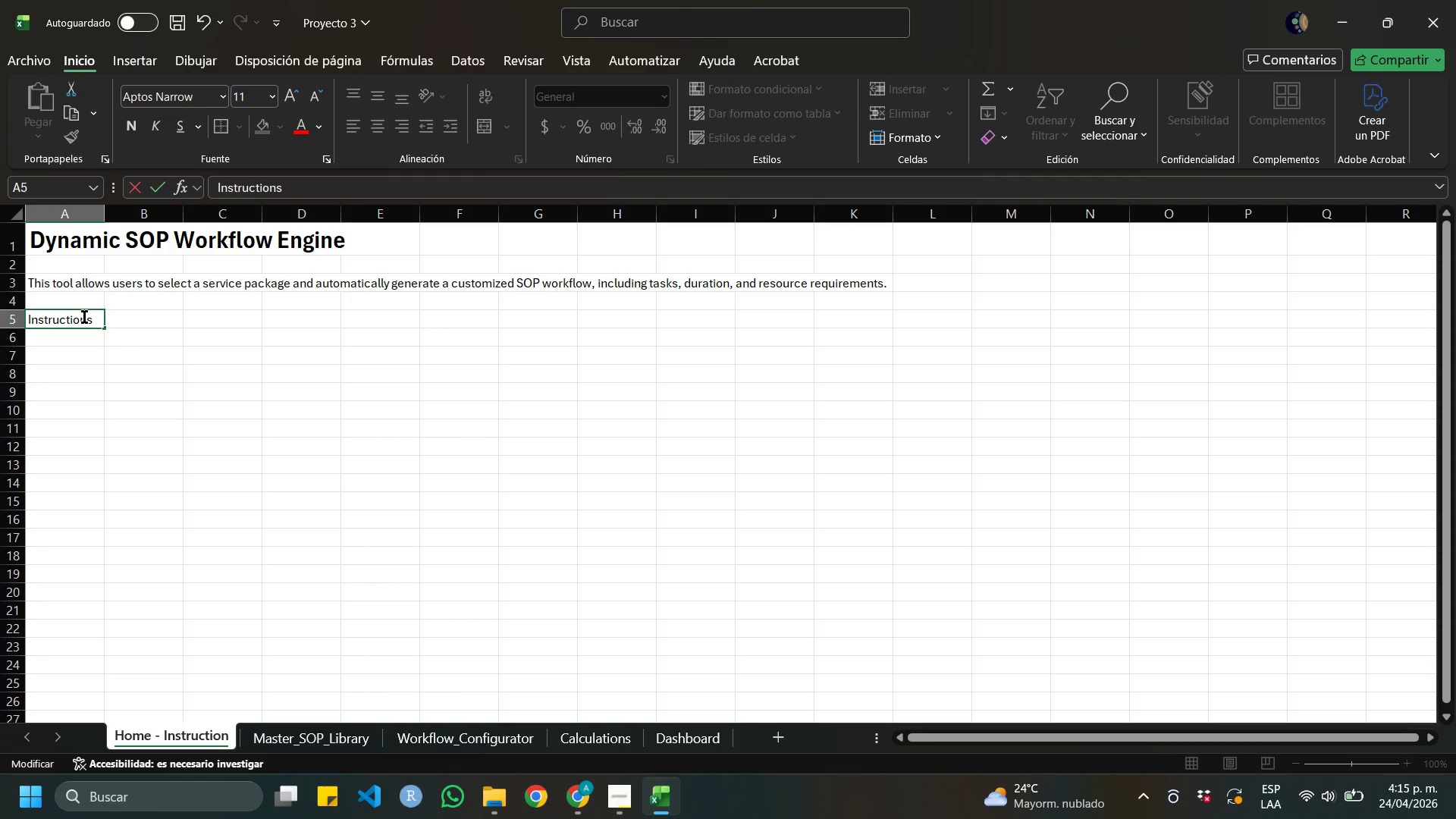 
key(Enter)
 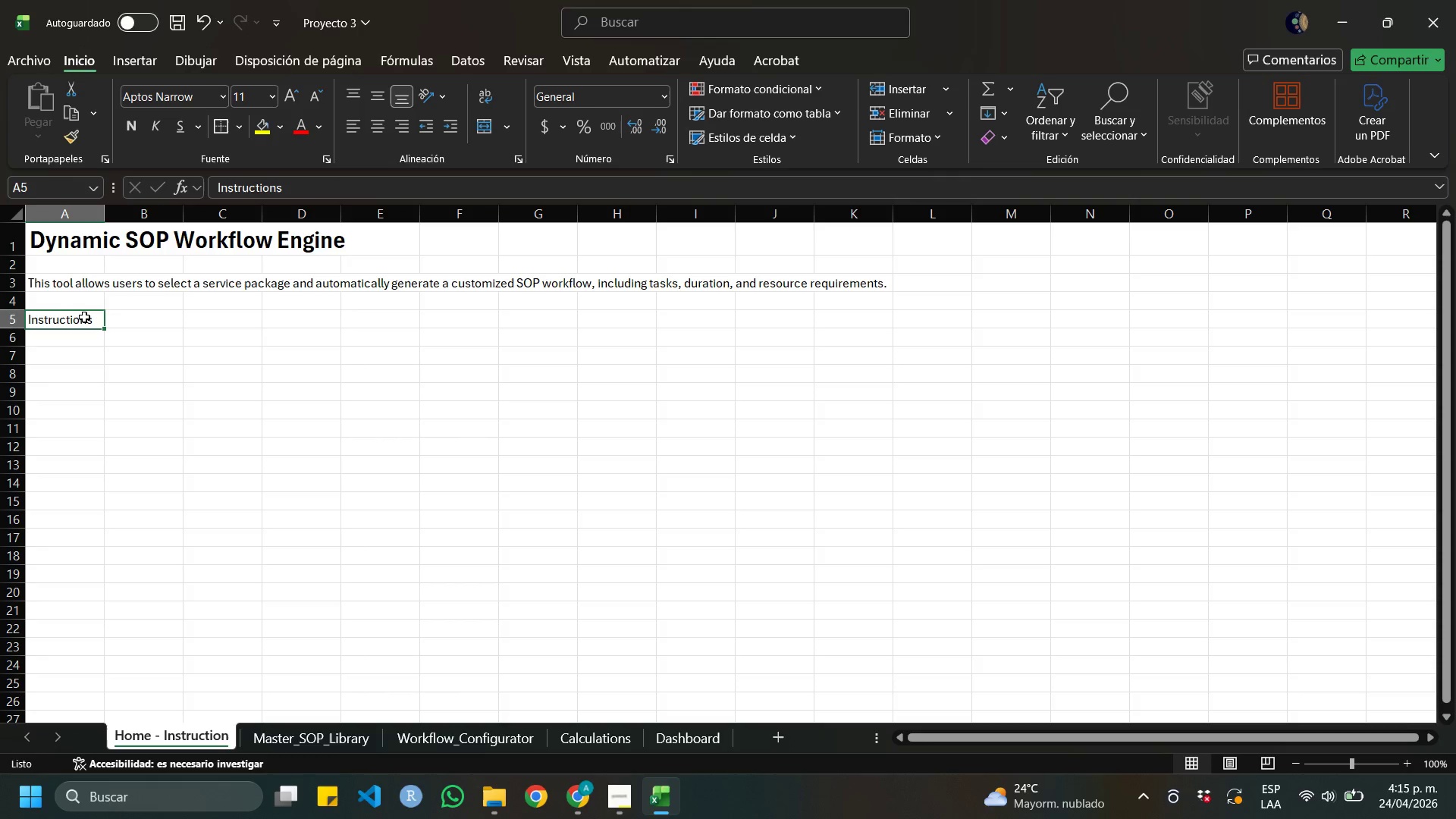 
key(ArrowUp)
 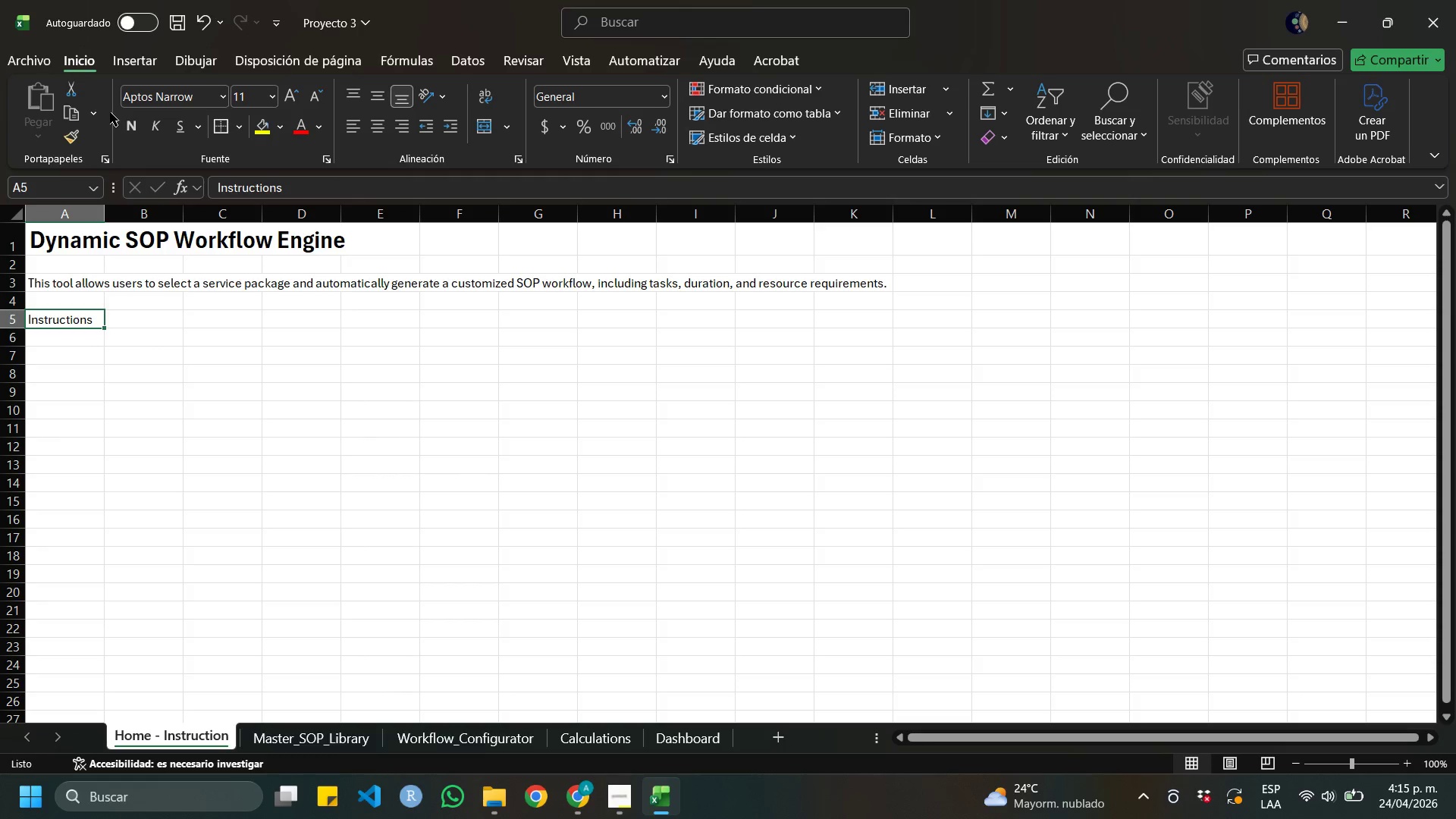 
left_click([135, 124])
 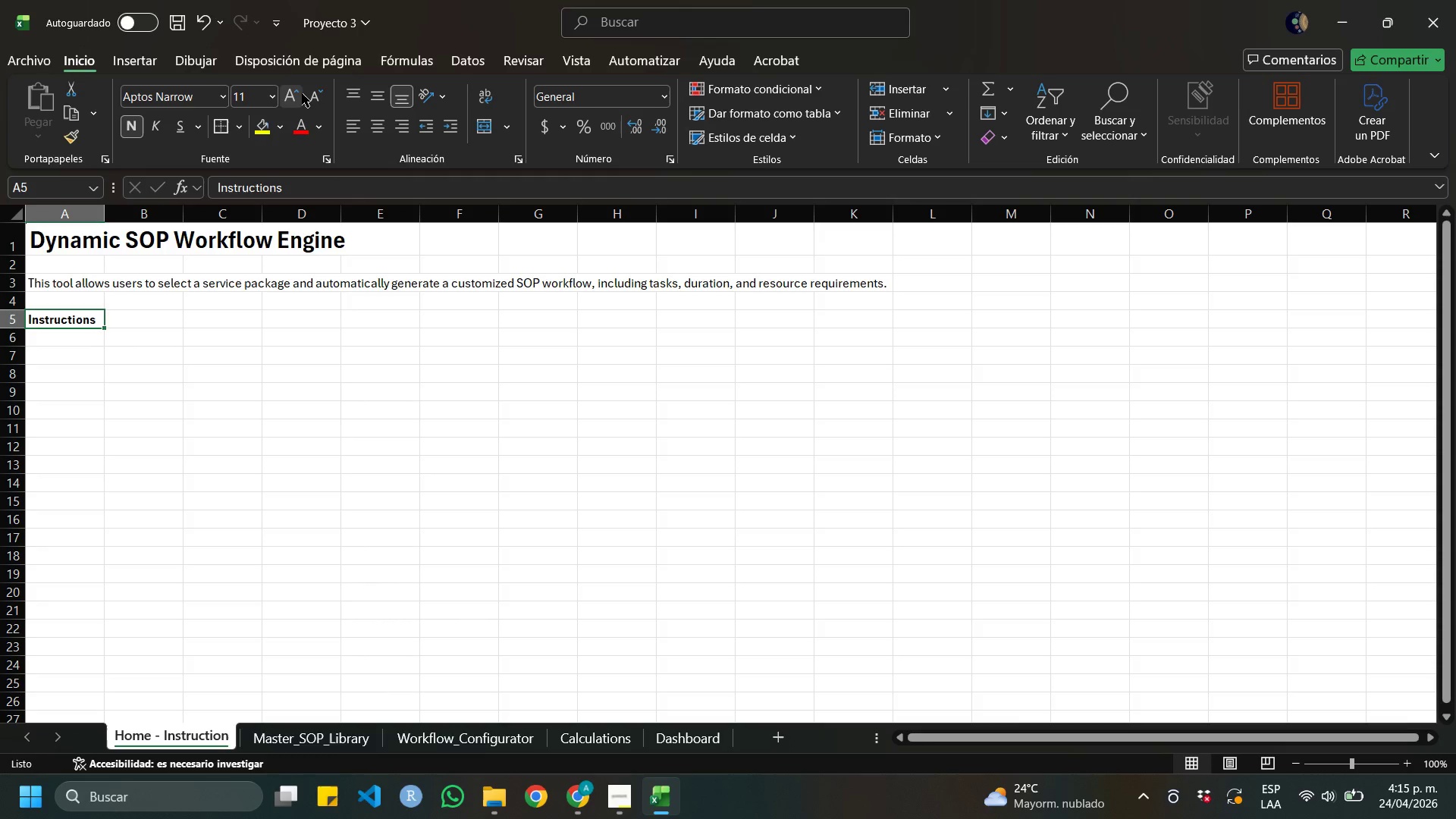 
double_click([302, 93])
 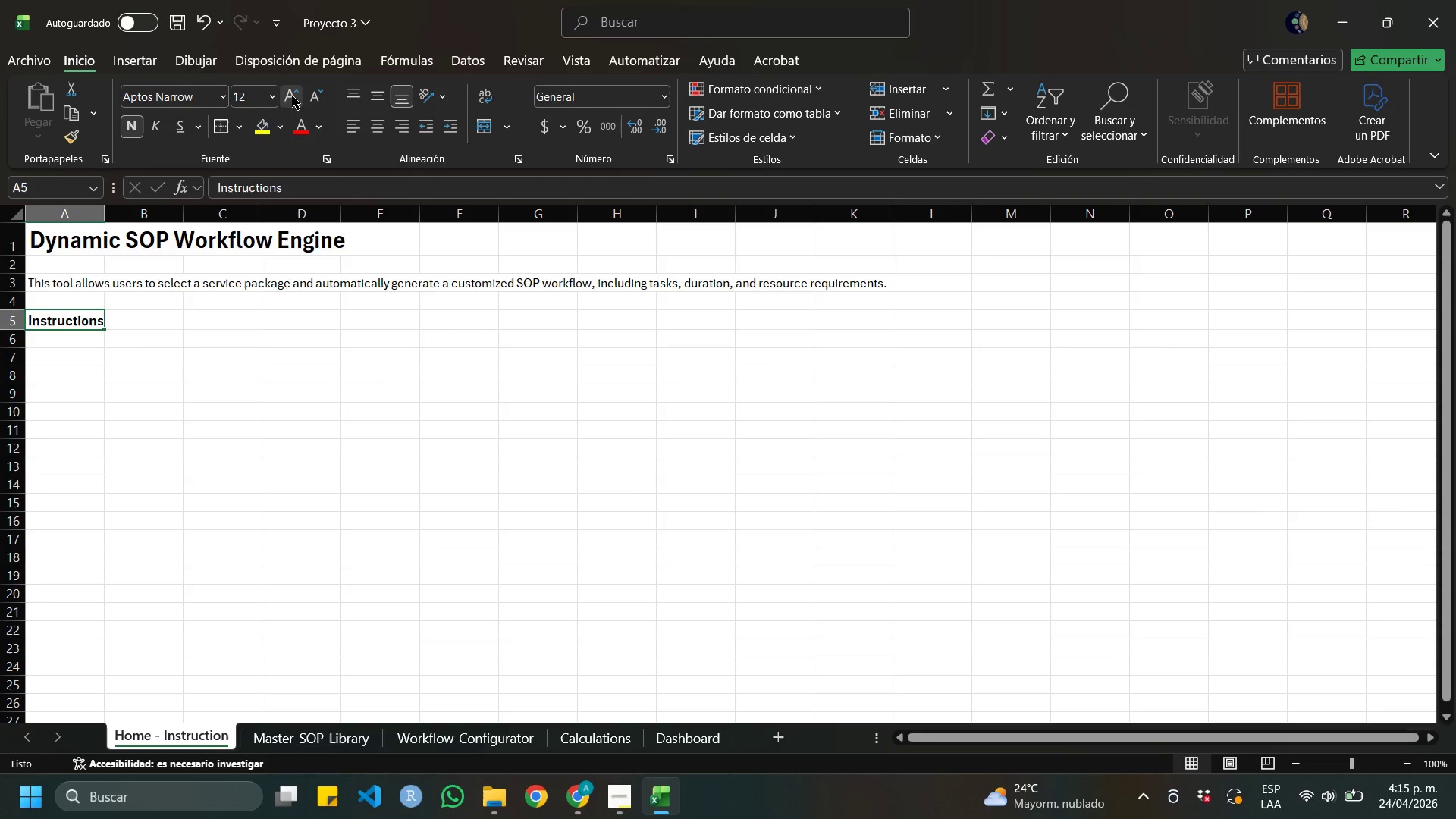 
left_click([292, 96])
 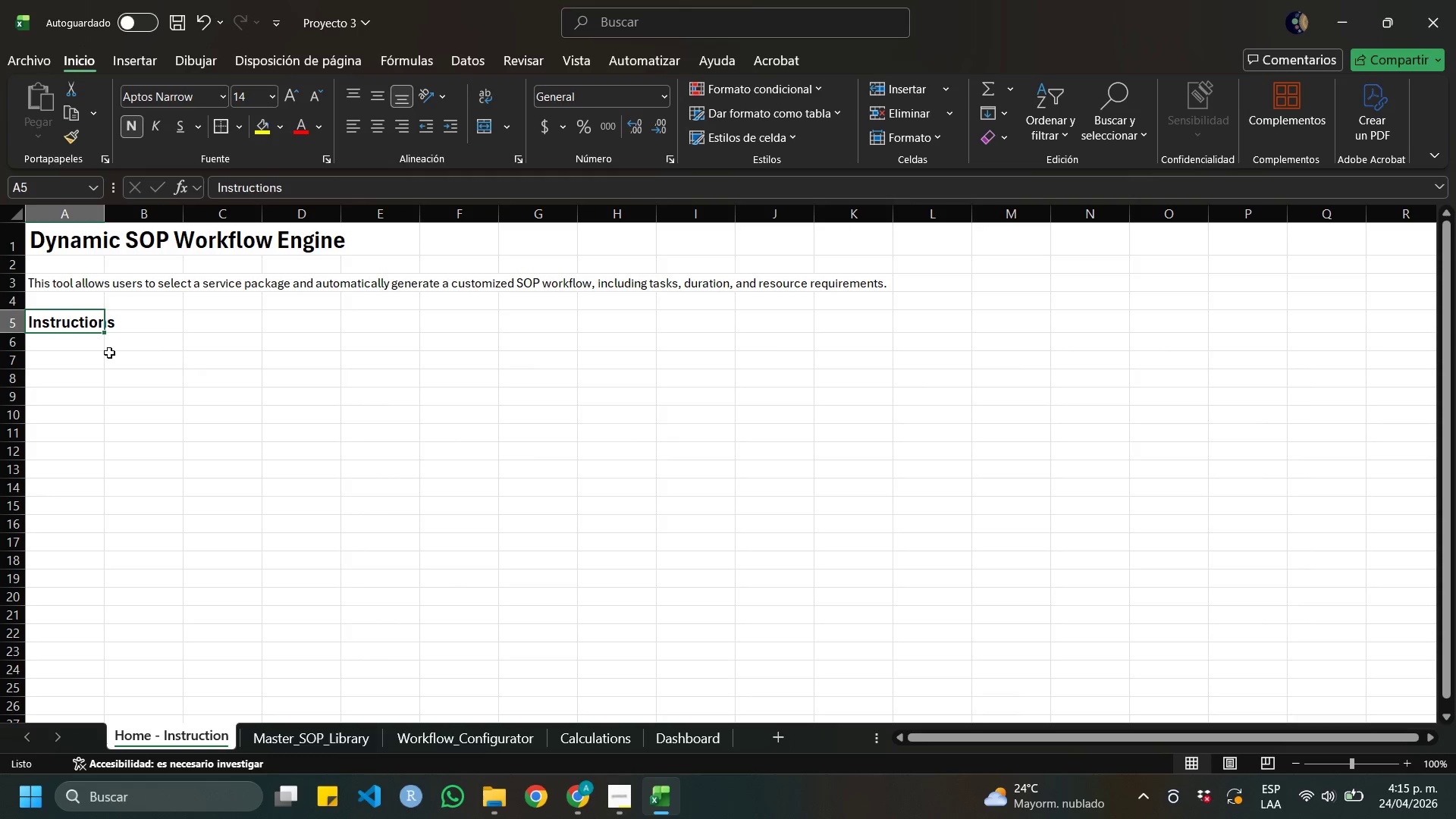 
left_click([73, 343])
 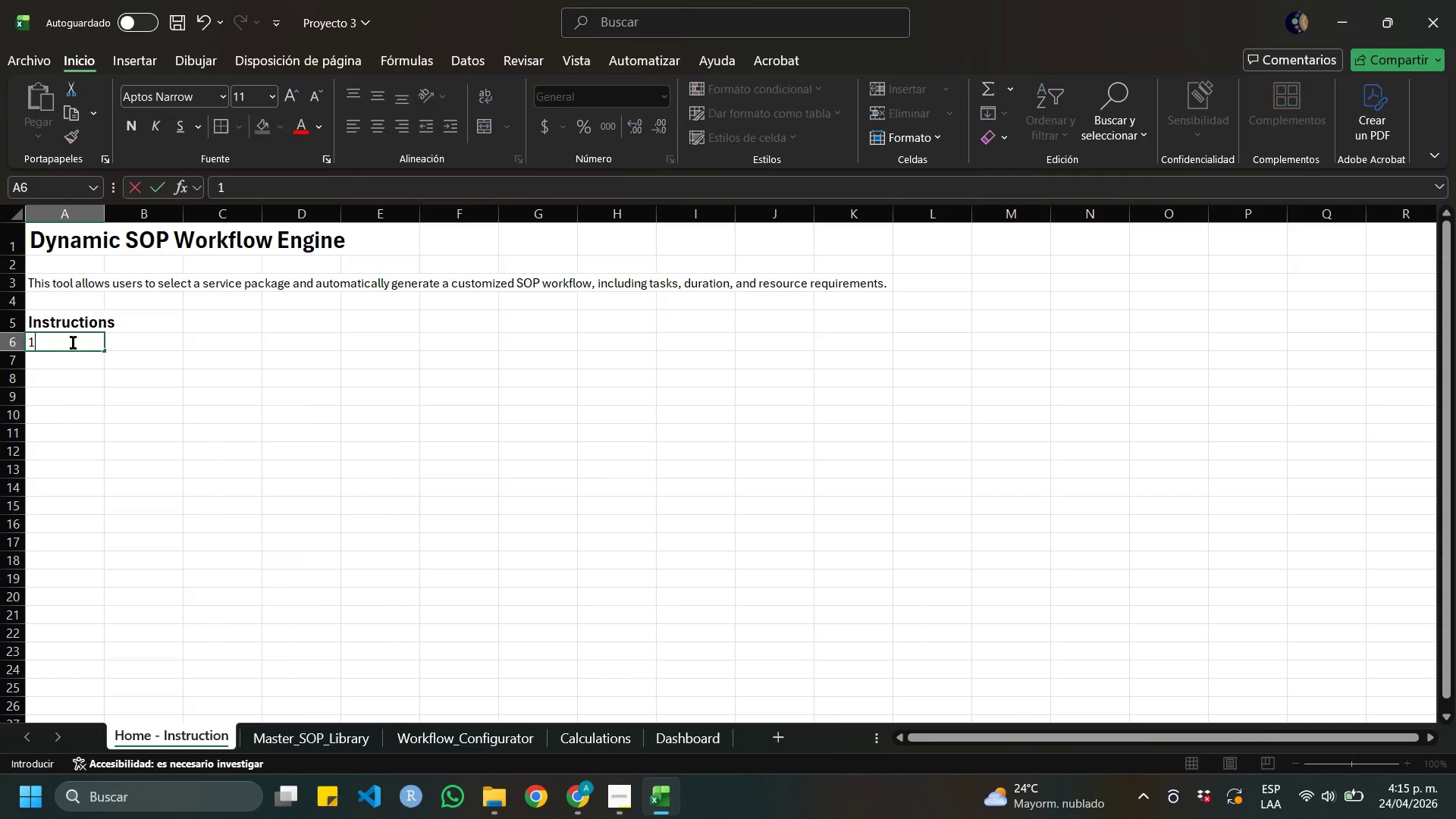 
type(1. Go to the workflow Configuratot)
key(Backspace)
type(r)
 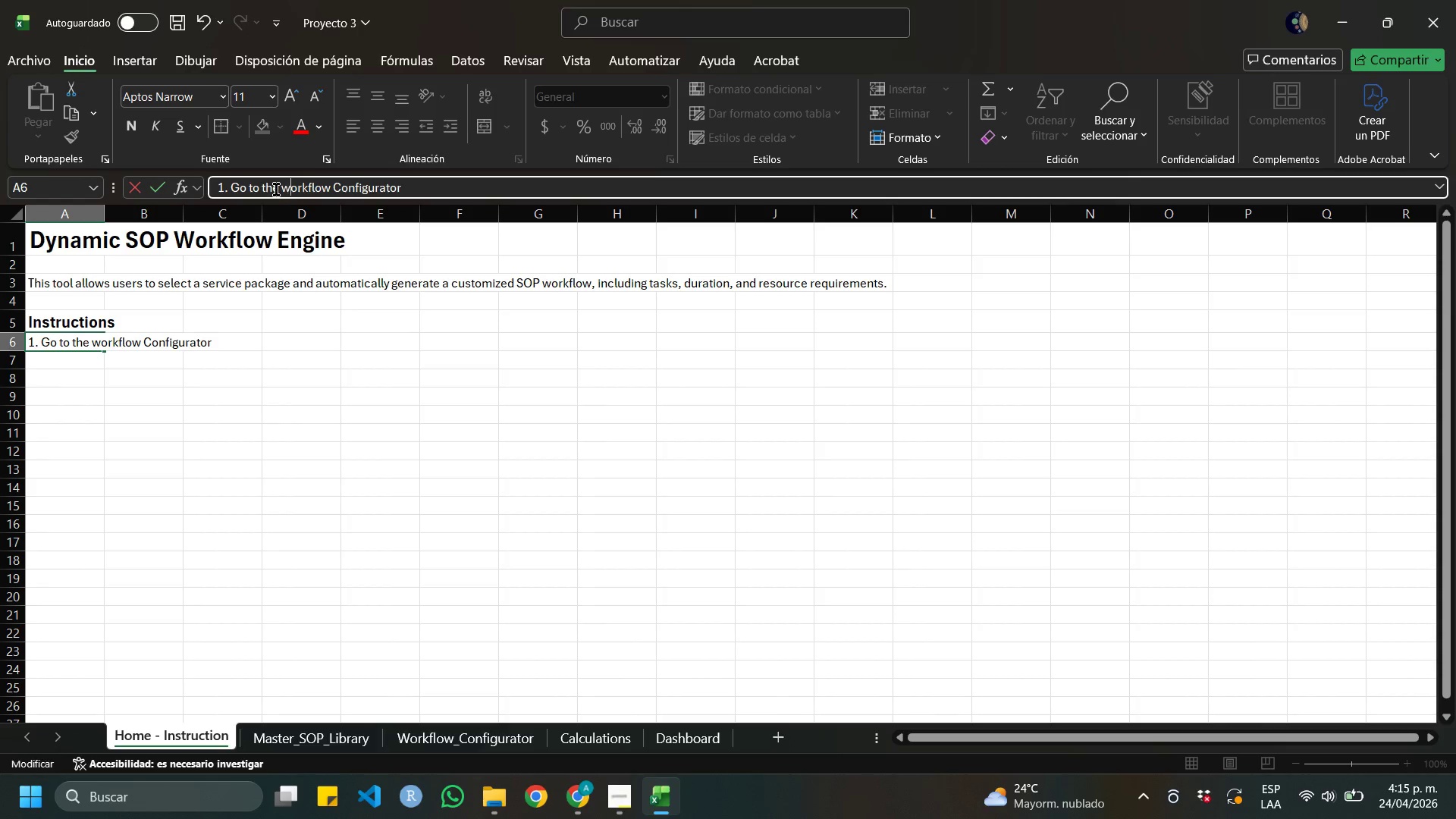 
key(Backspace)
 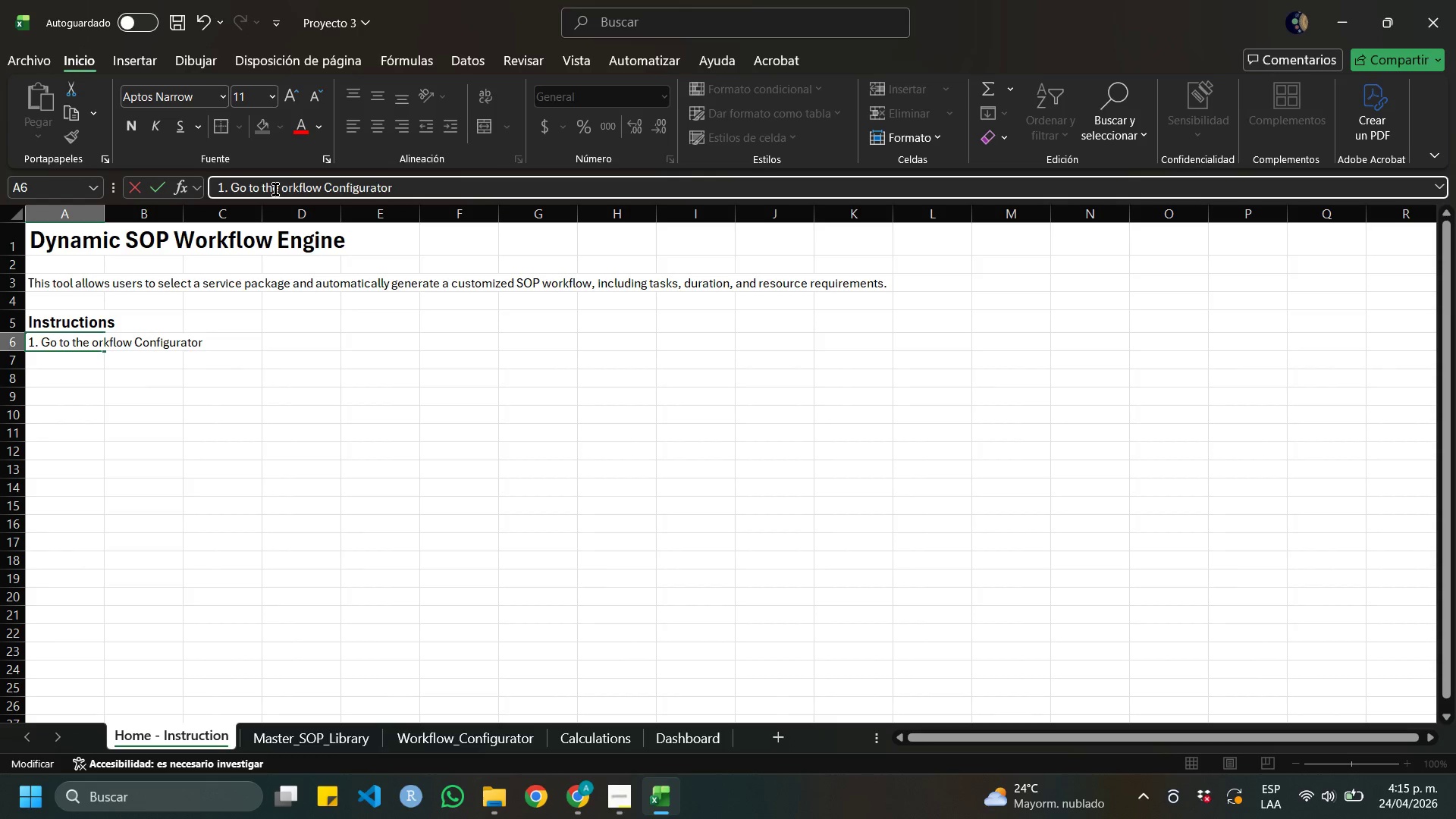 
key(CapsLock)
 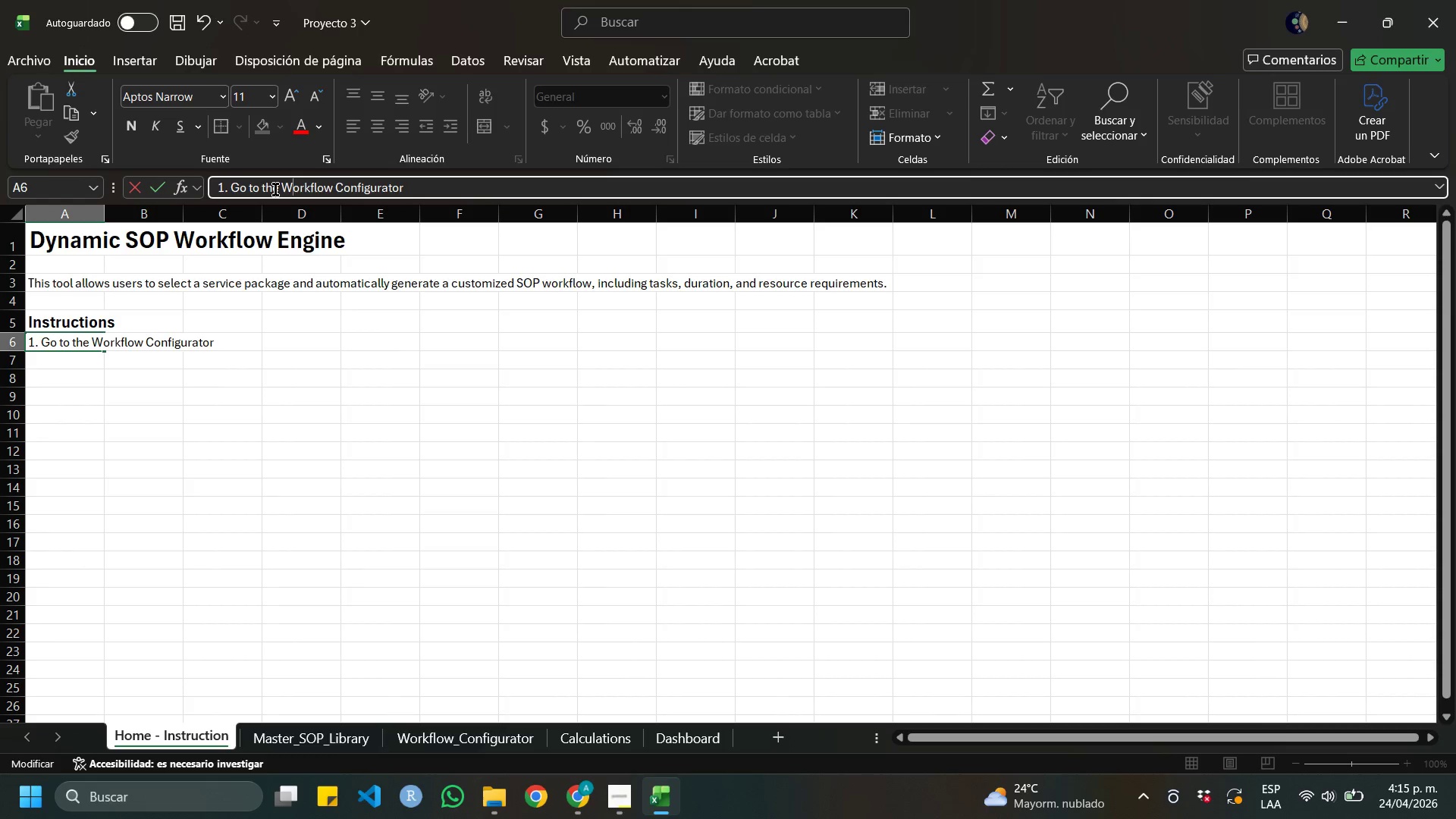 
key(W)
 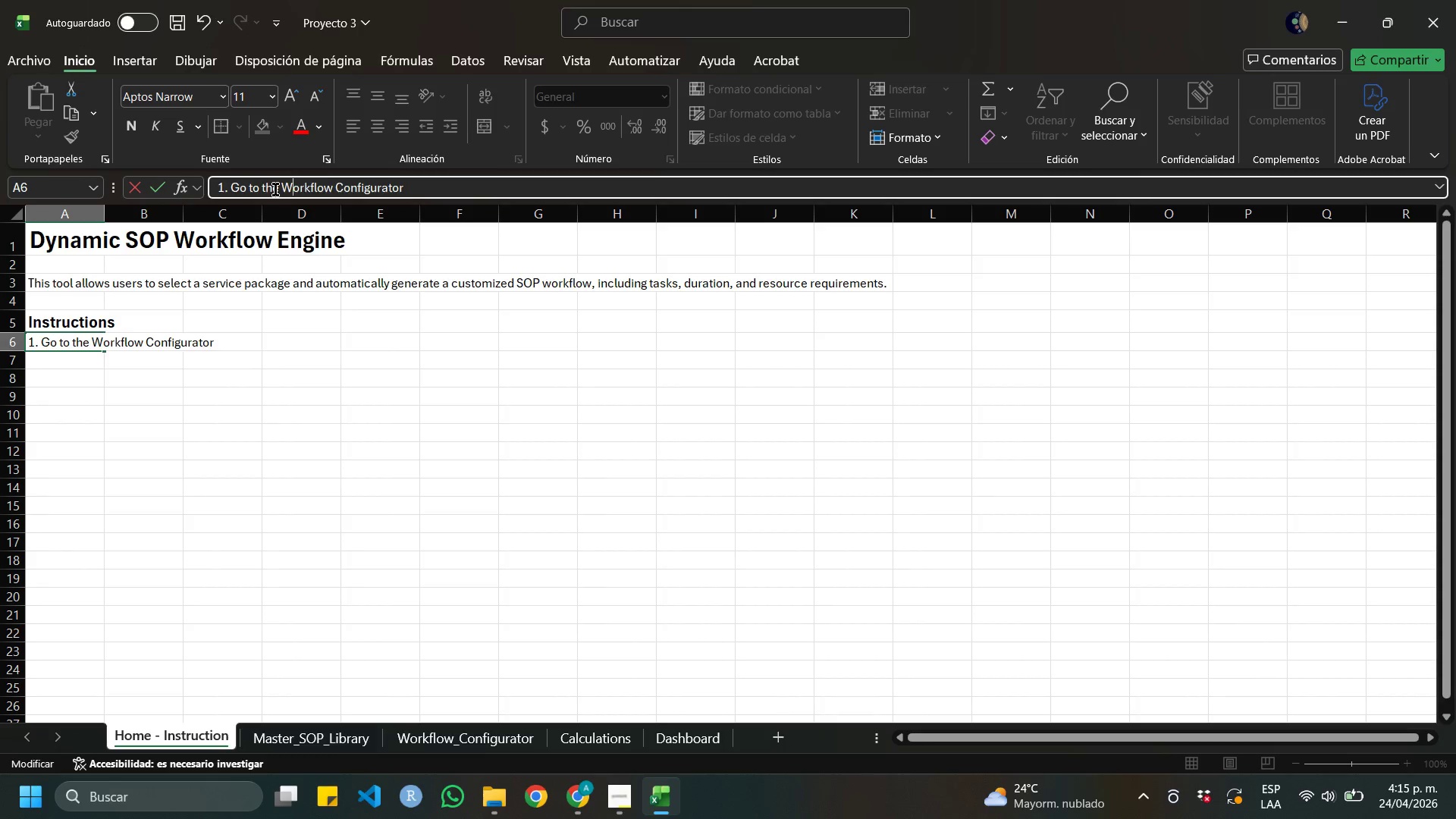 
key(CapsLock)
 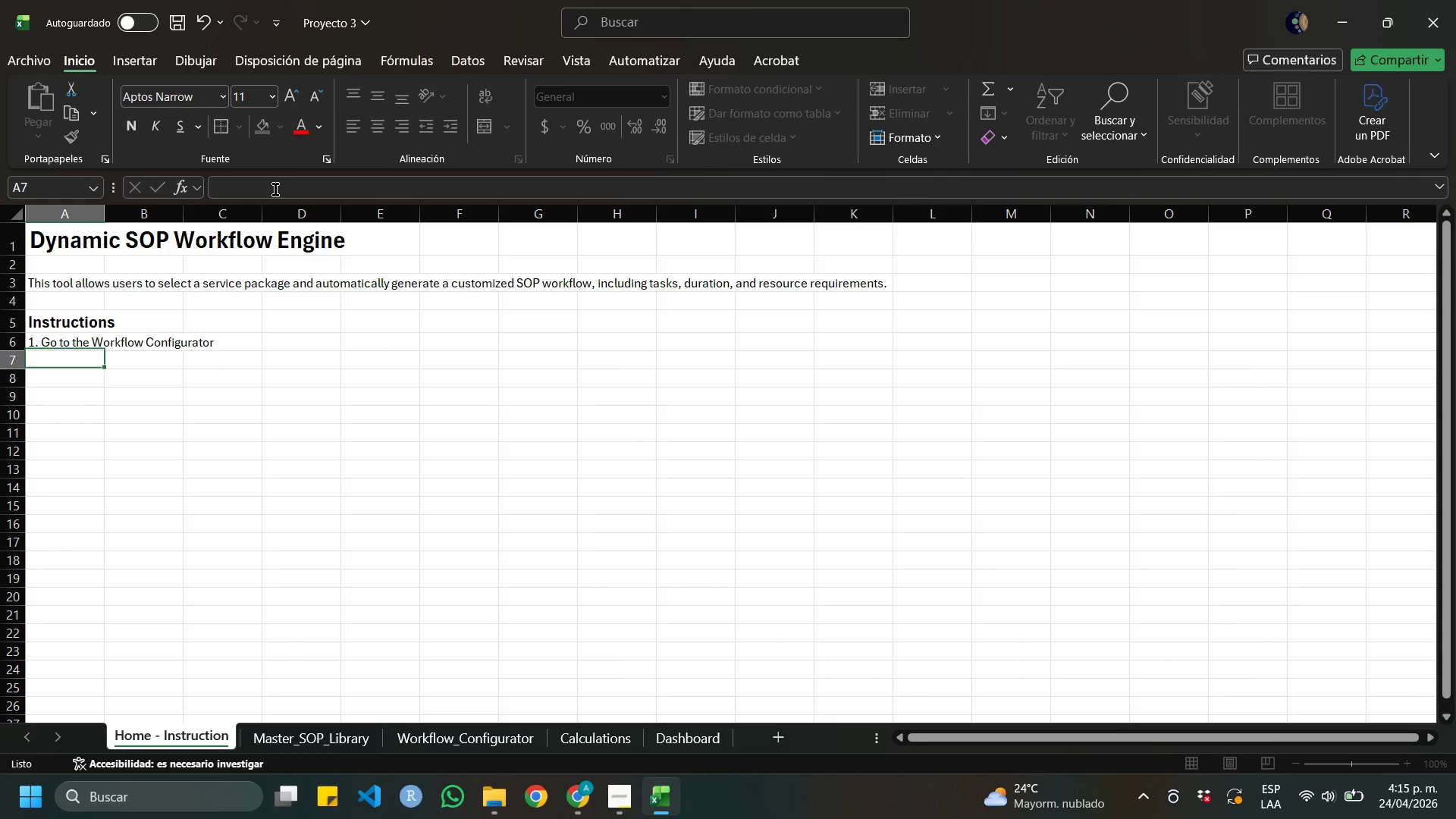 
key(Enter)
 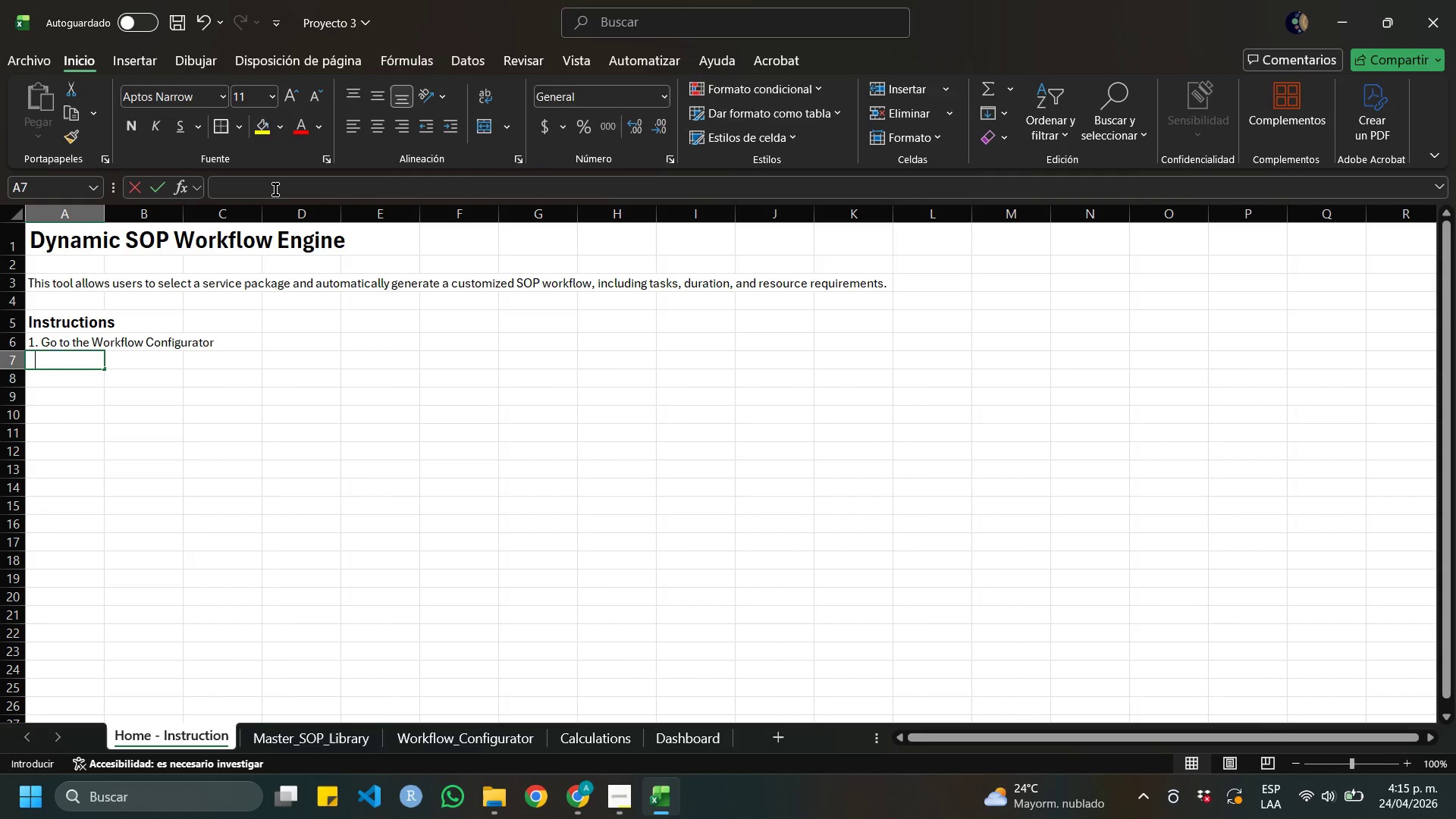 
type(2. Select a Service Package)
 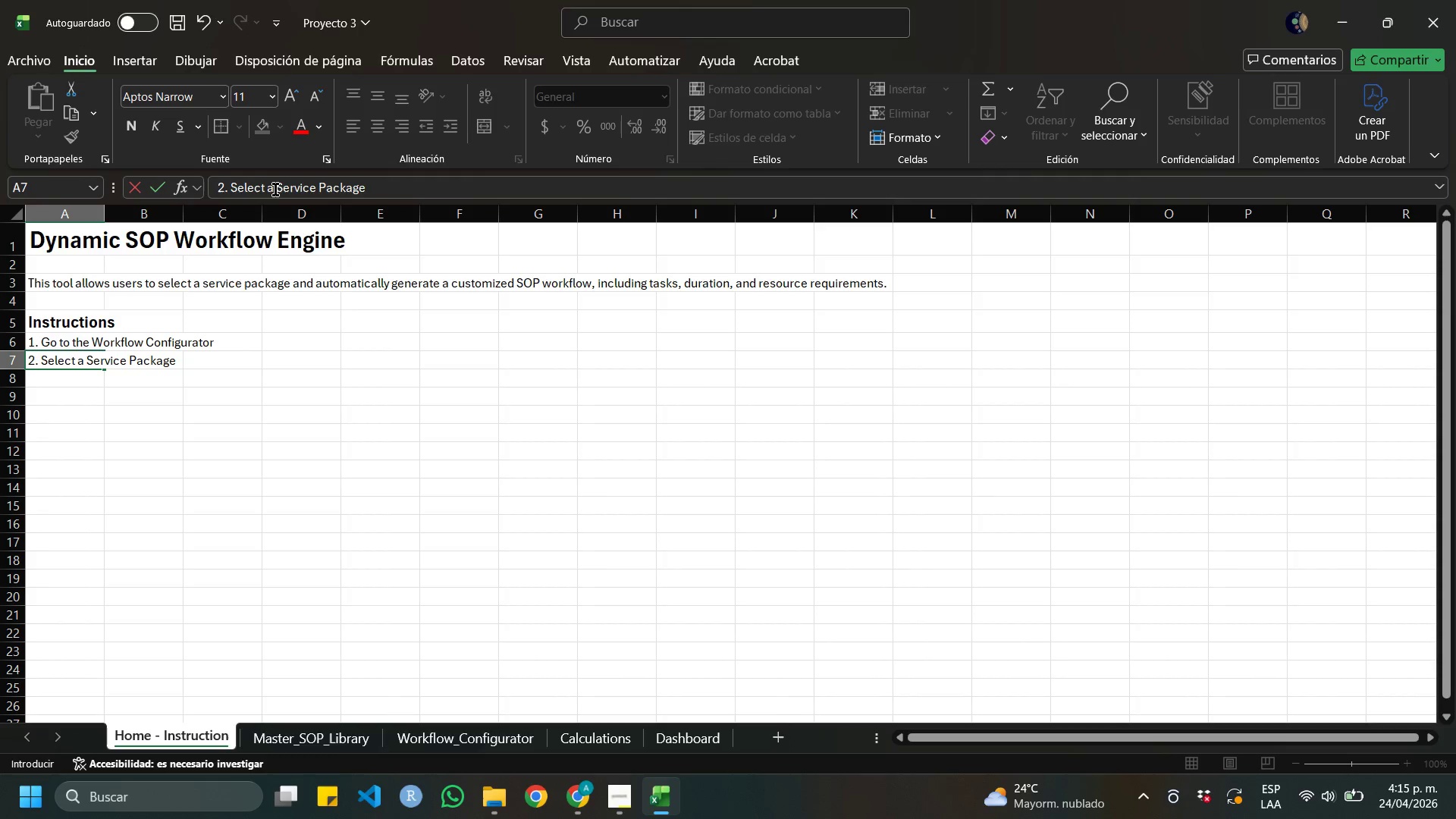 
key(Enter)
 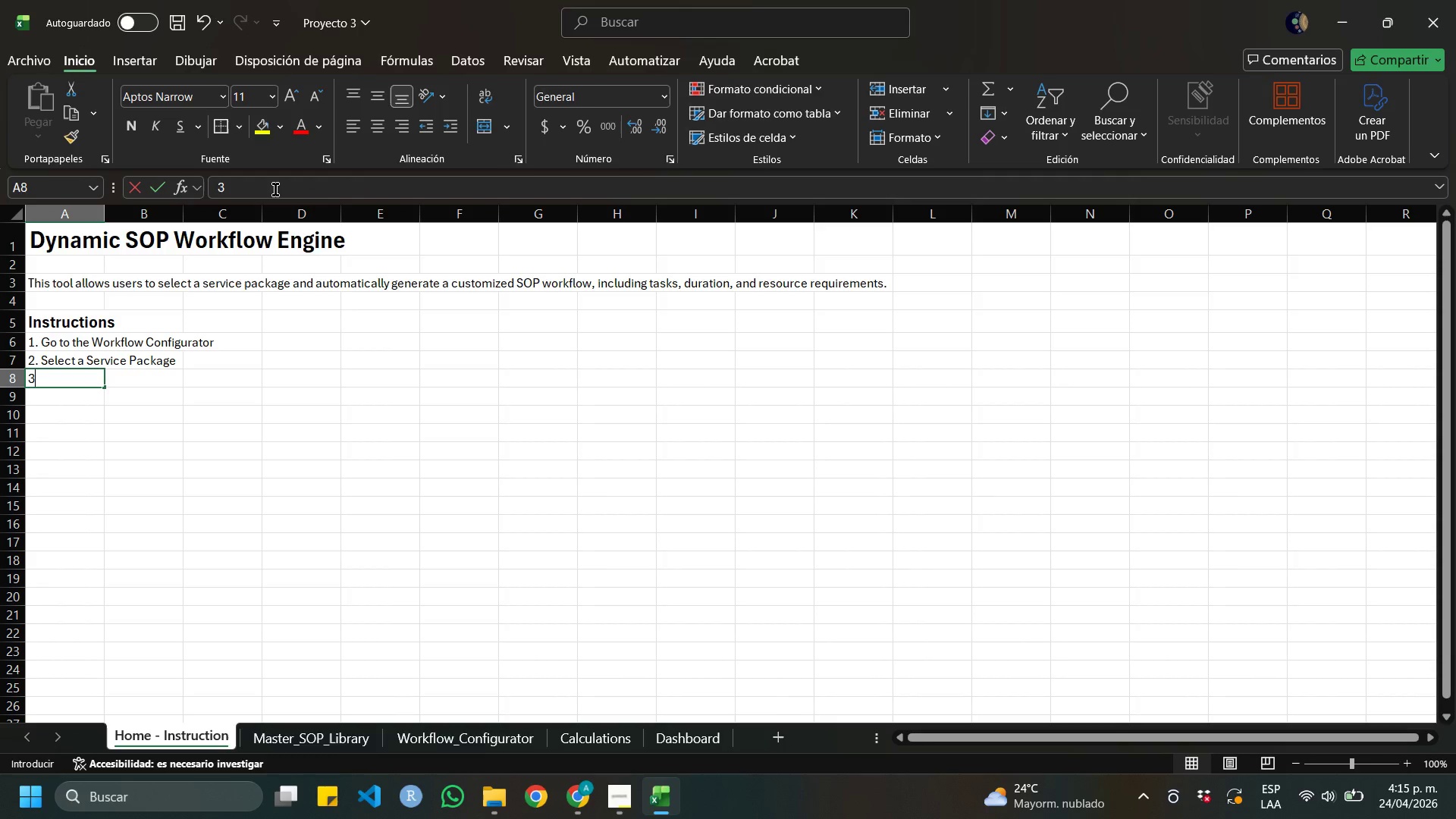 
type(3. Set Monthly Frequency)
 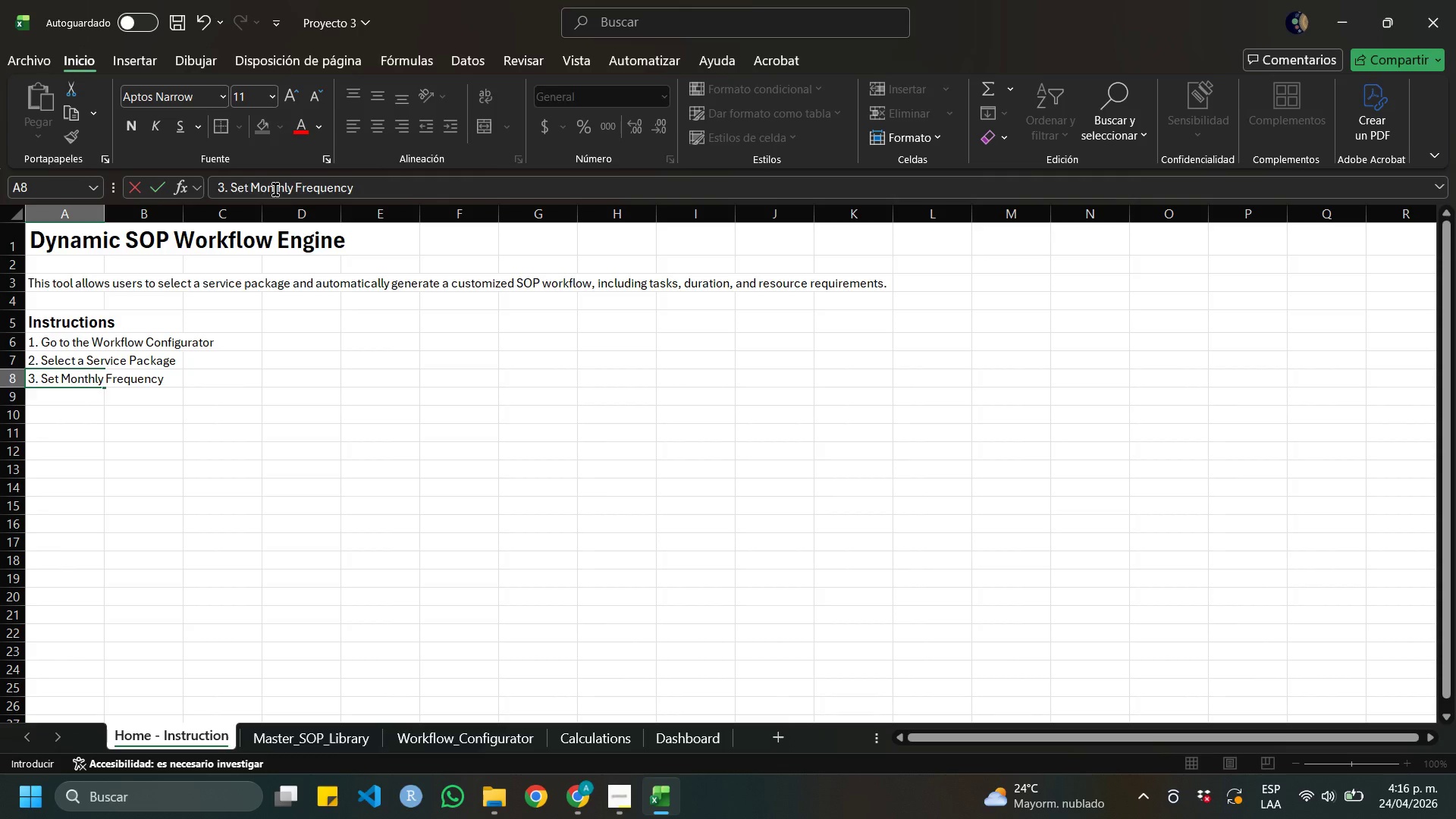 
key(Enter)
 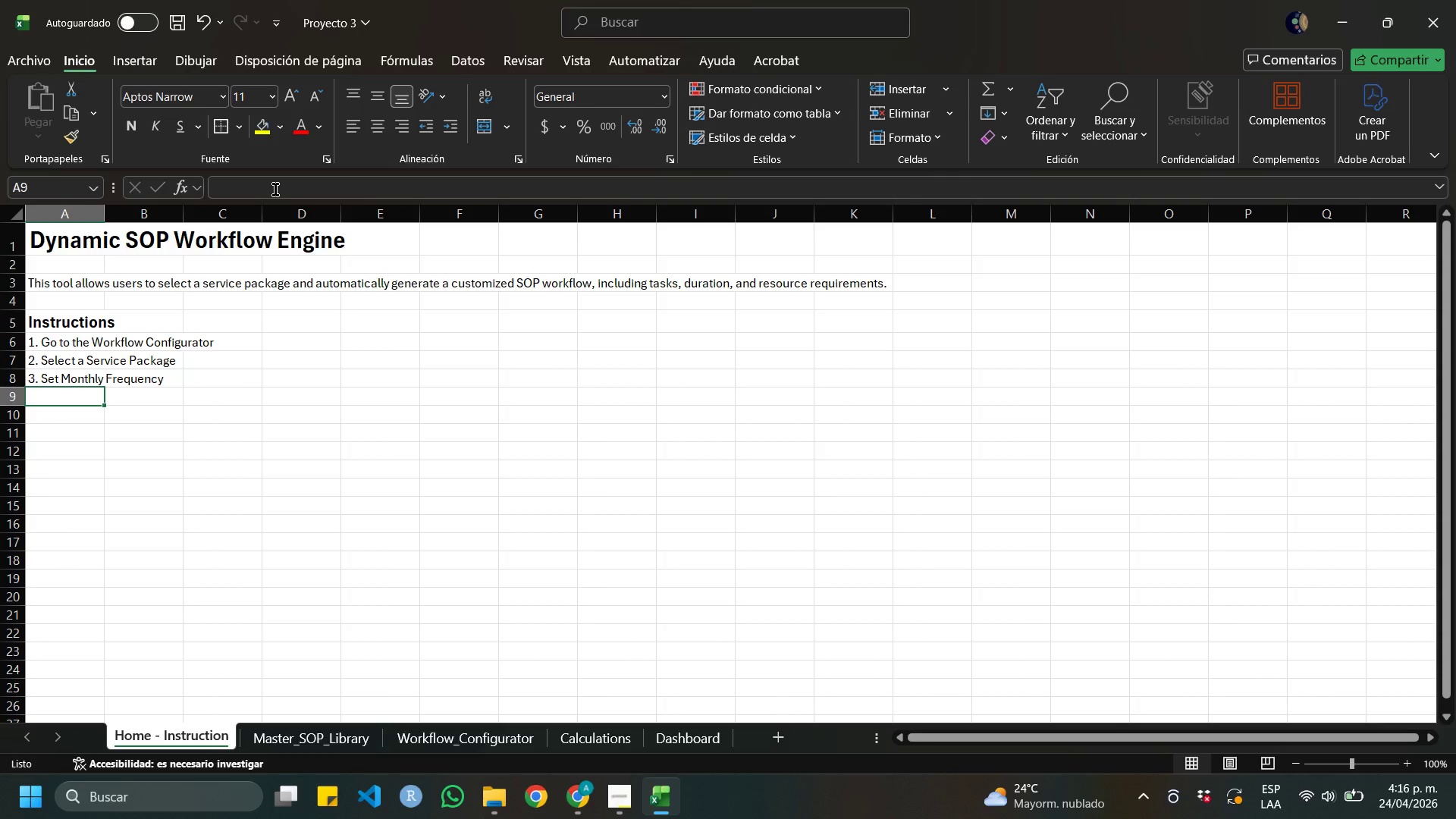 
key(4)
 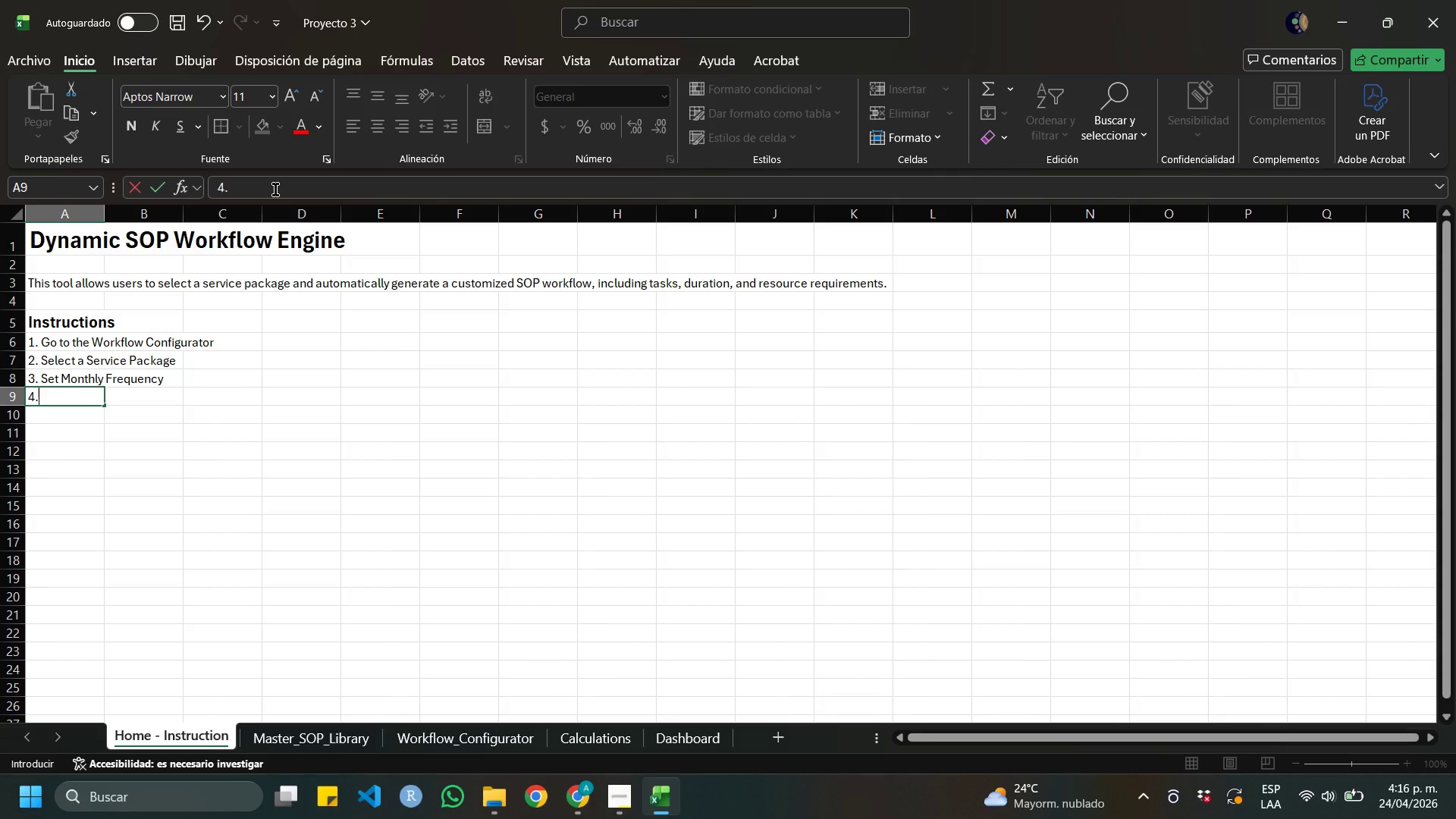 
key(Period)
 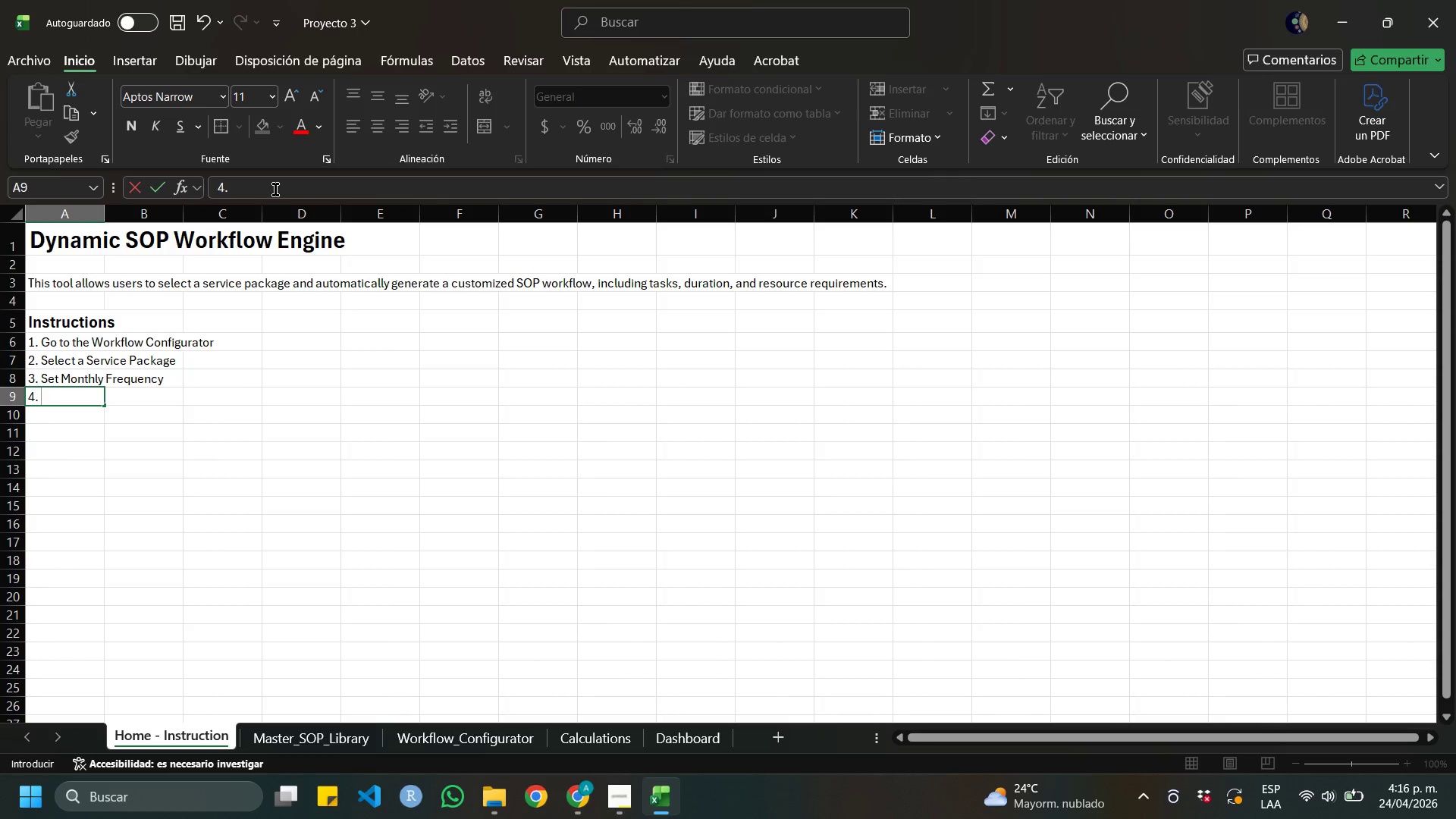 
key(Space)
 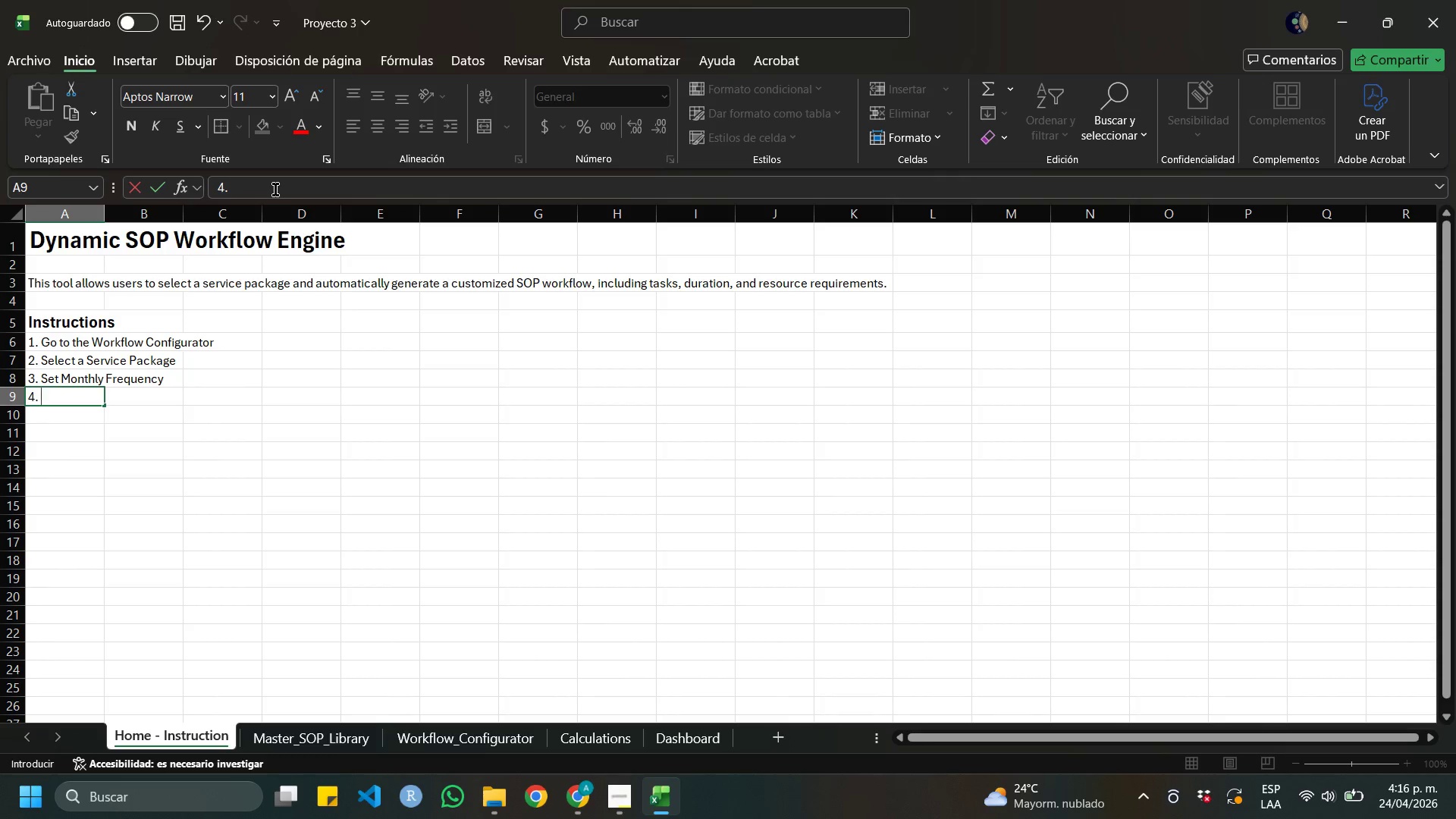 
type(Review the generated W)
key(Backspace)
type(work)
 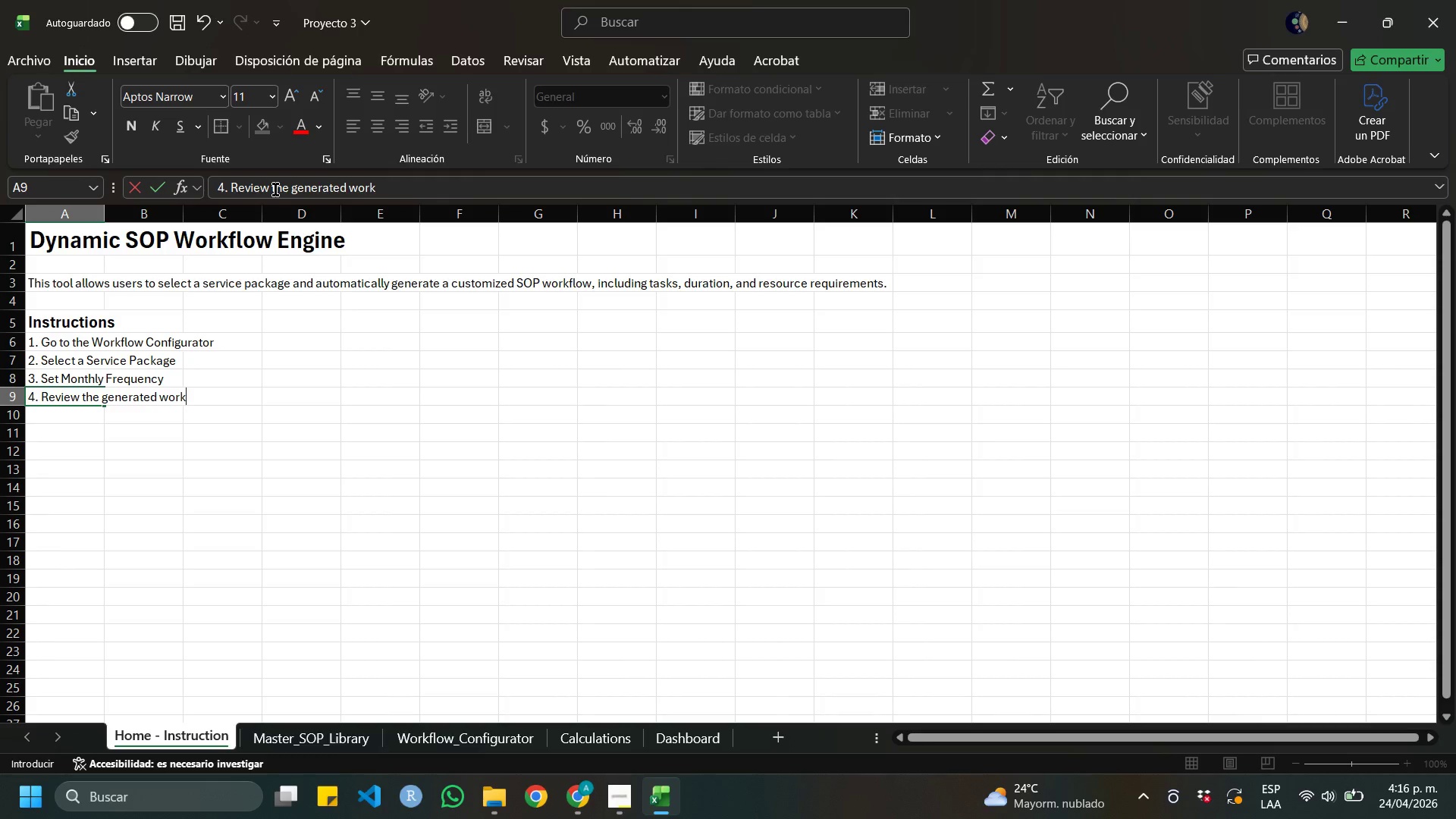 
type(flow)
 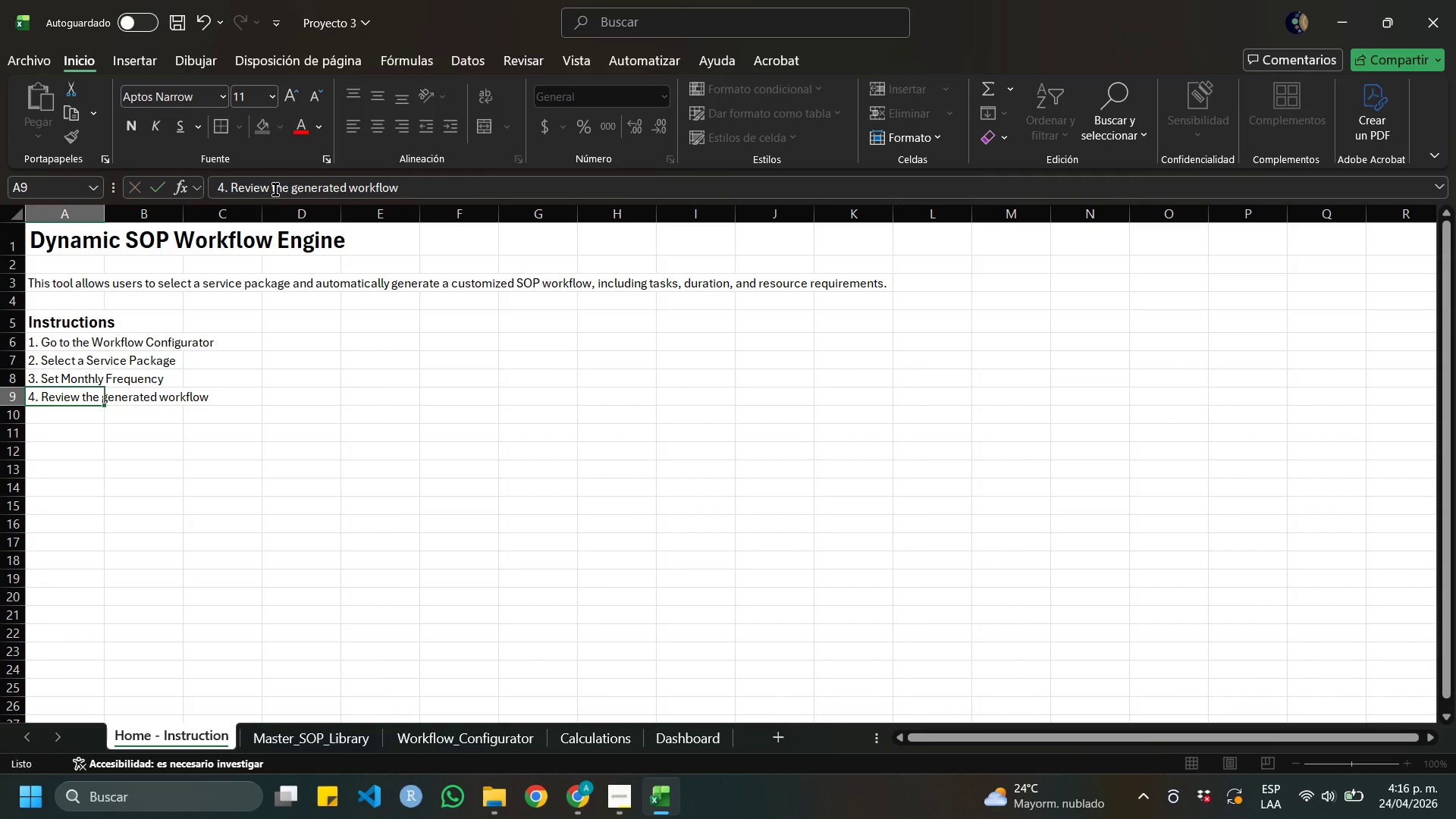 
key(Enter)
 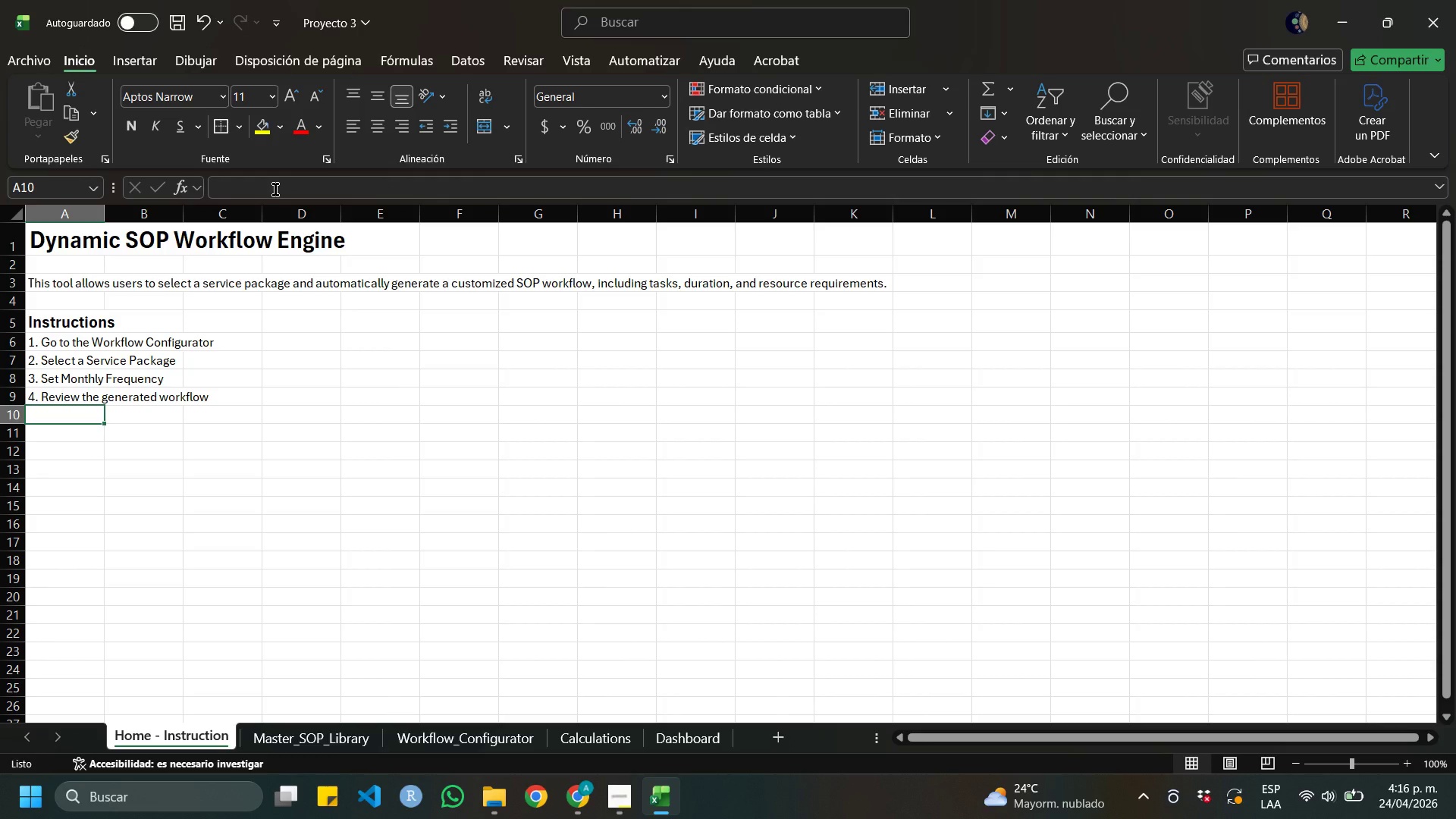 
key(5)
 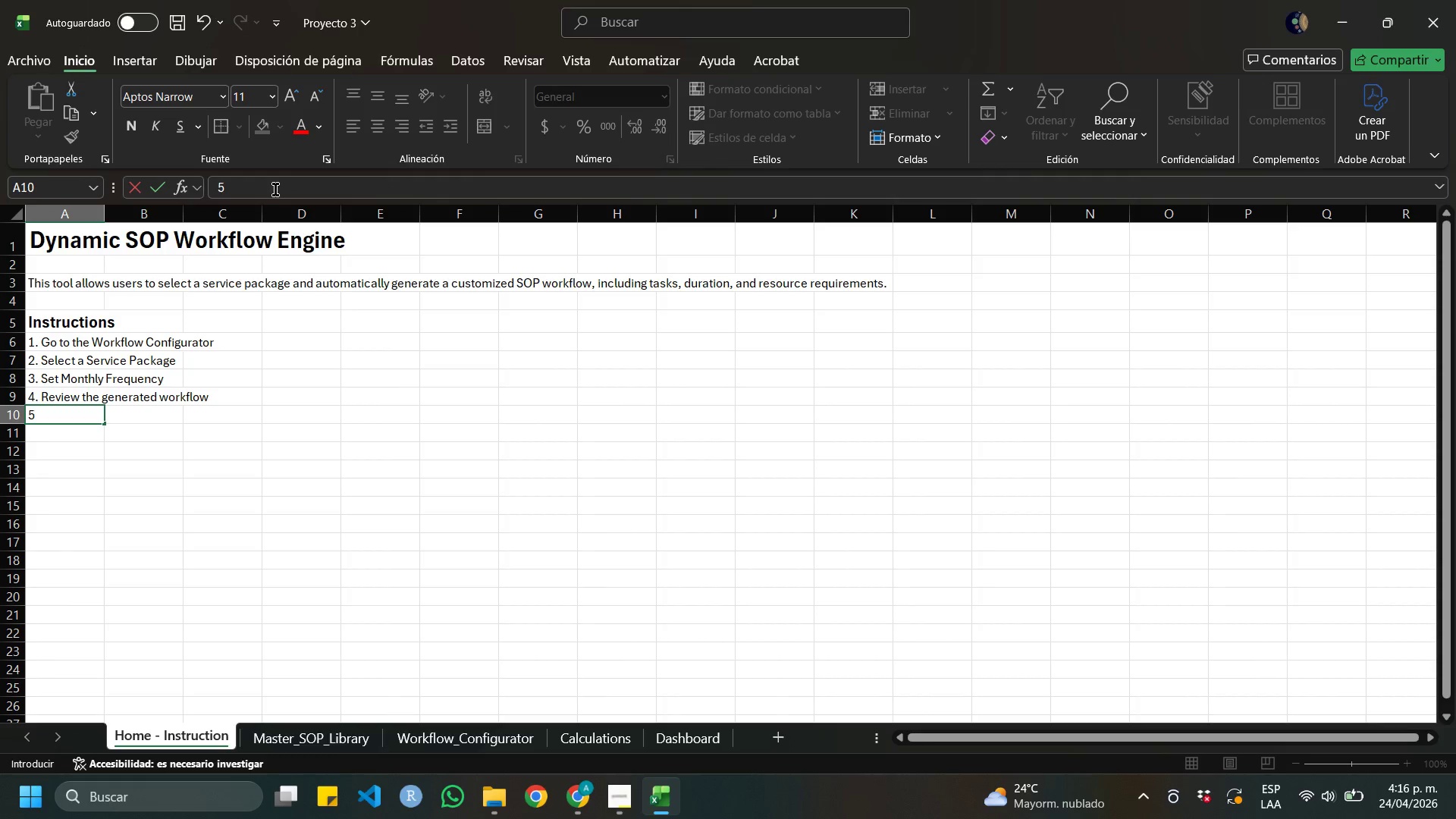 
key(Period)
 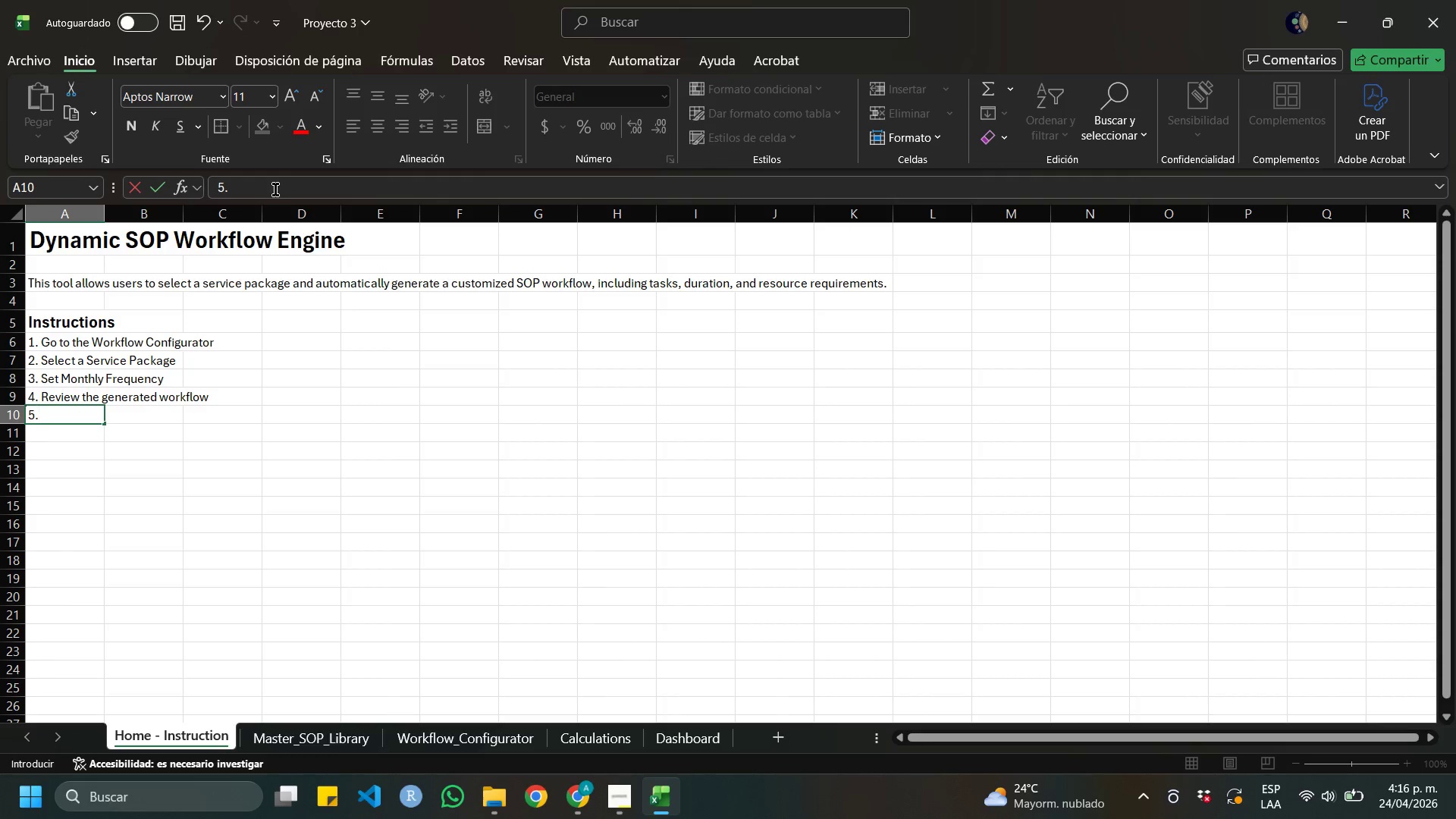 
key(Space)
 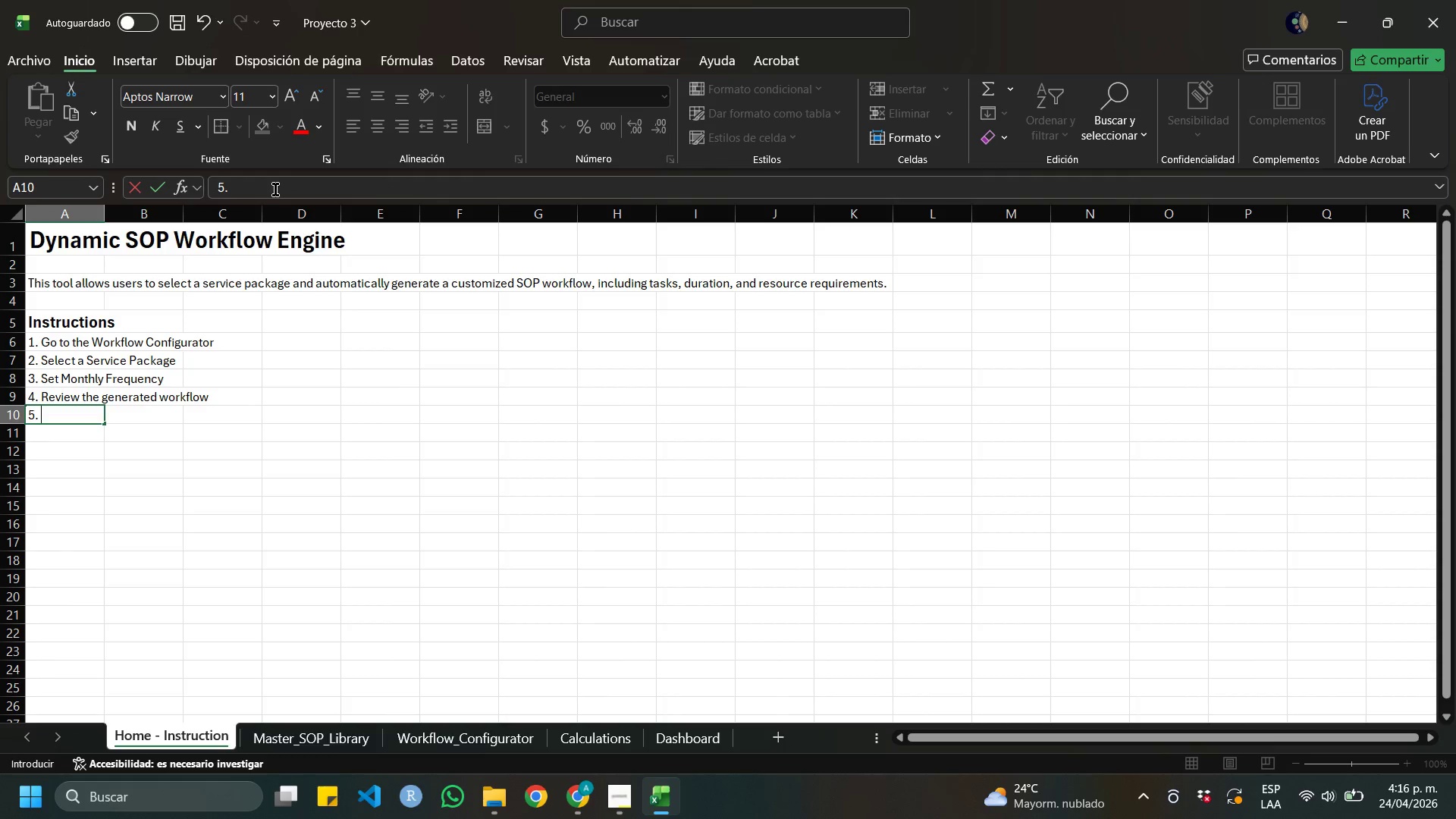 
type(Check Dashboard )
 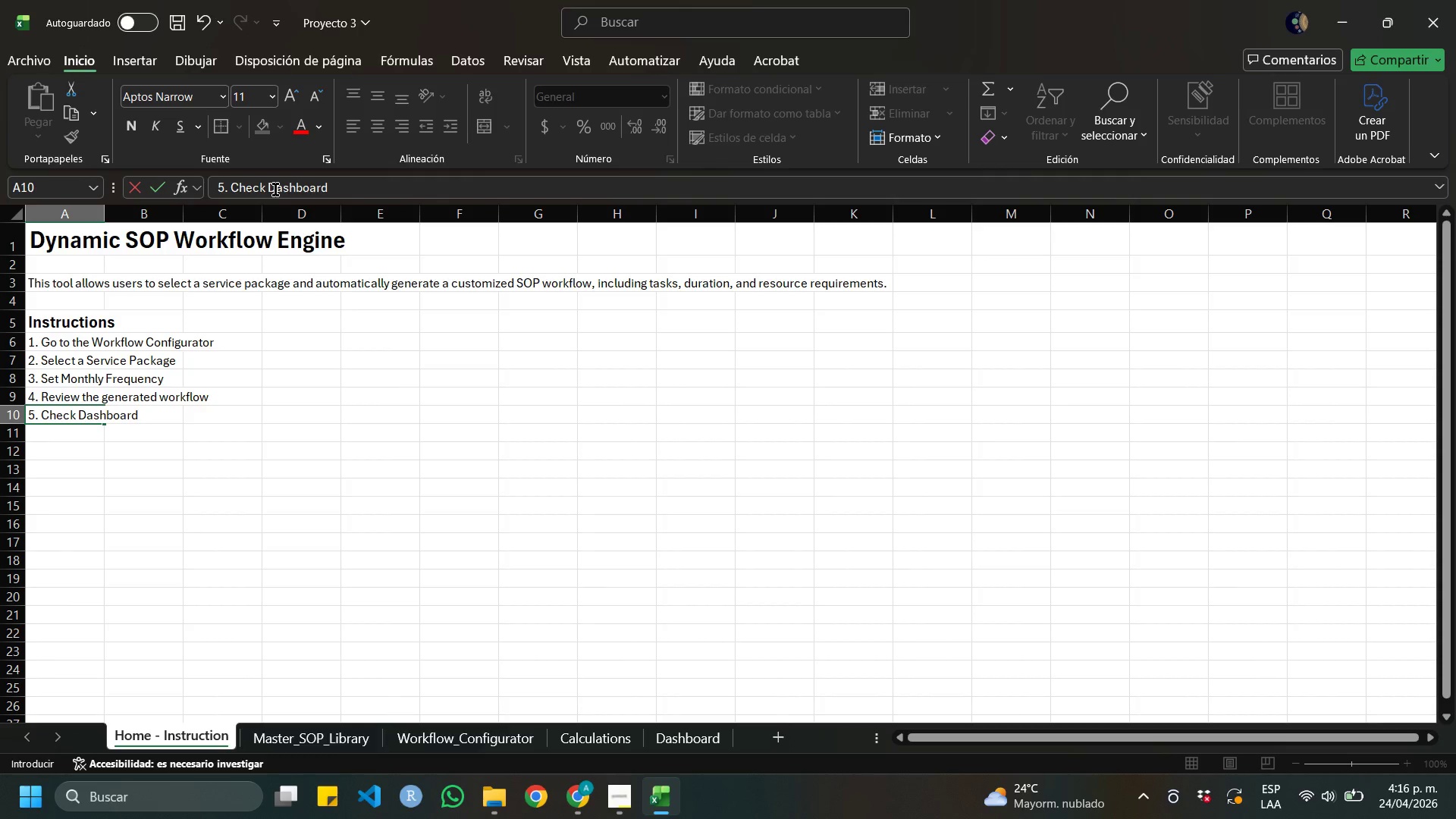 
type(for summary insights. To acti)
key(Backspace)
type(ualic)
key(Backspace)
type(ze the t)
key(Backspace)
 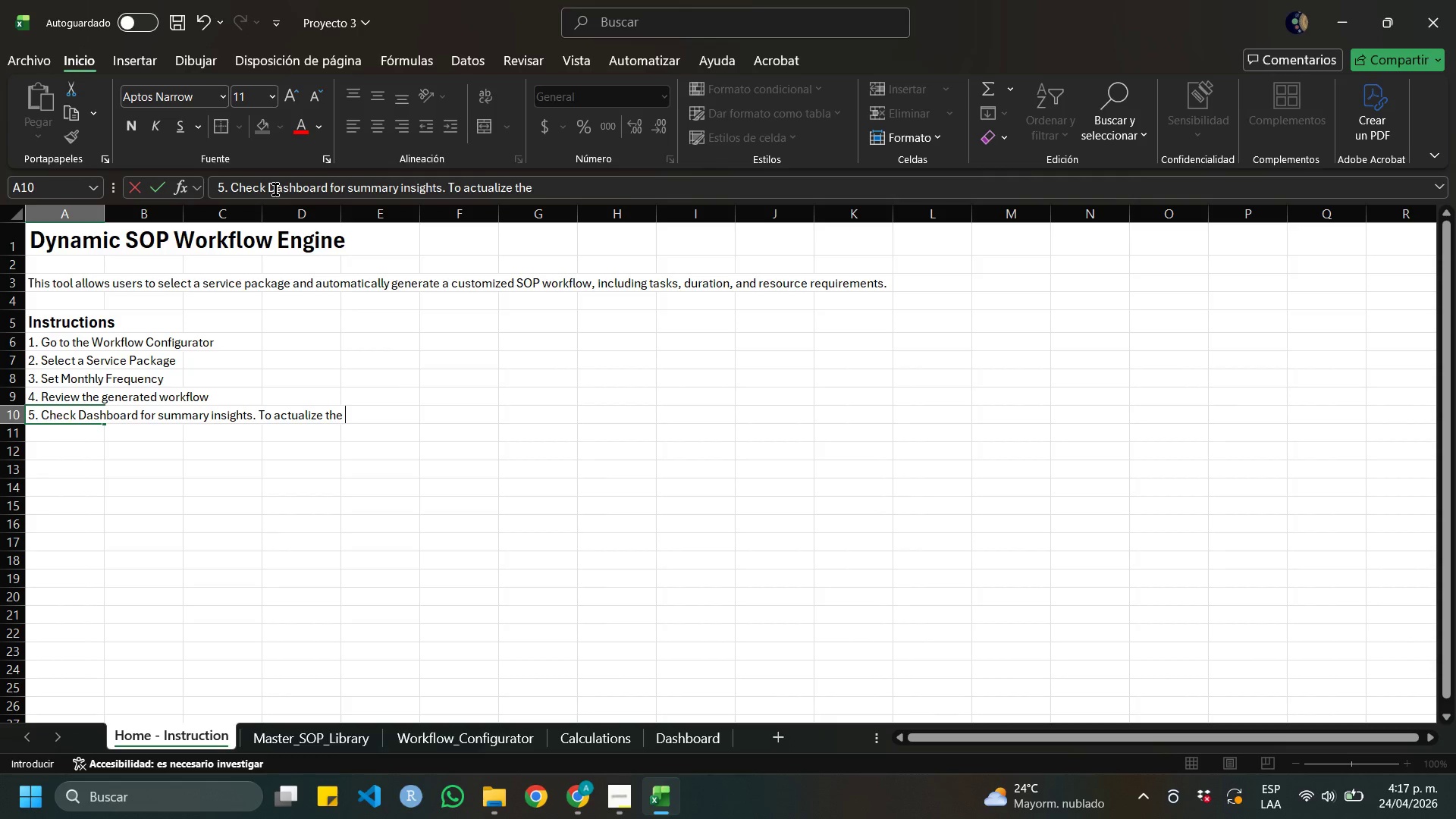 
wait(28.38)
 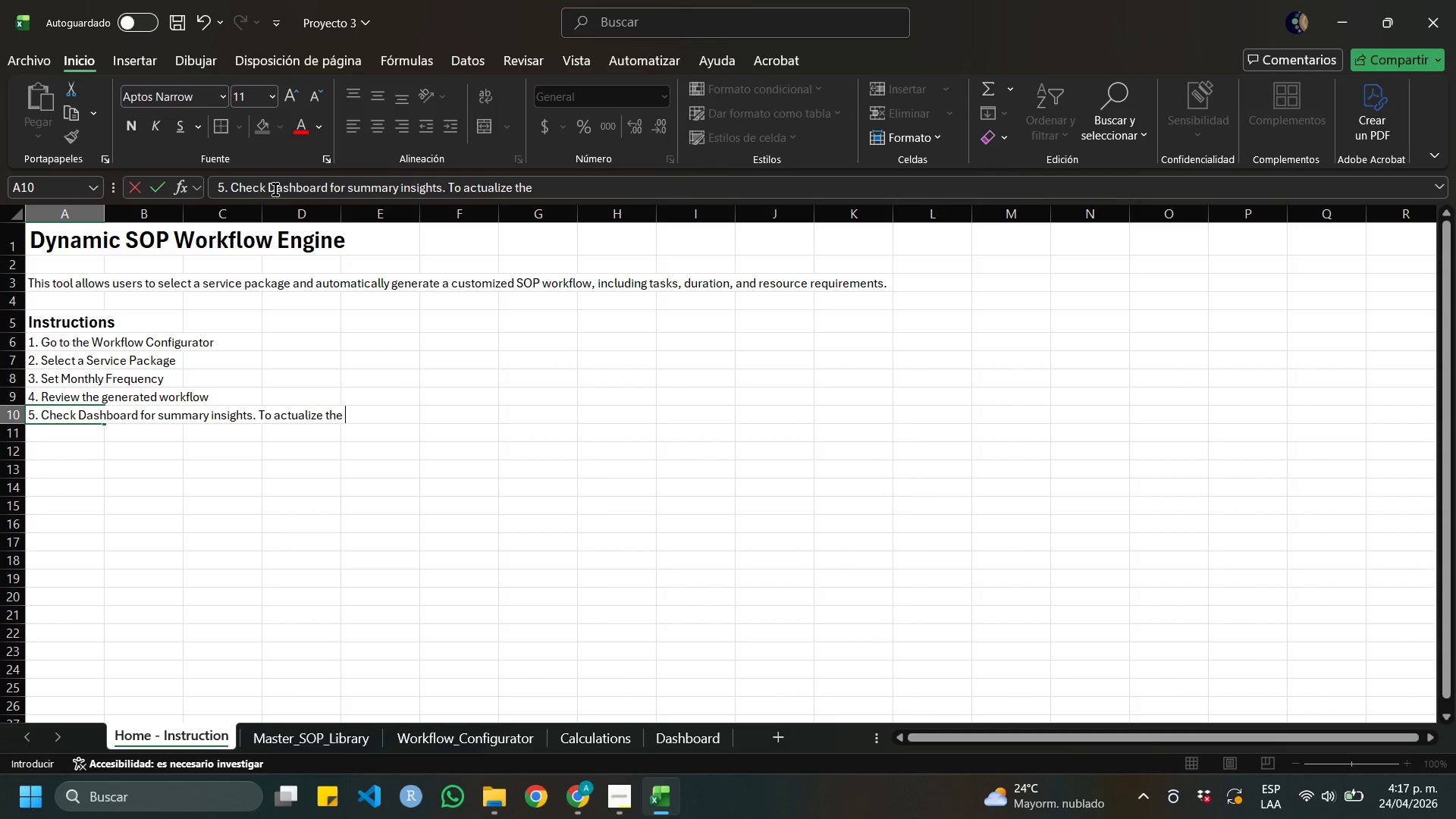 
left_click_drag(start_coordinate=[463, 190], to_coordinate=[547, 188])
 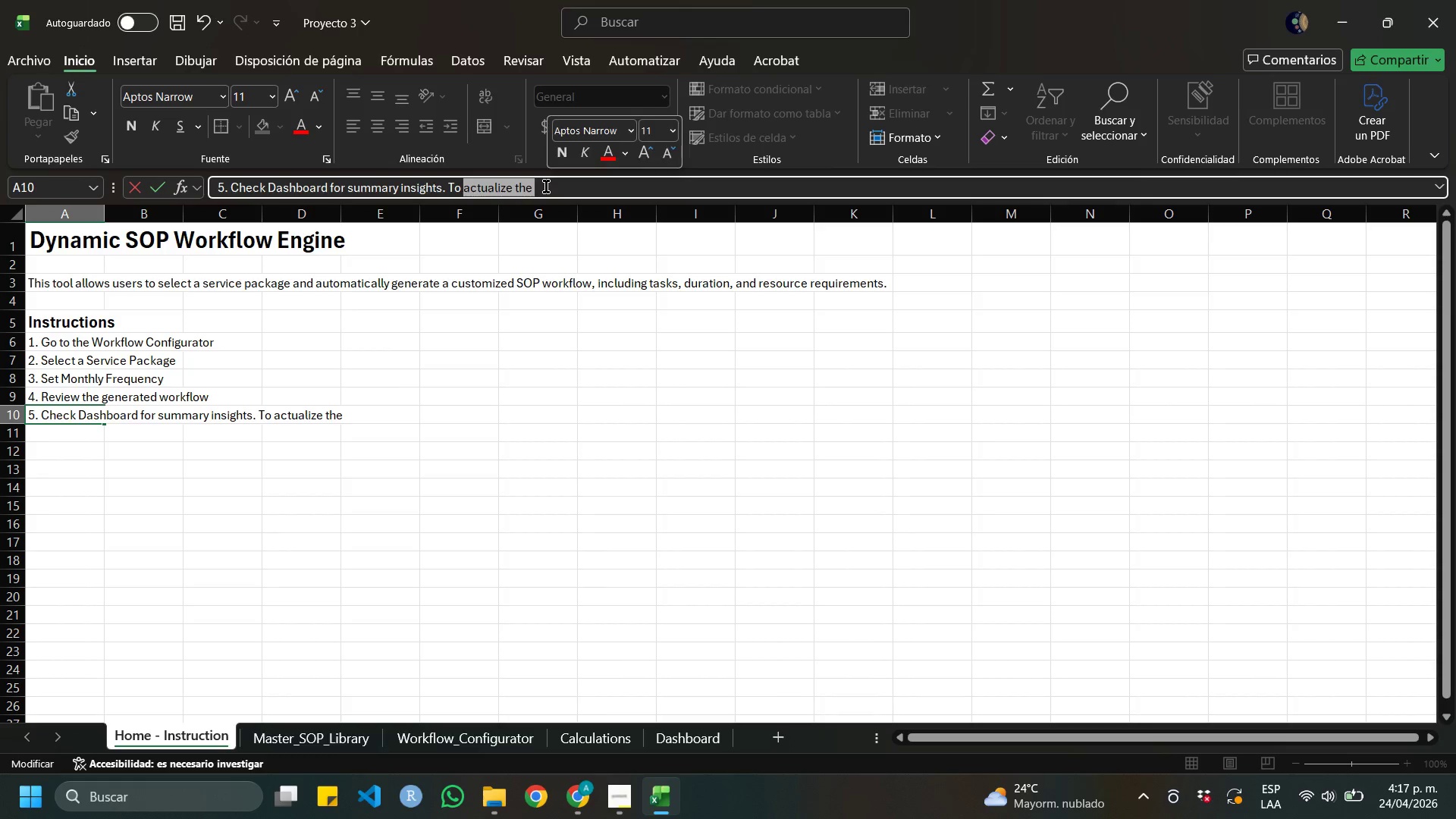 
type(update the tables right click)
 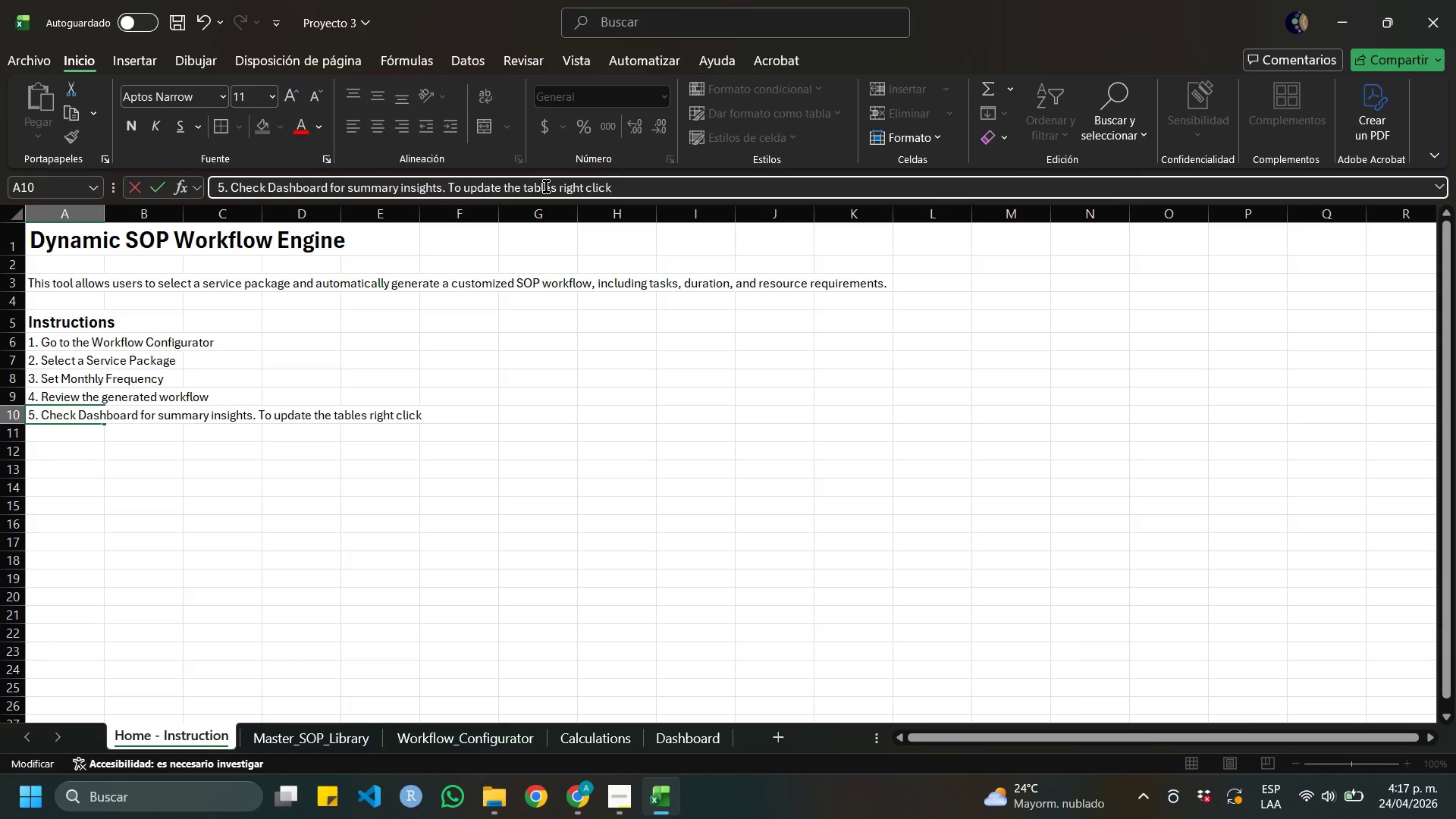 
type( - update.)
 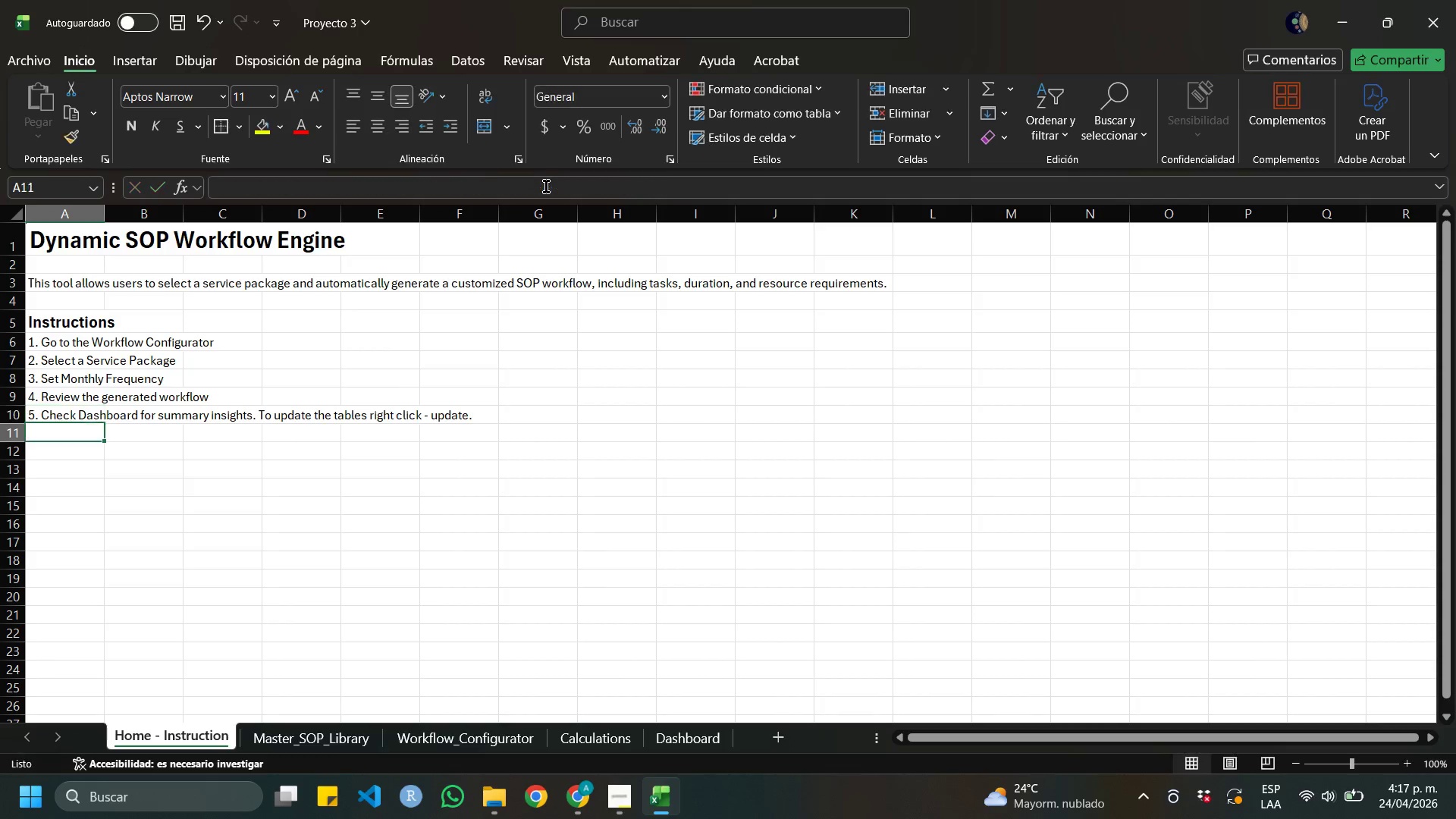 
key(Enter)
 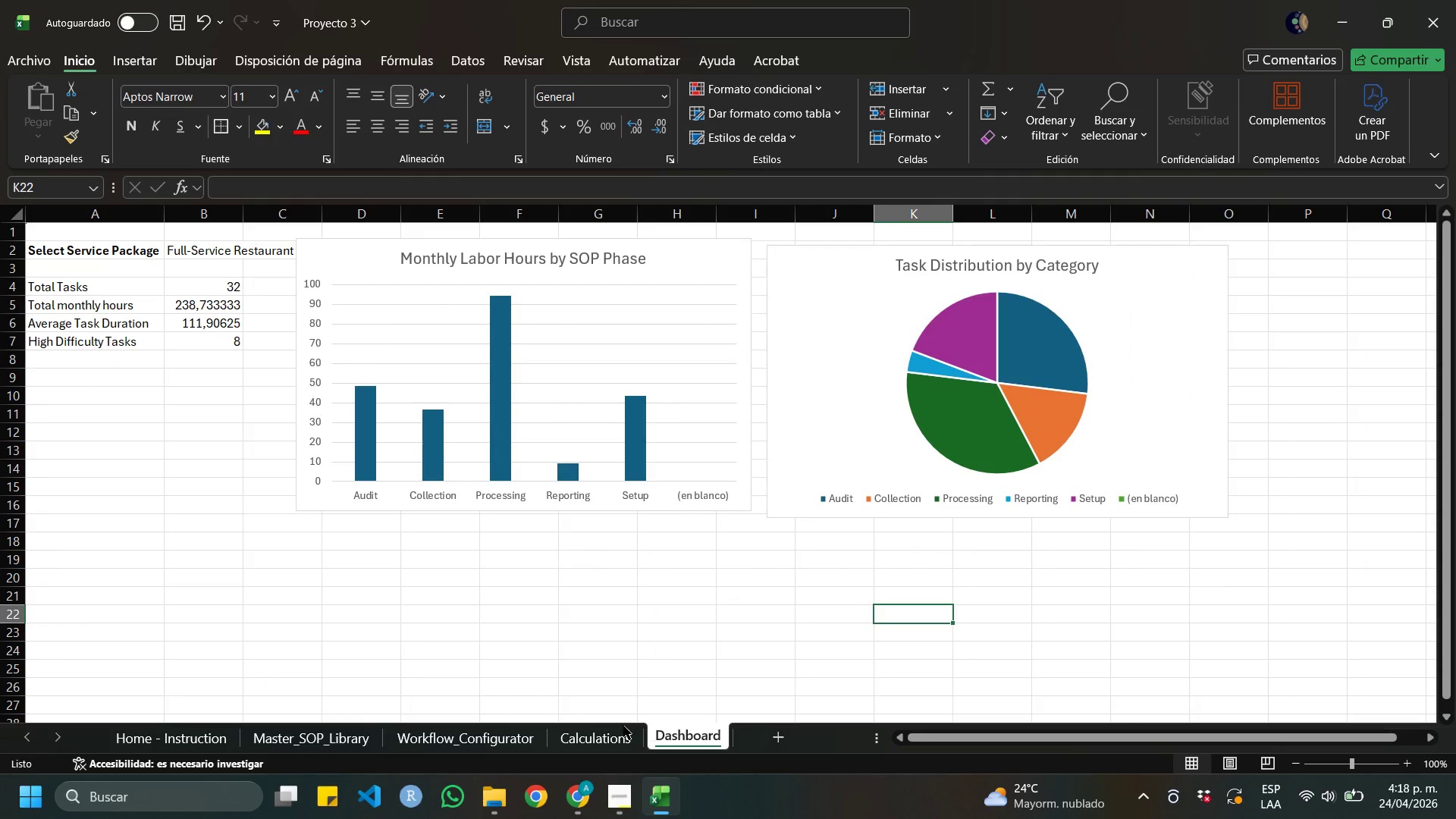 
left_click([584, 730])
 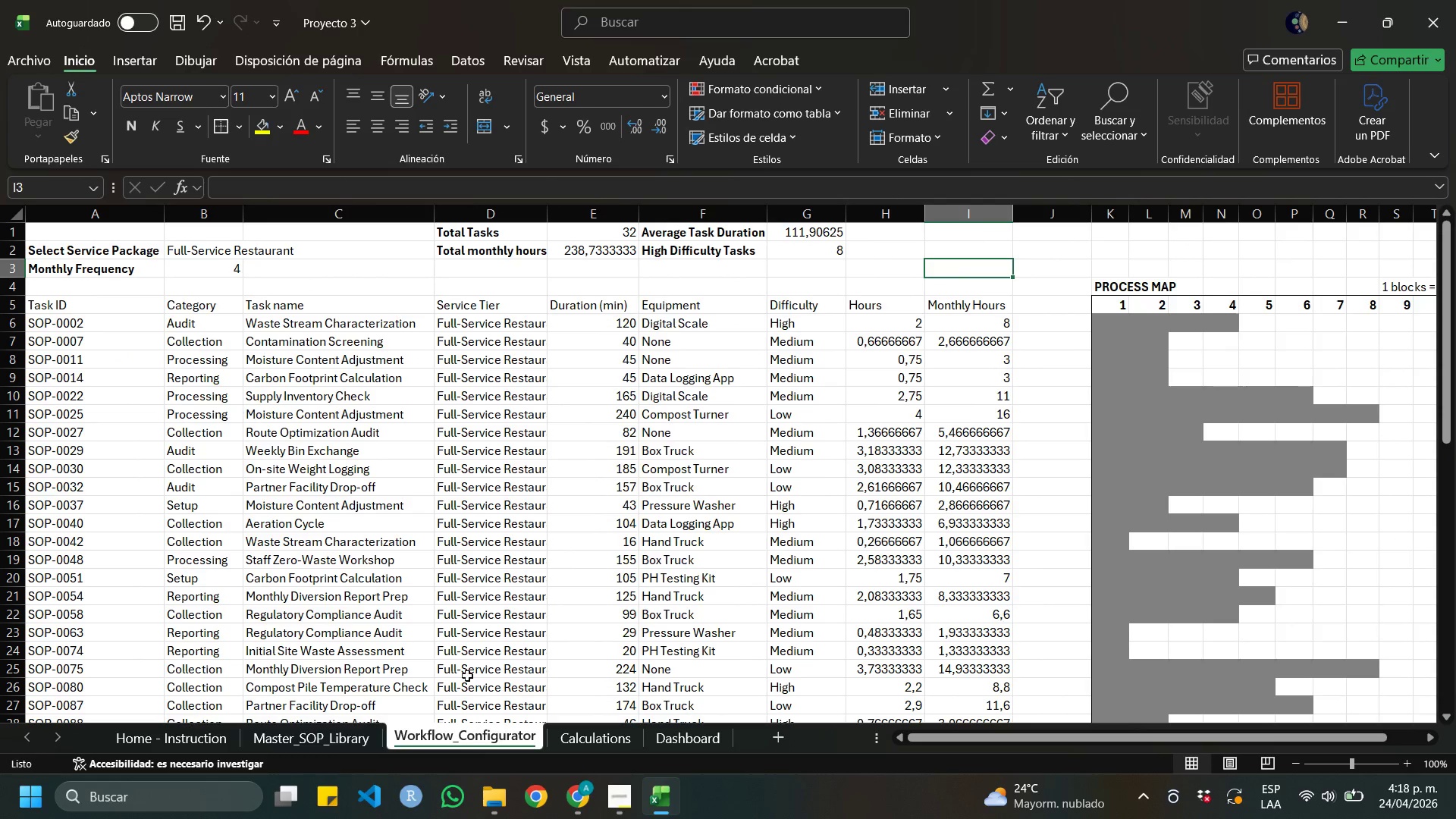 
left_click([332, 726])
 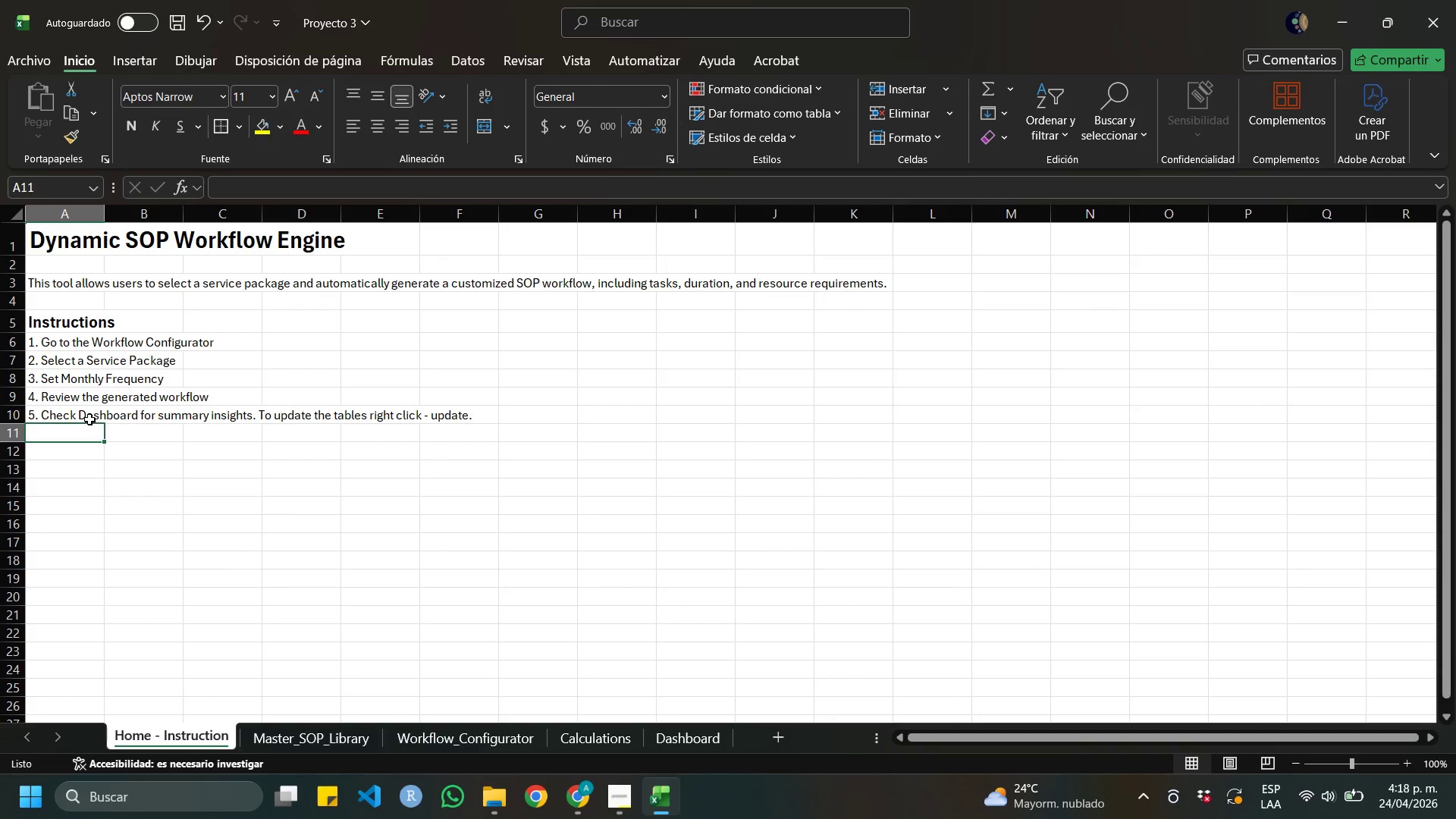 
left_click([44, 412])
 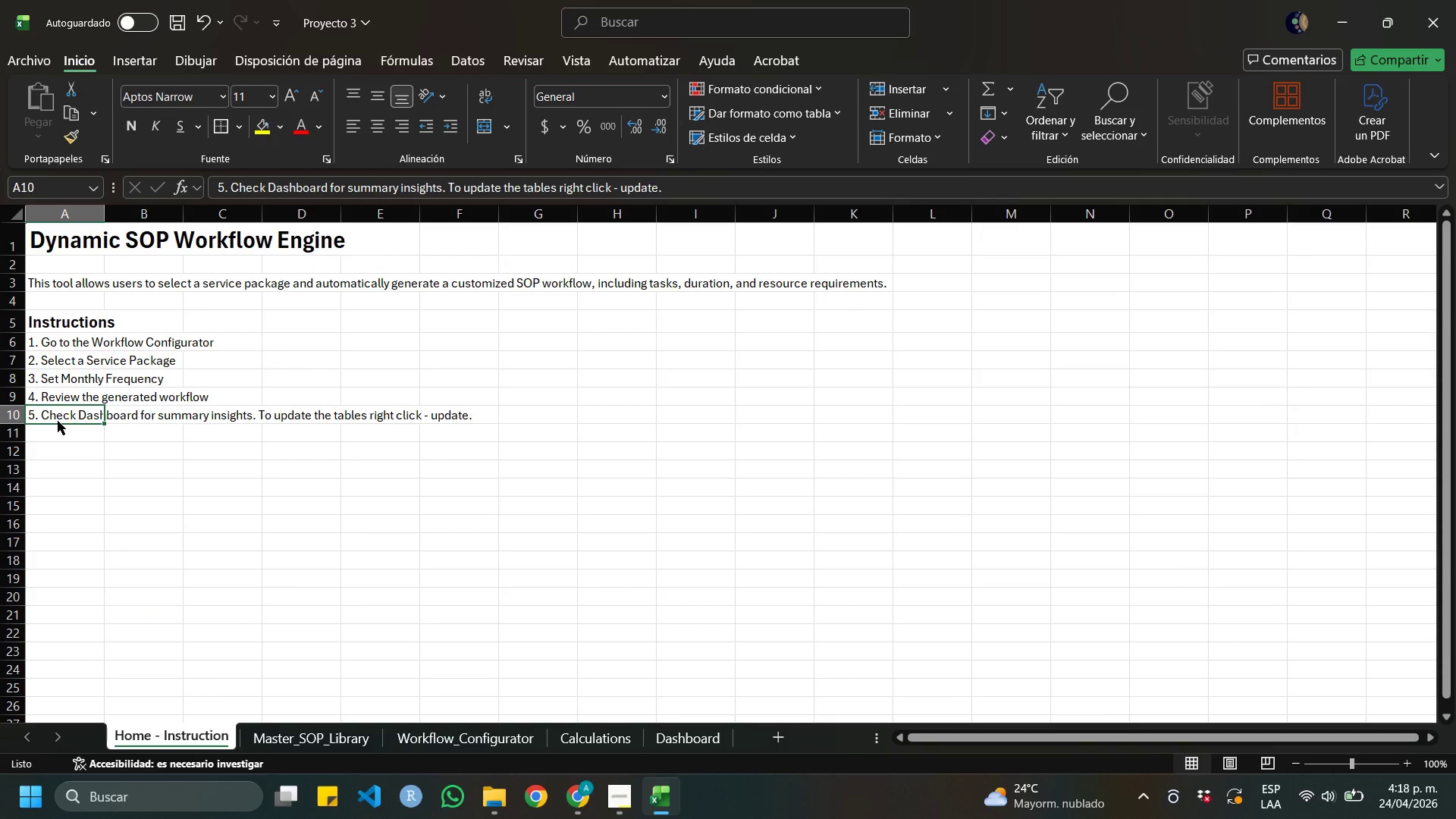 
left_click_drag(start_coordinate=[58, 421], to_coordinate=[66, 435])
 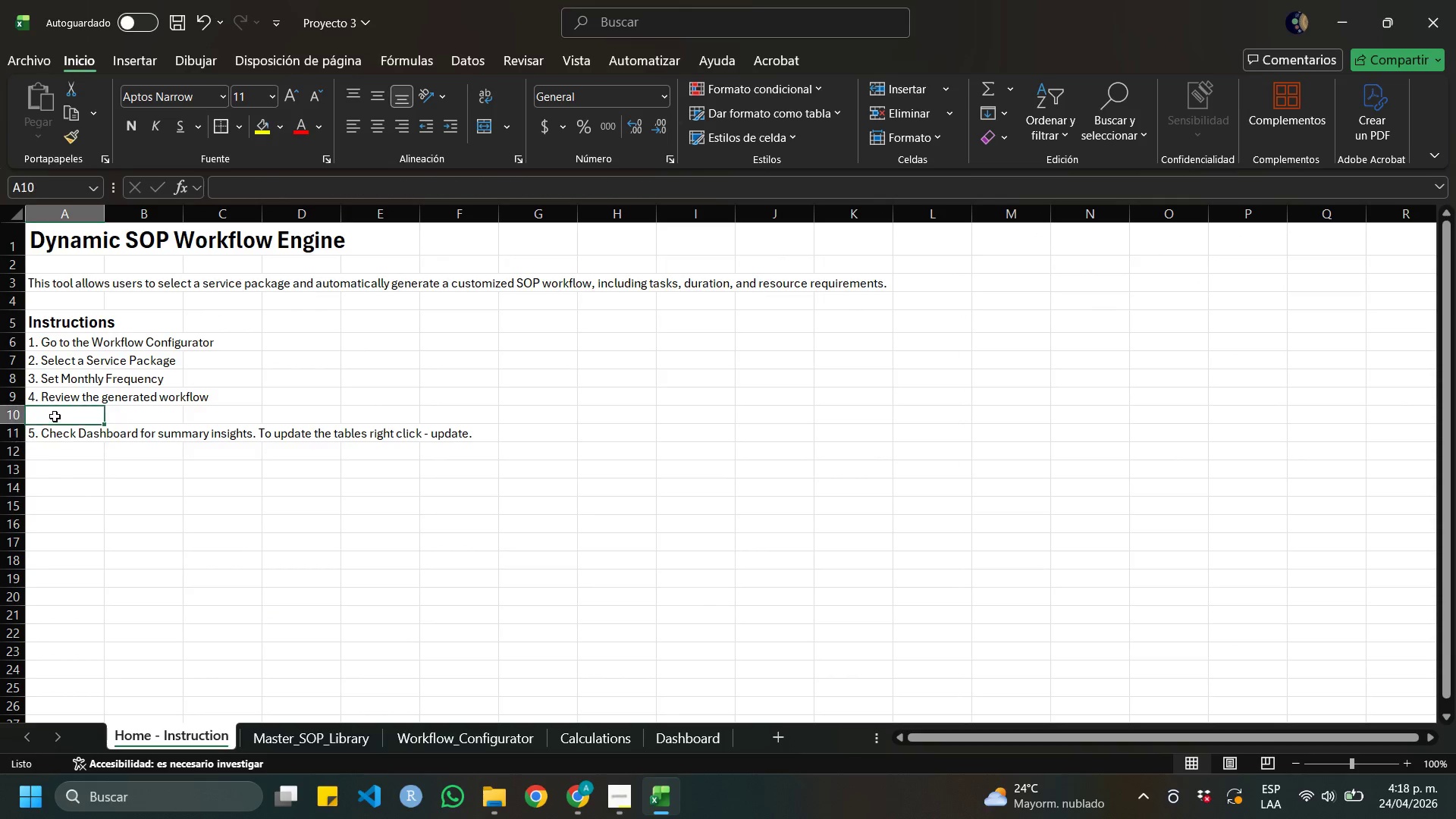 
left_click([55, 416])
 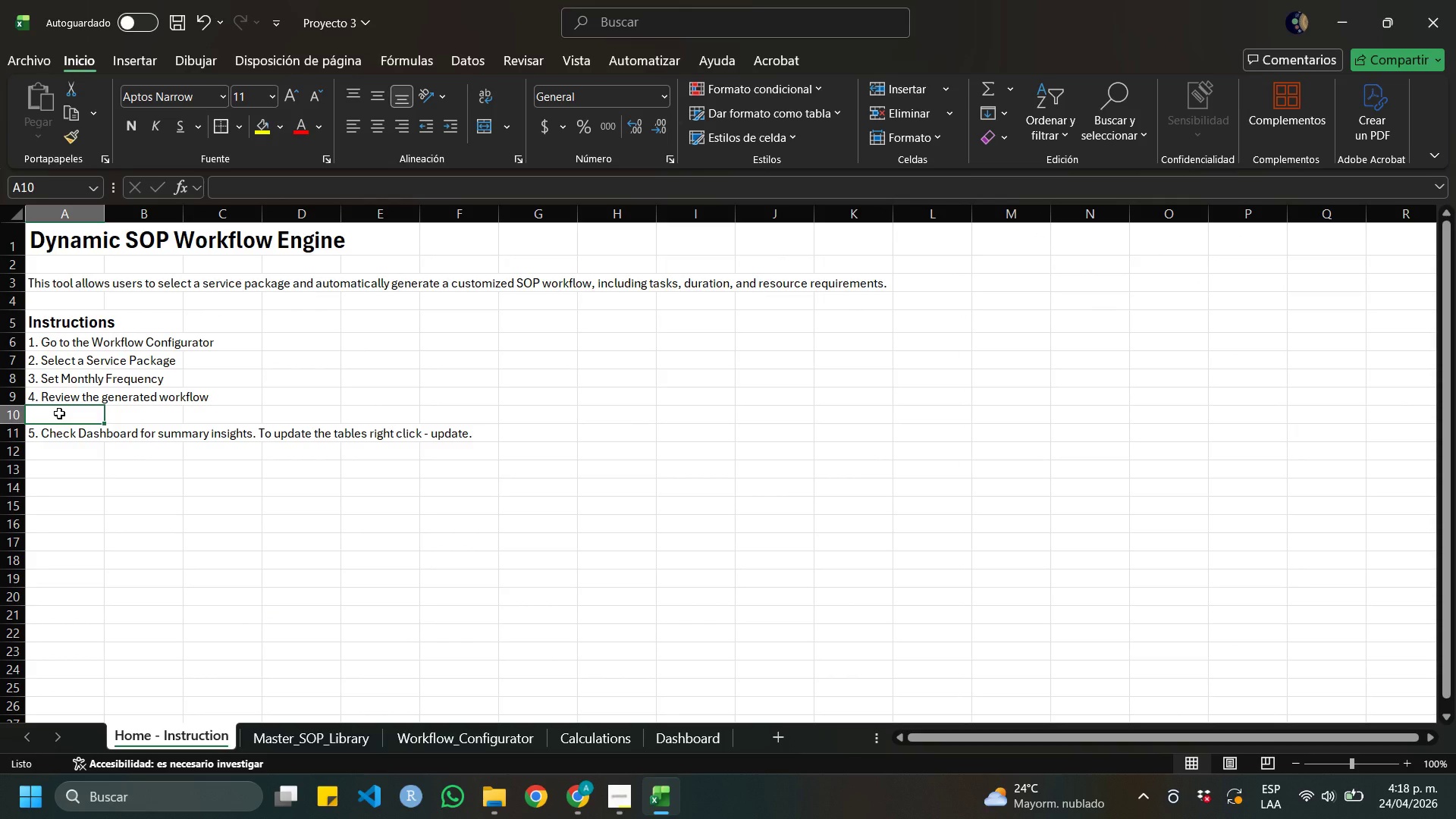 
key(Control+ControlLeft)
 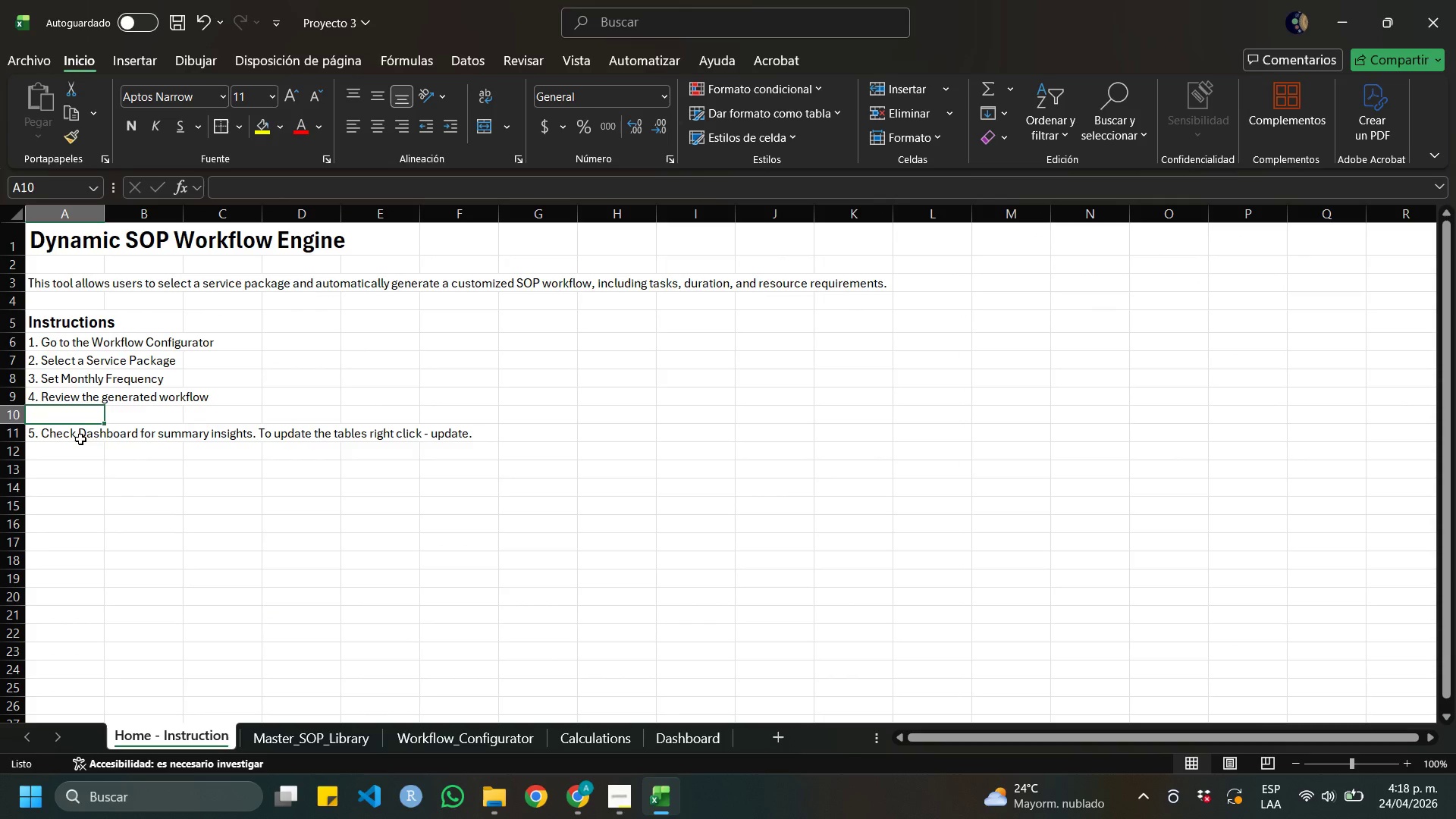 
left_click([80, 439])
 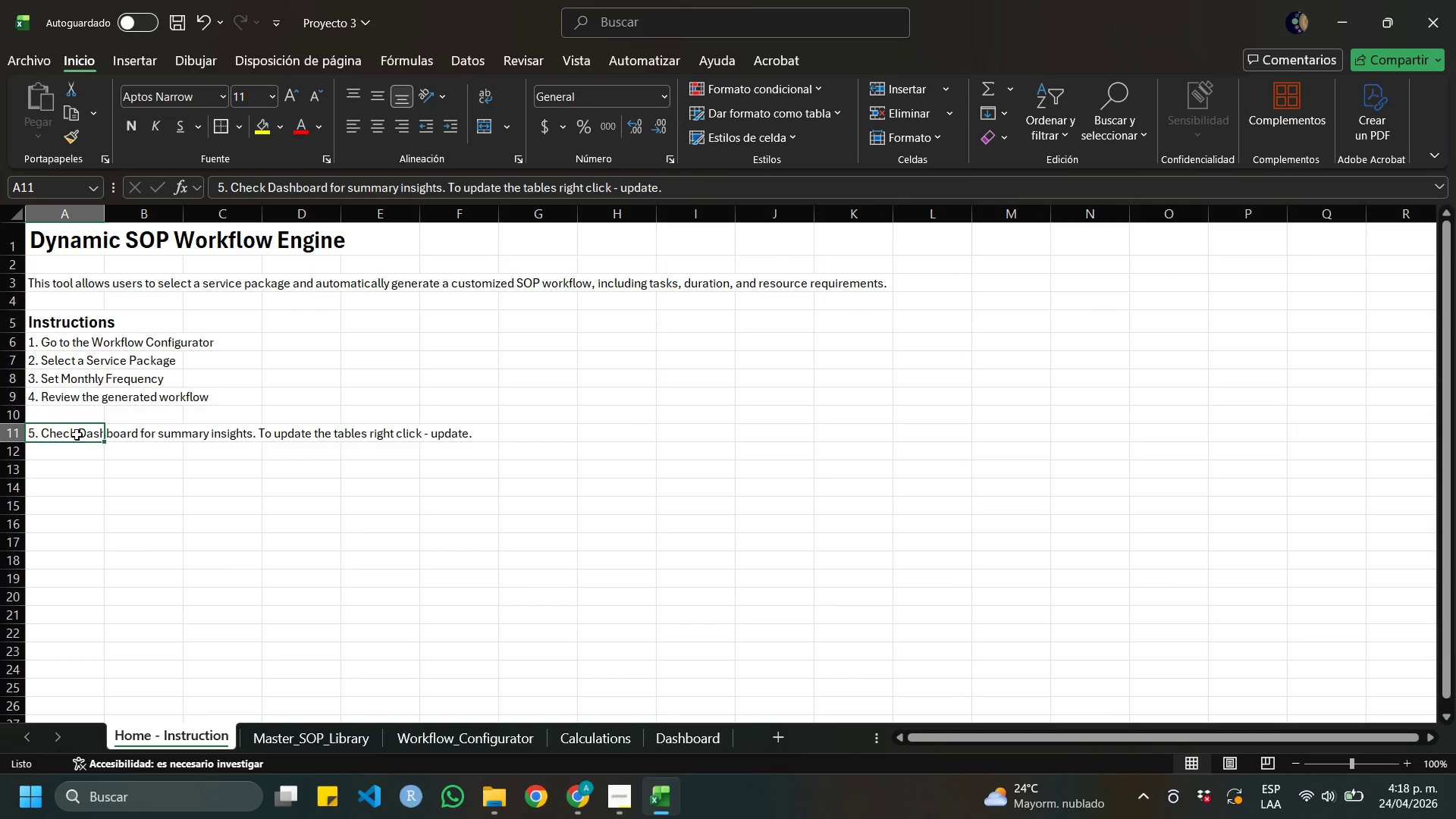 
key(Control+C)
 